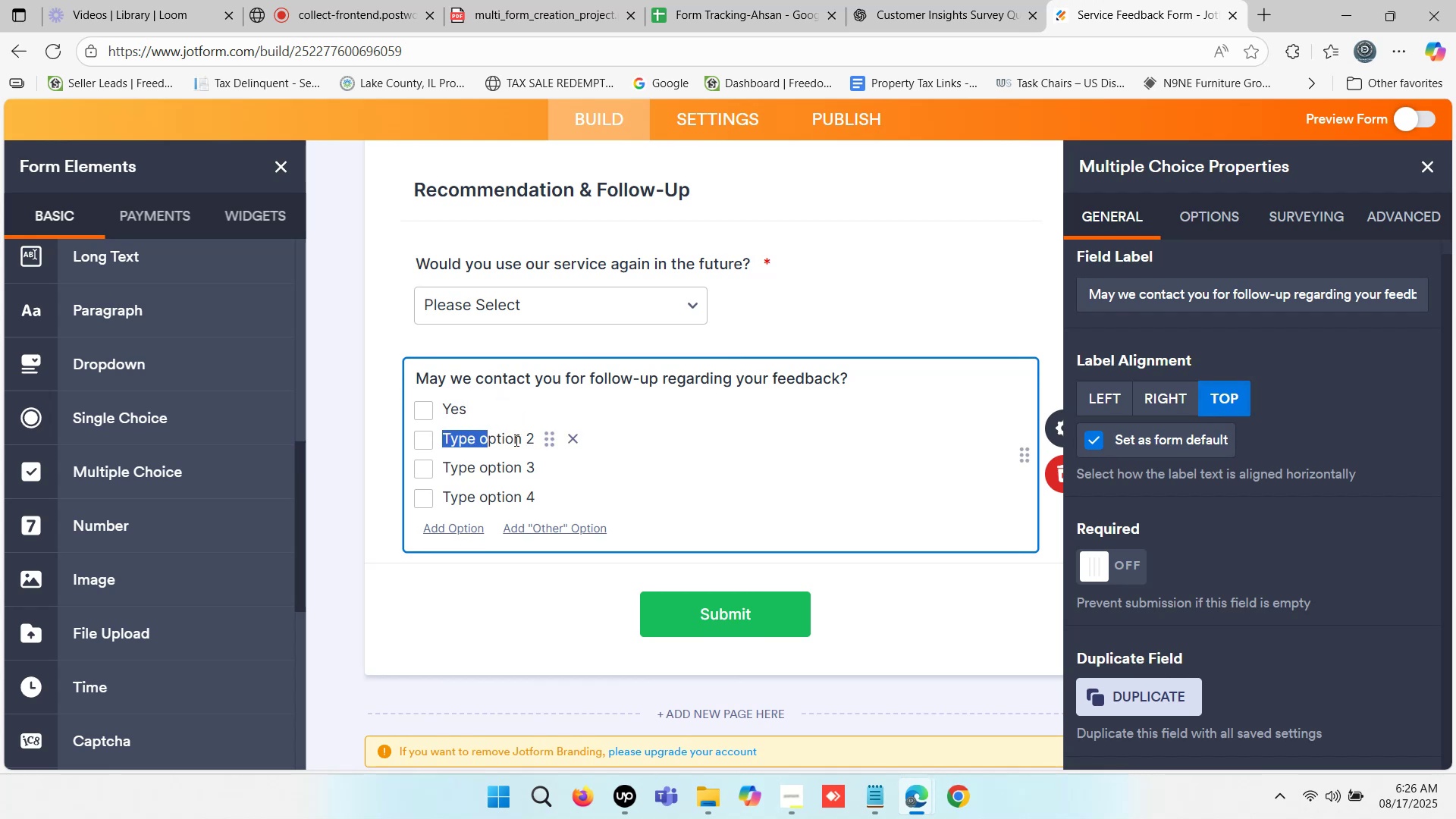 
double_click([515, 440])
 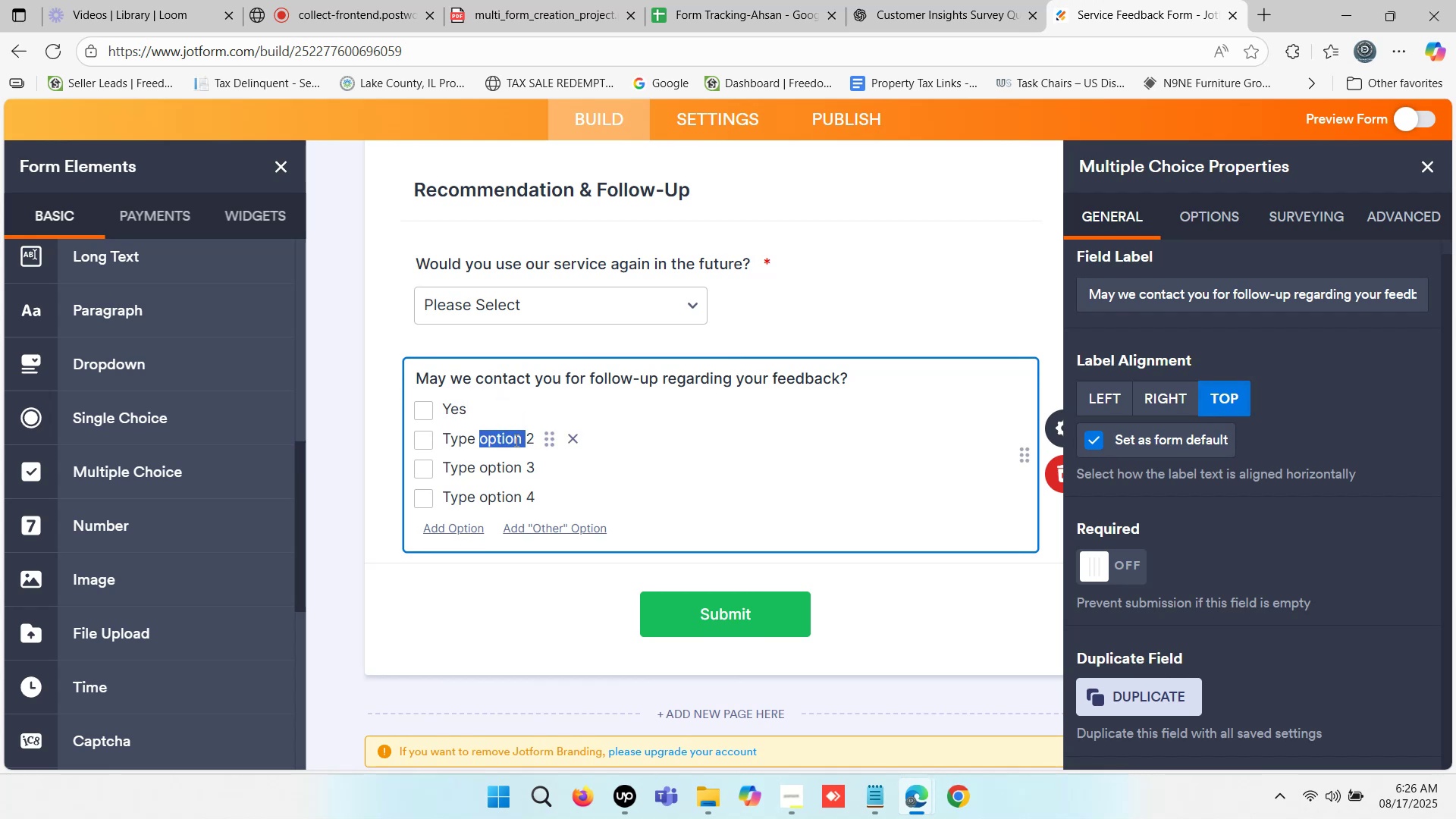 
triple_click([515, 440])
 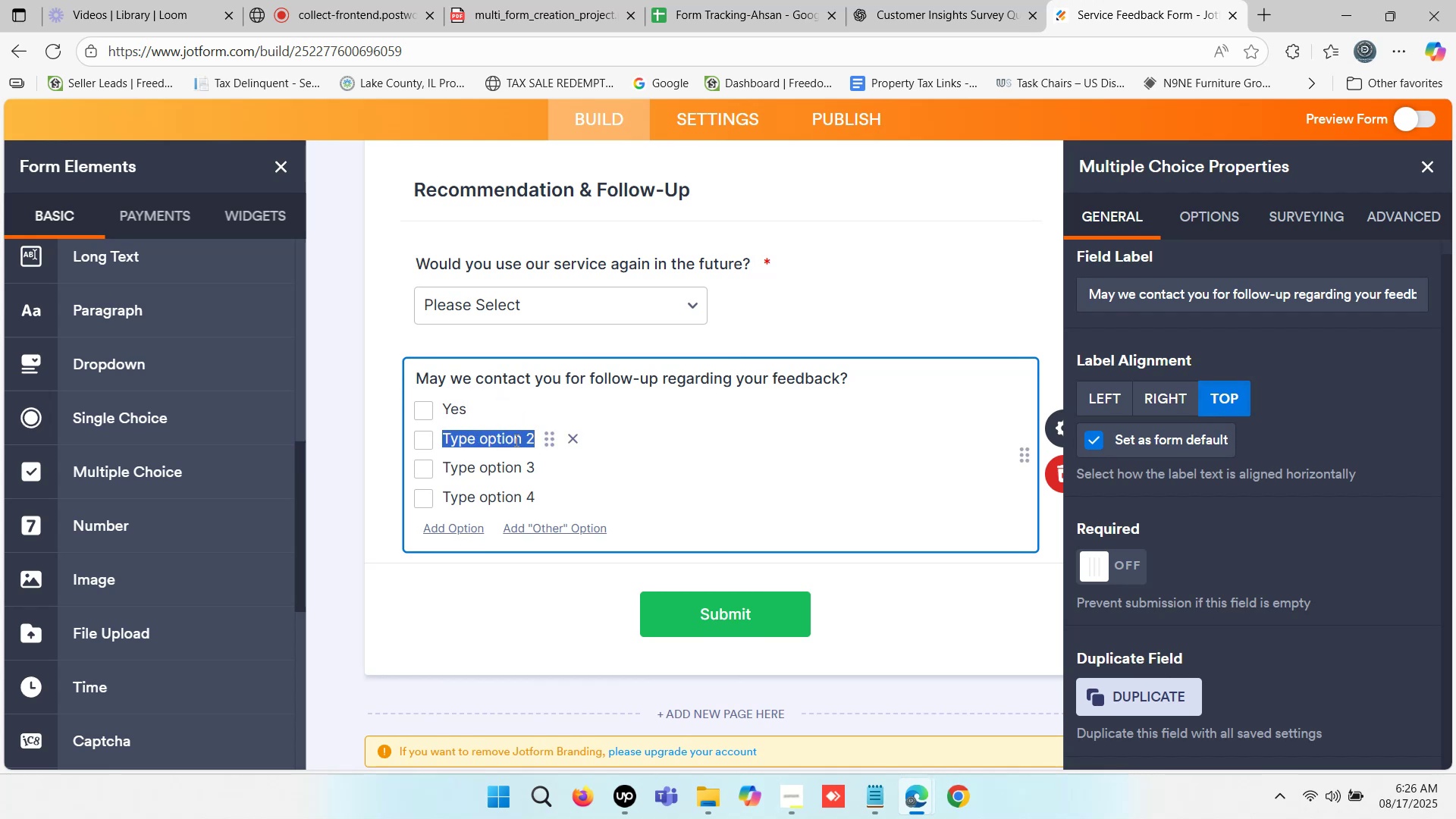 
type(No)
 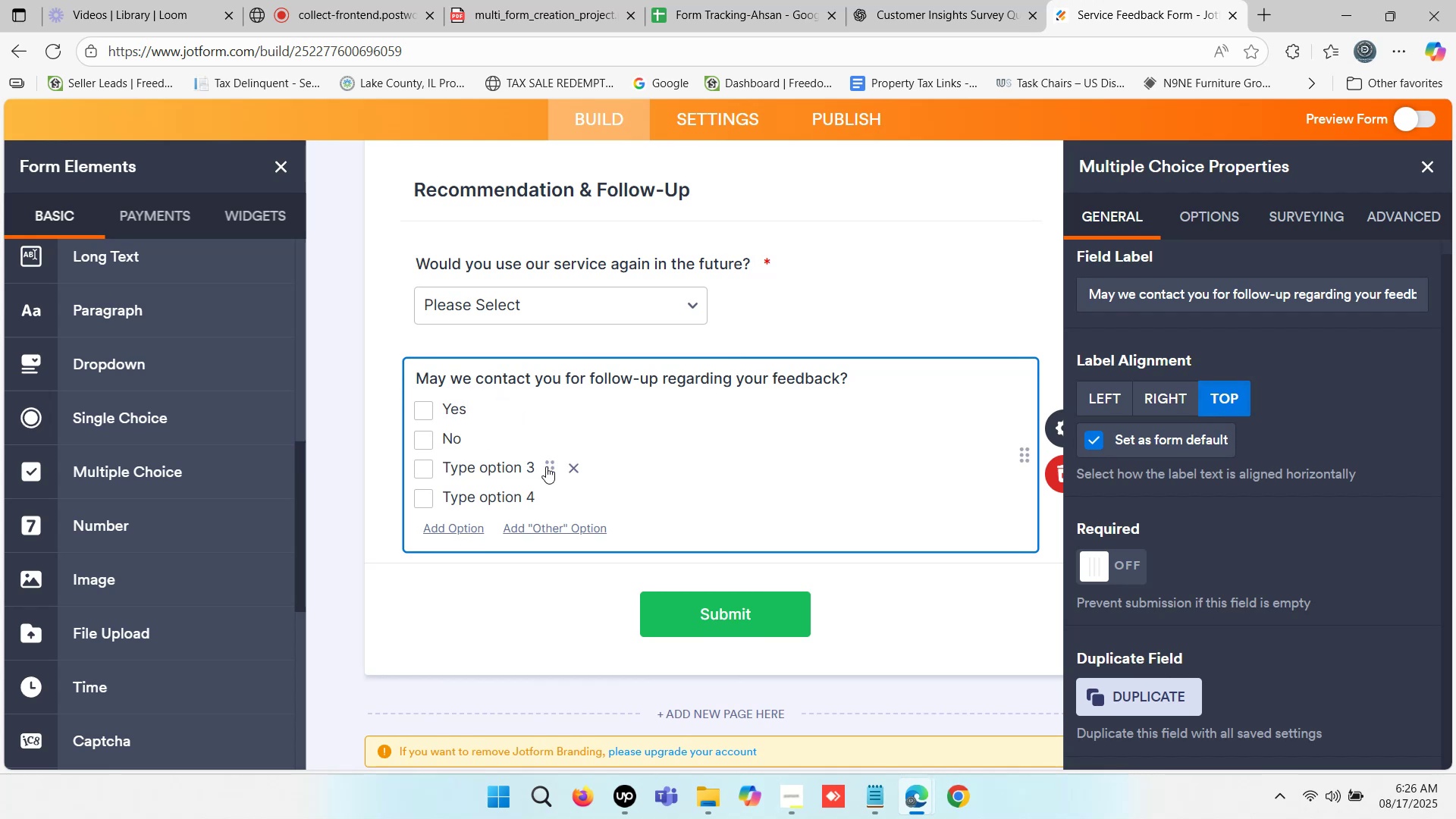 
left_click([570, 464])
 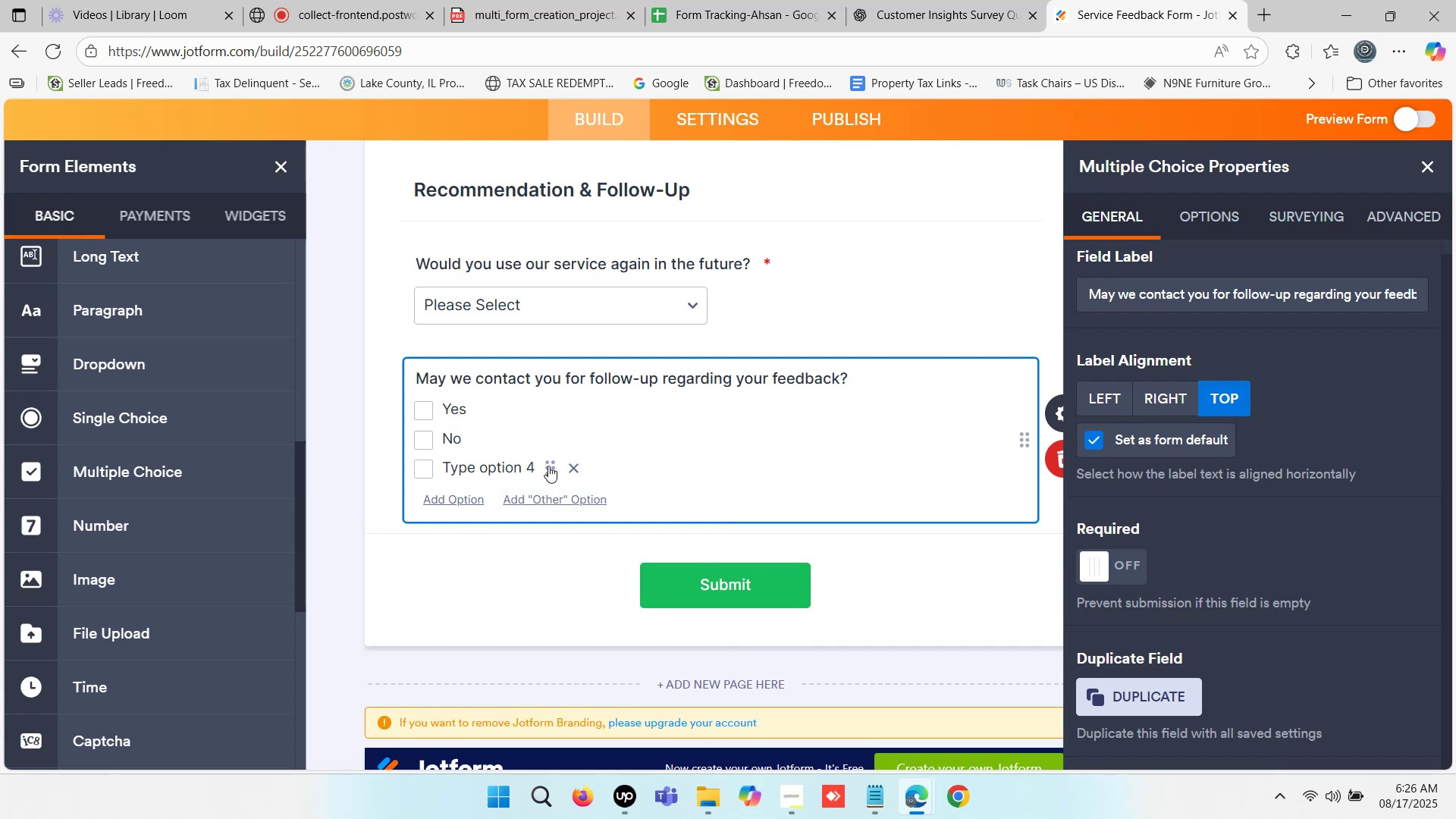 
left_click([566, 460])
 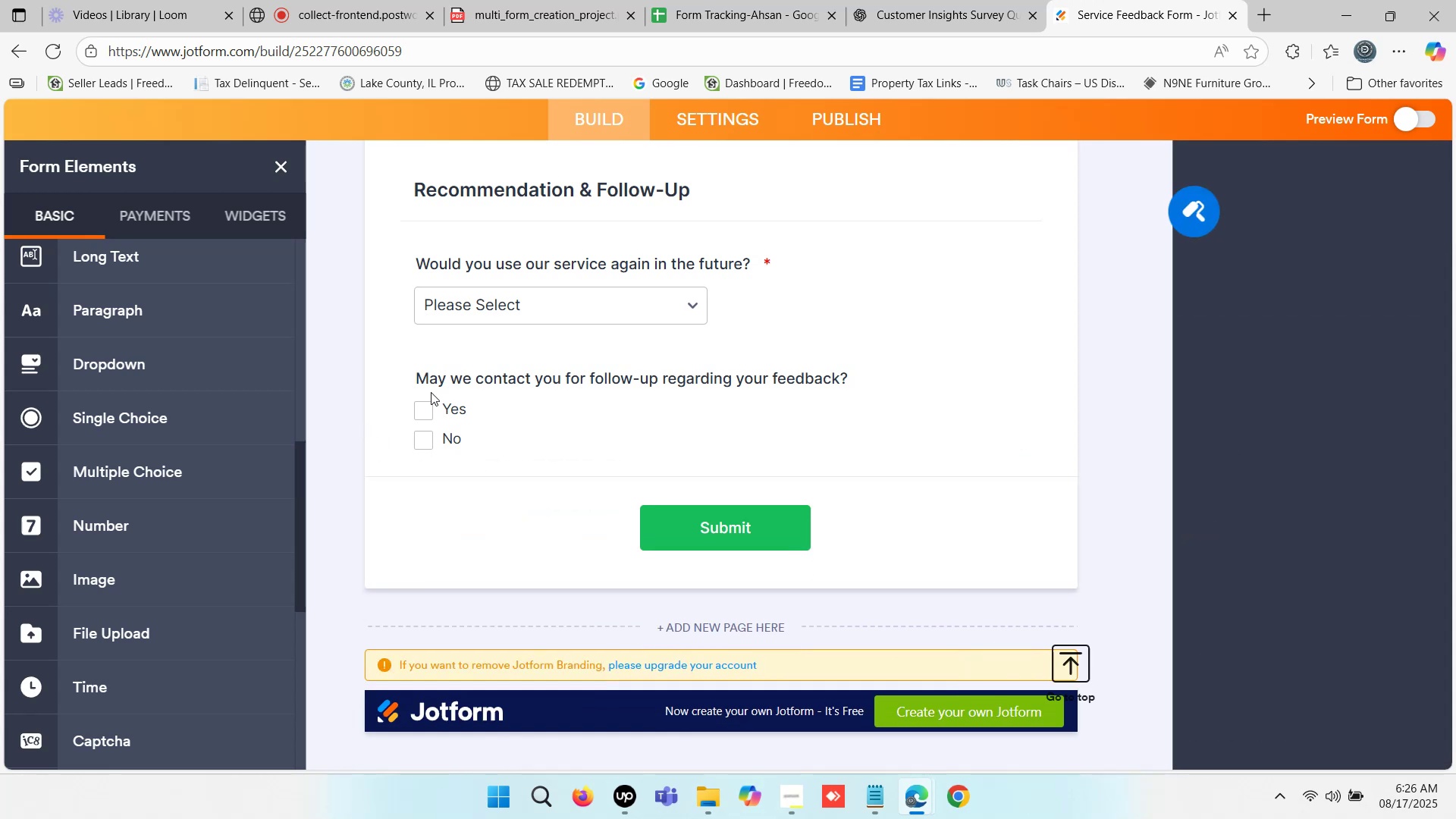 
scroll: coordinate [531, 379], scroll_direction: down, amount: 1.0
 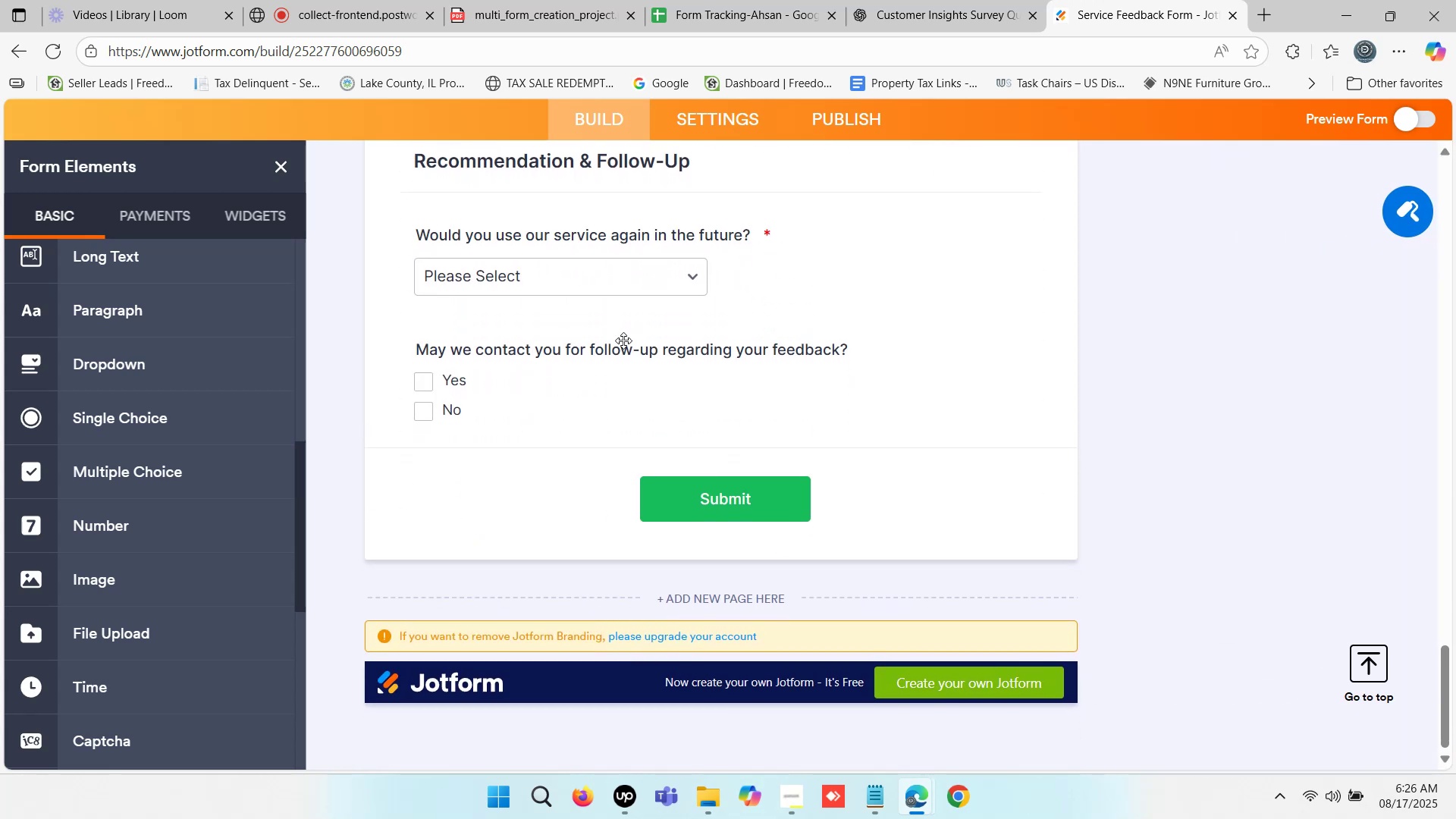 
left_click([589, 357])
 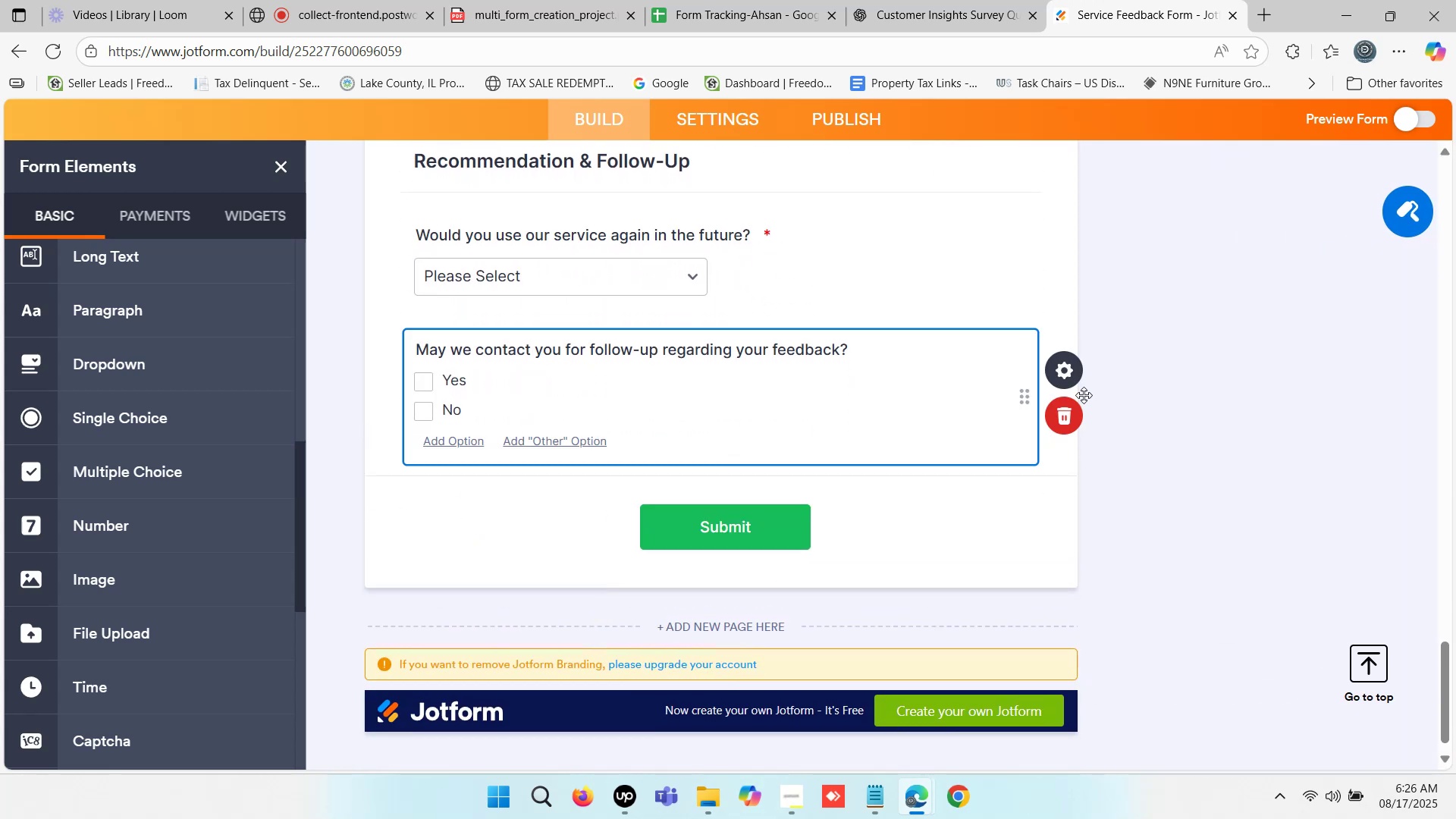 
left_click([1058, 376])
 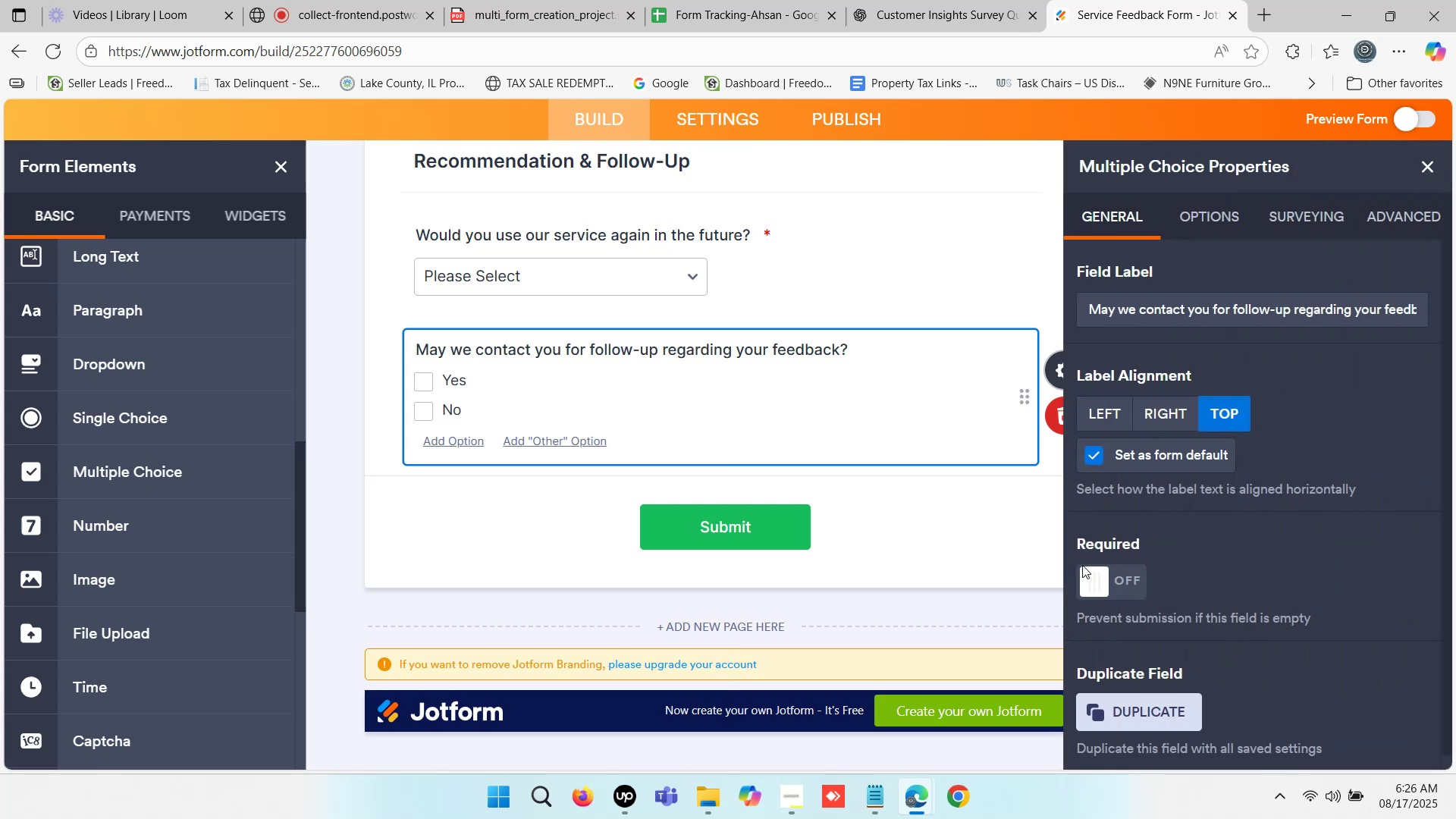 
left_click([1098, 582])
 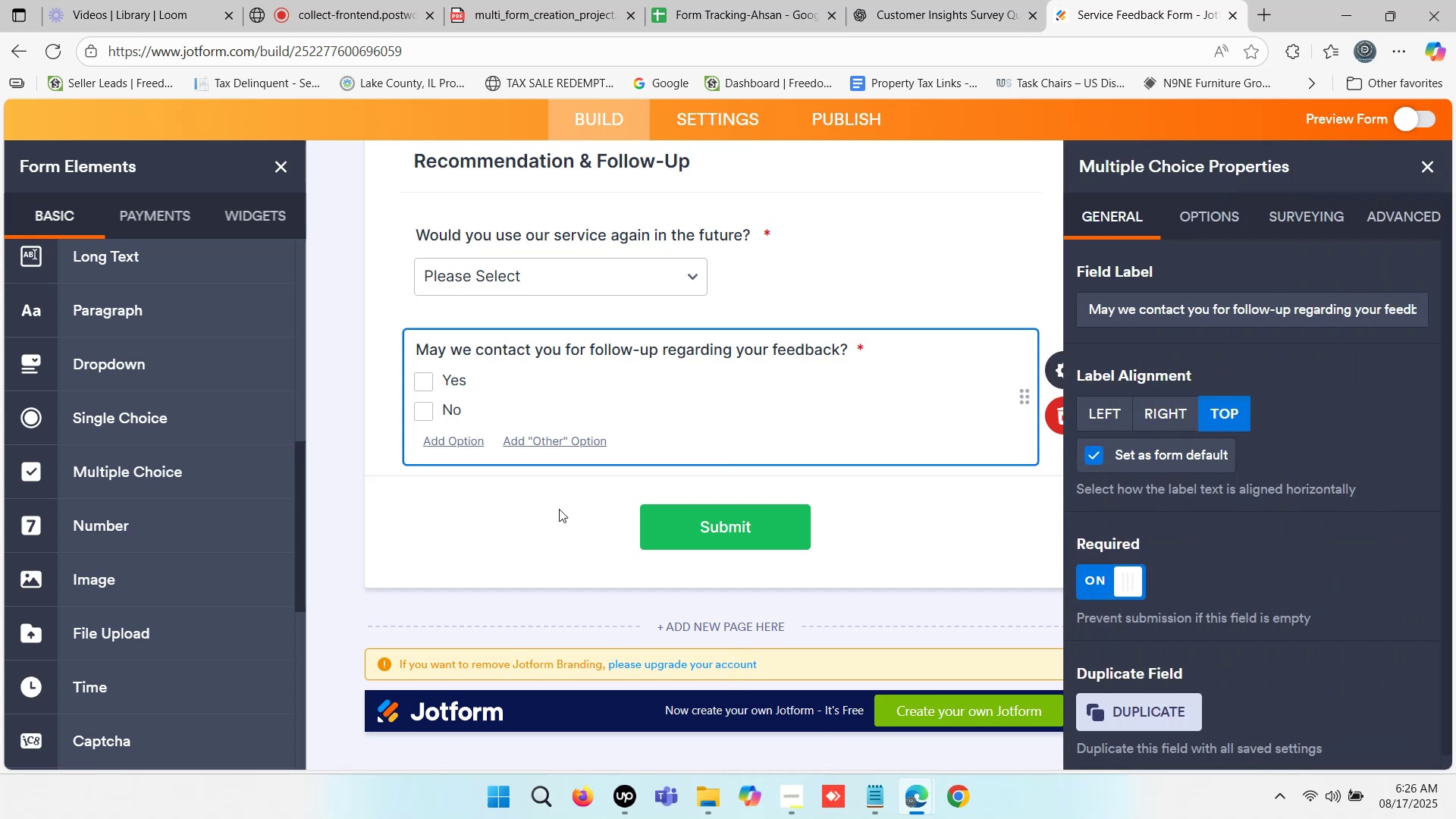 
left_click([511, 514])
 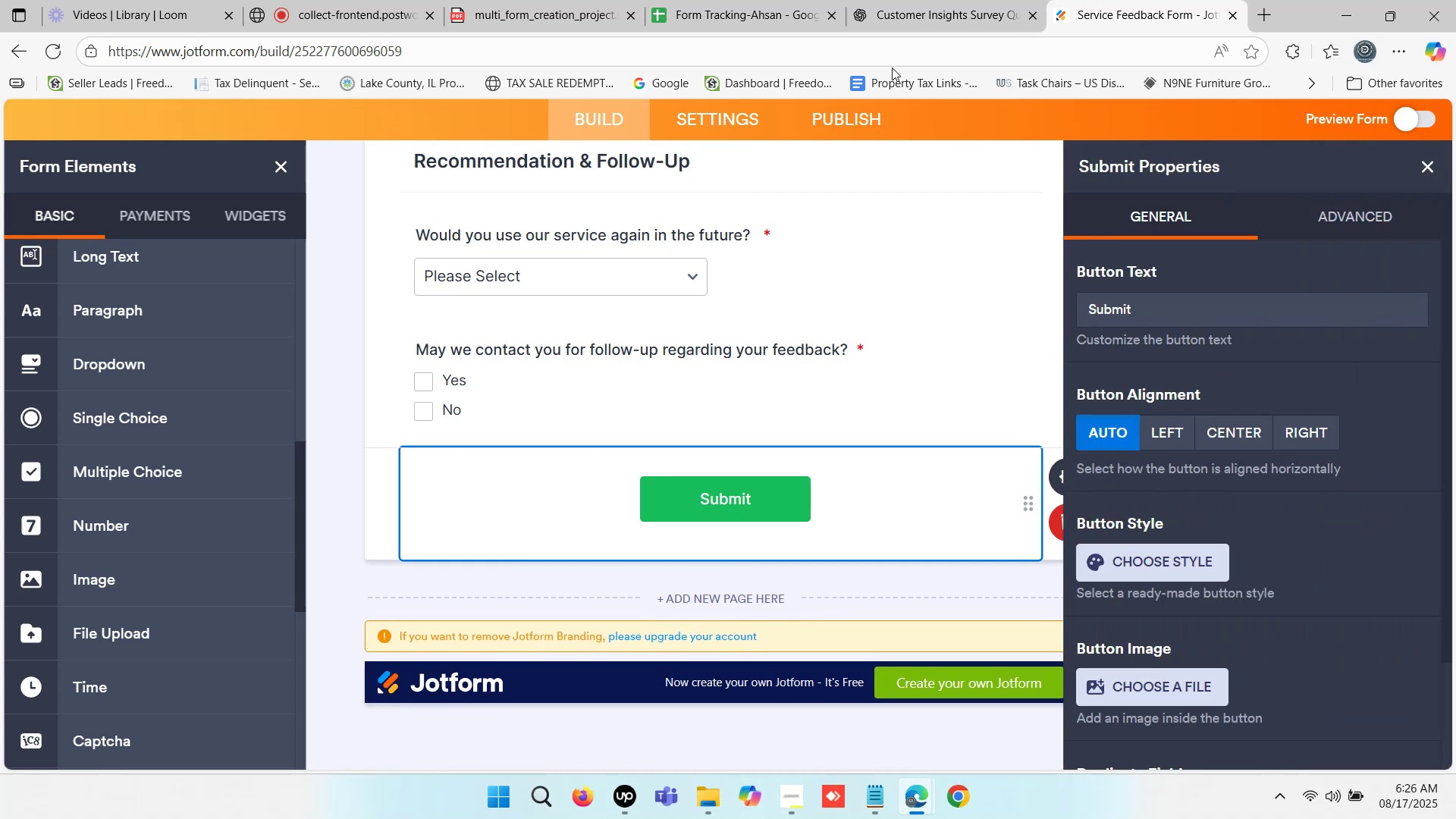 
left_click([937, 5])
 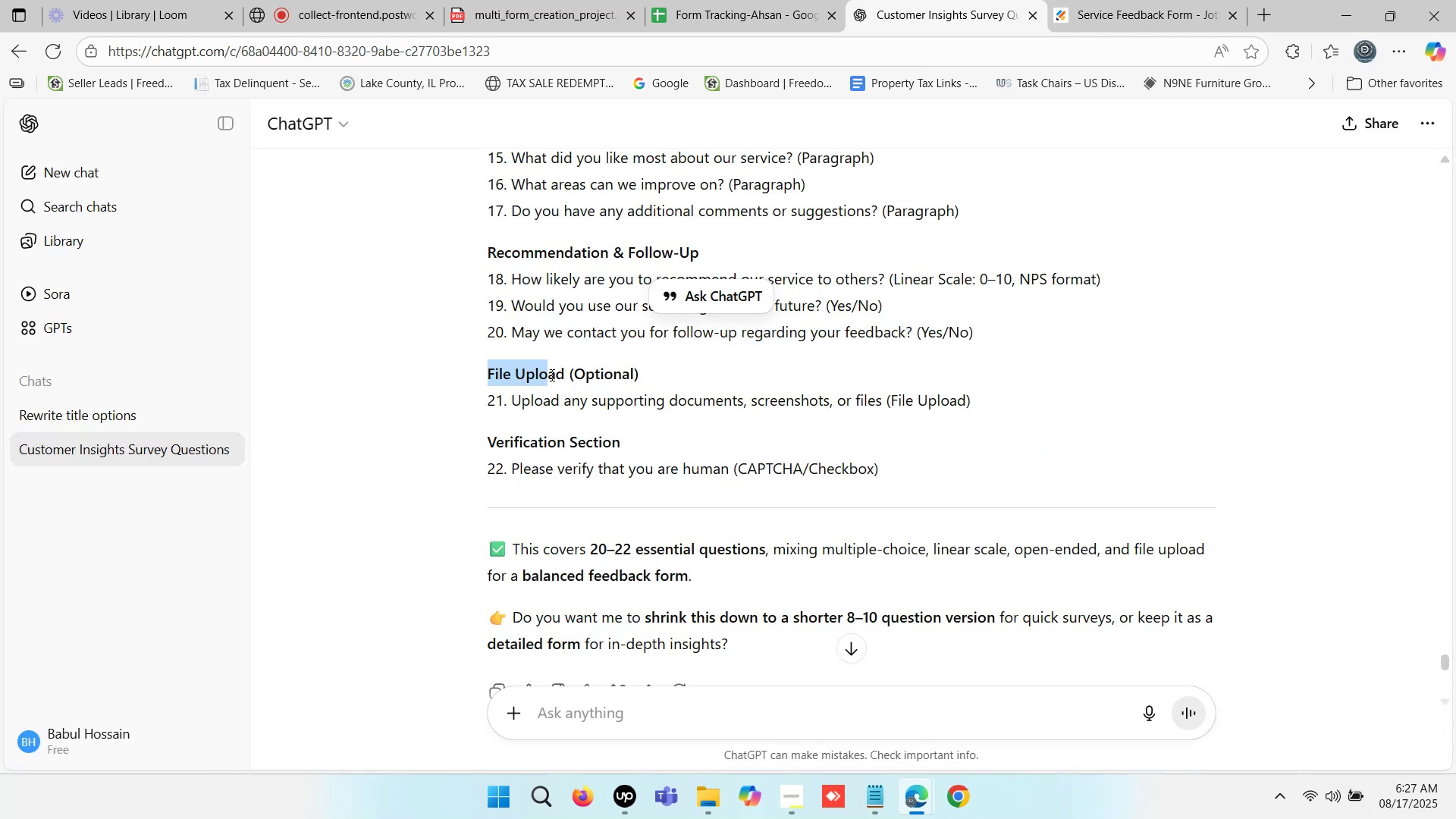 
key(Control+C)
 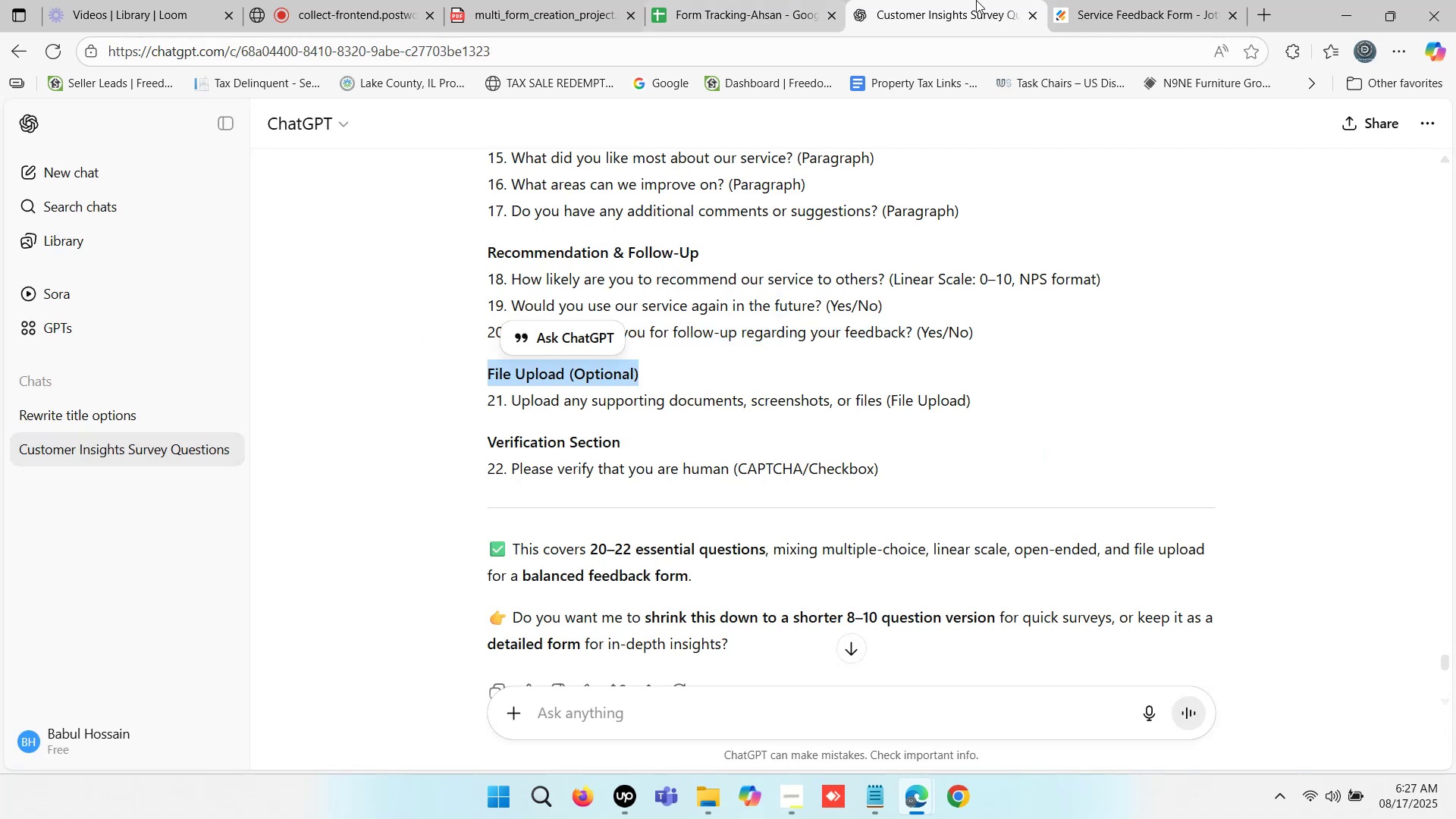 
left_click([1102, 0])
 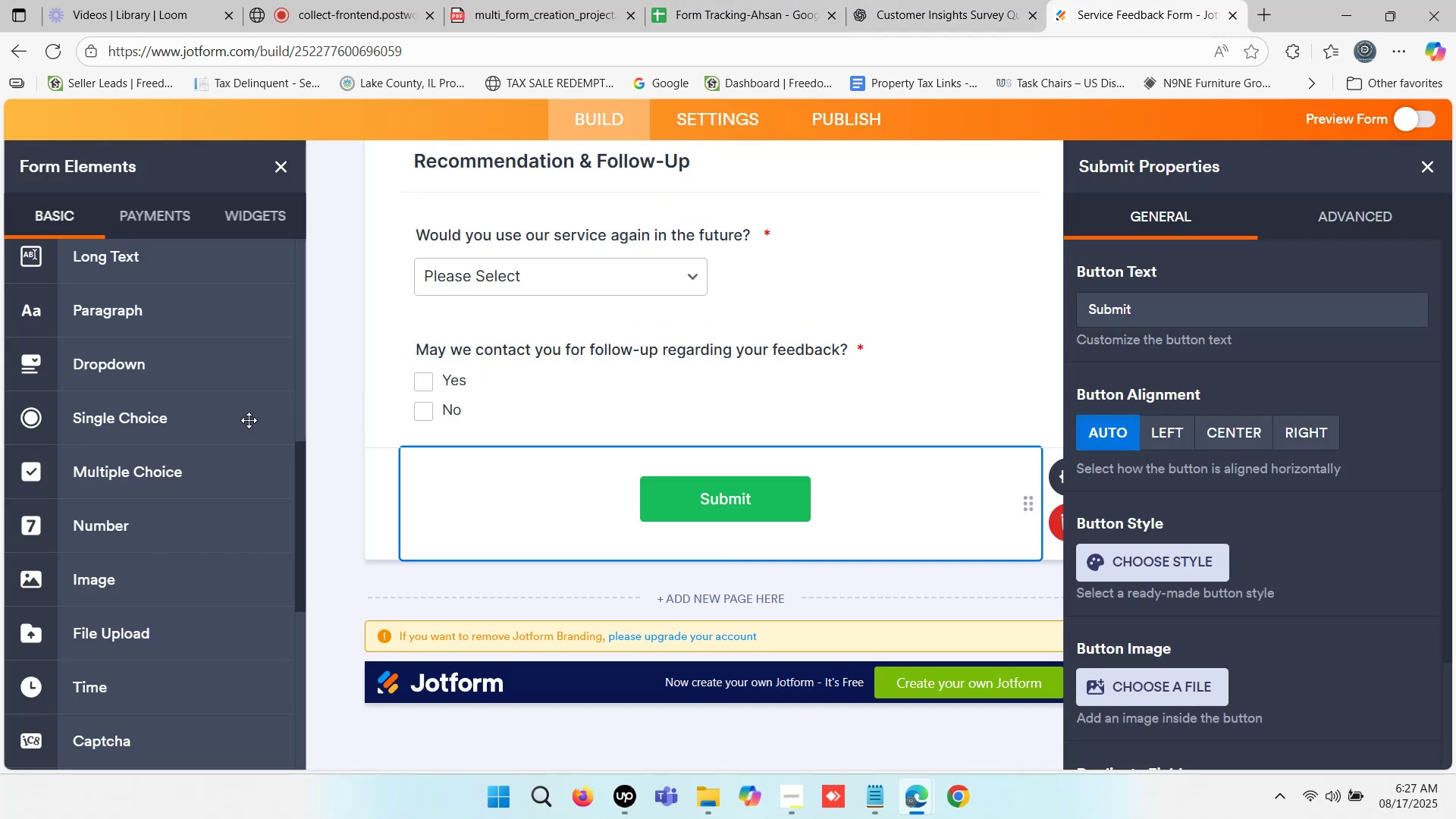 
scroll: coordinate [191, 413], scroll_direction: up, amount: 7.0
 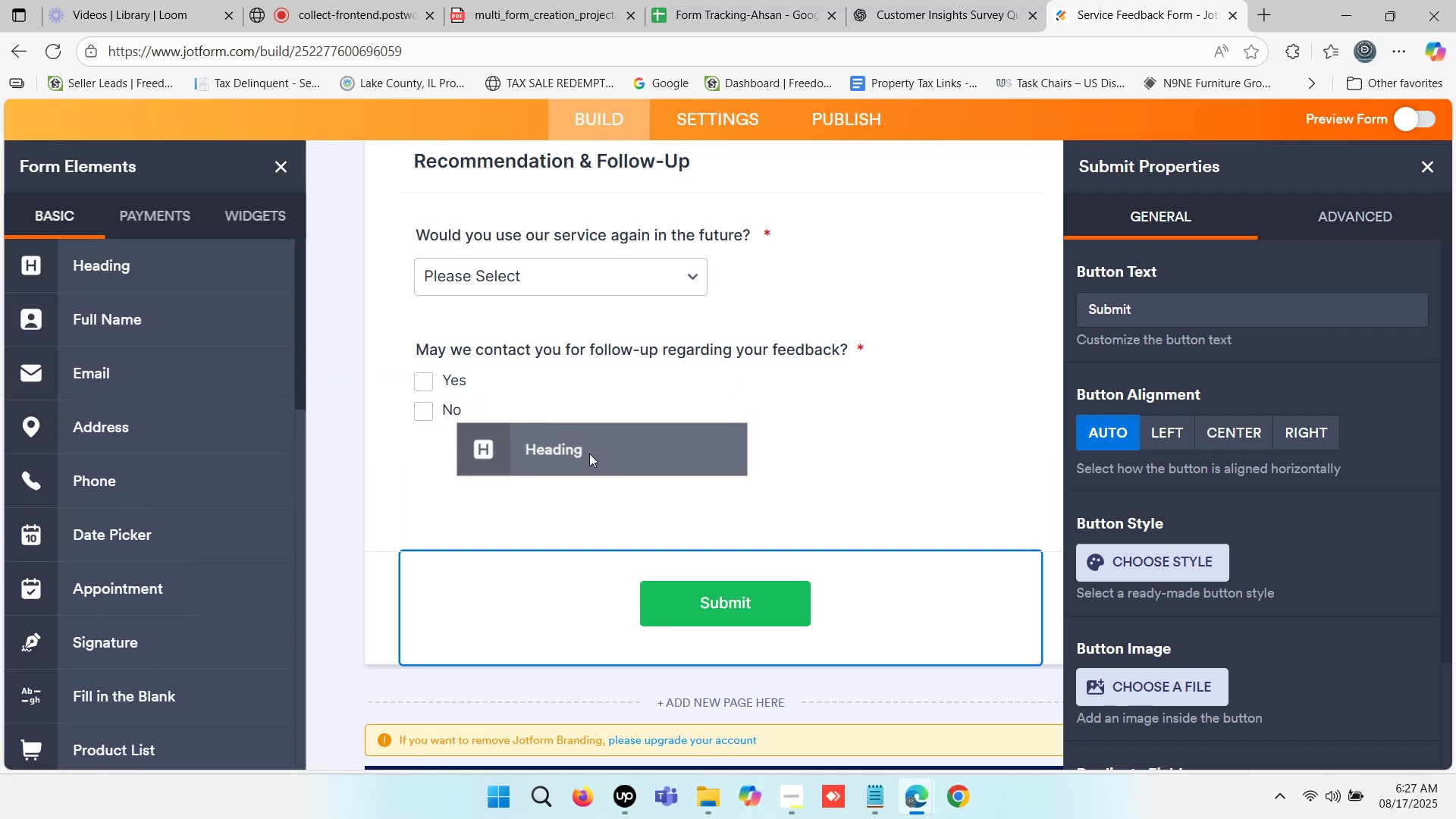 
hold_key(key=ControlLeft, duration=0.48)
 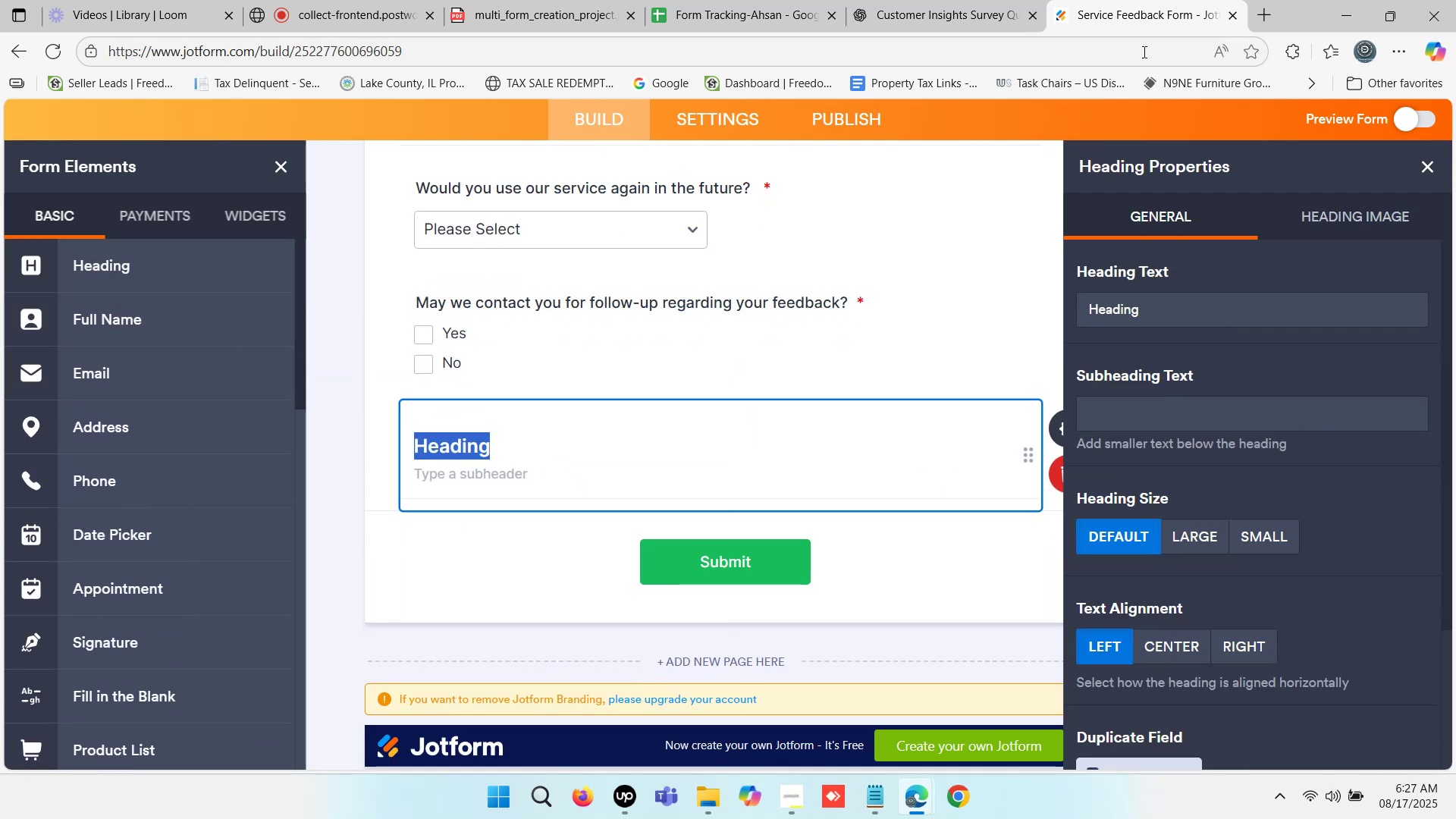 
key(Control+ControlLeft)
 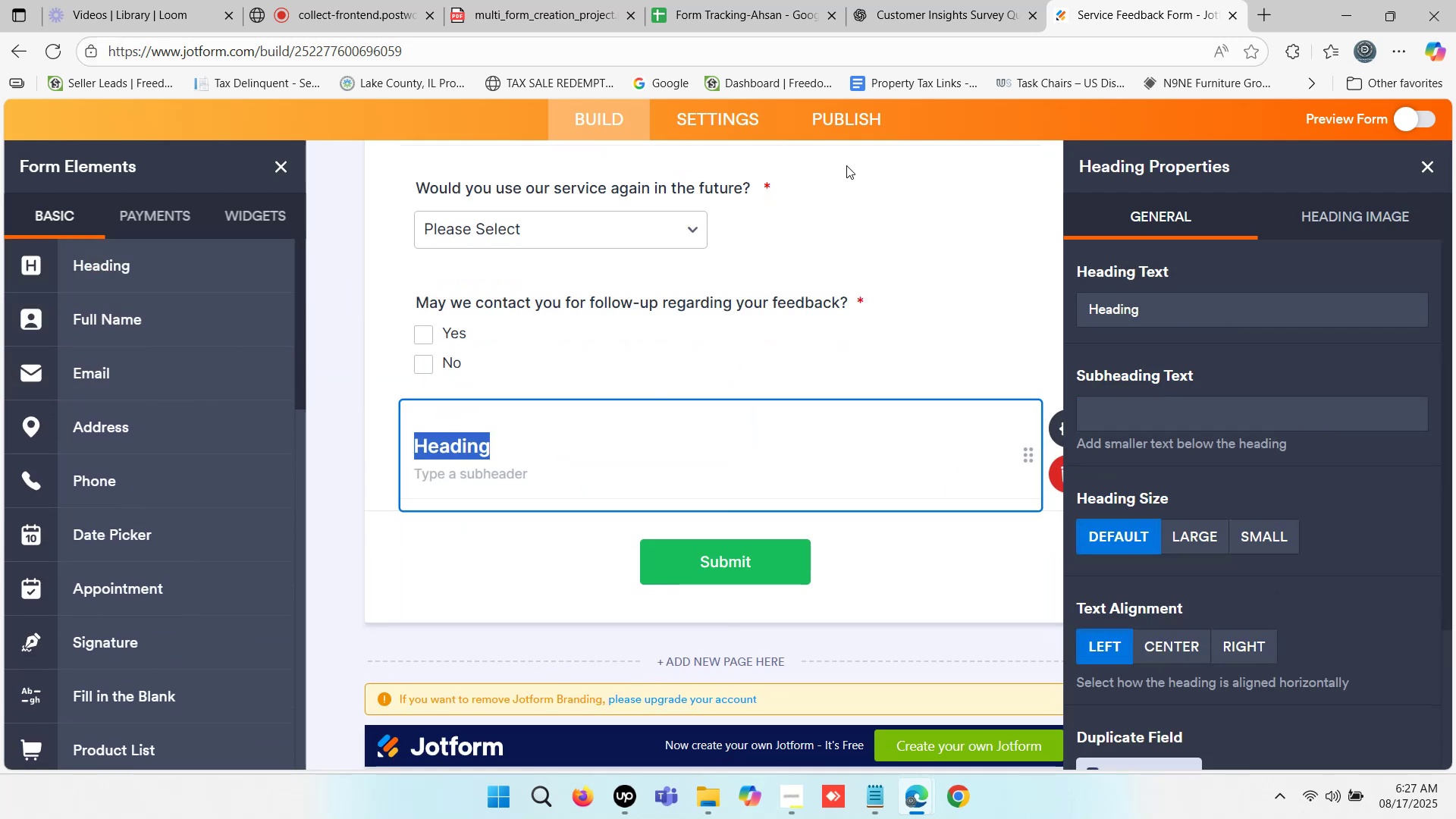 
key(Control+V)
 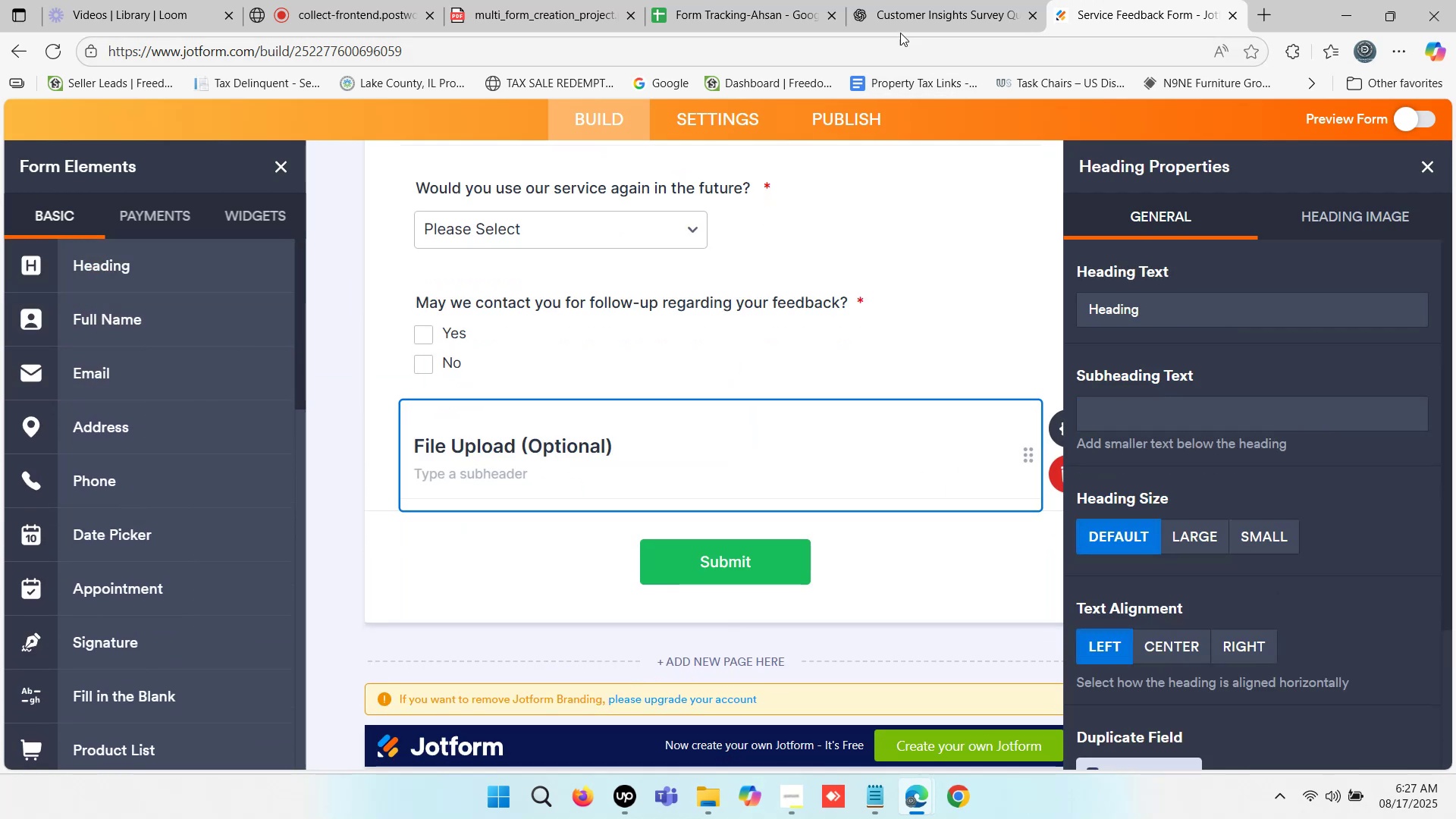 
left_click([940, 14])
 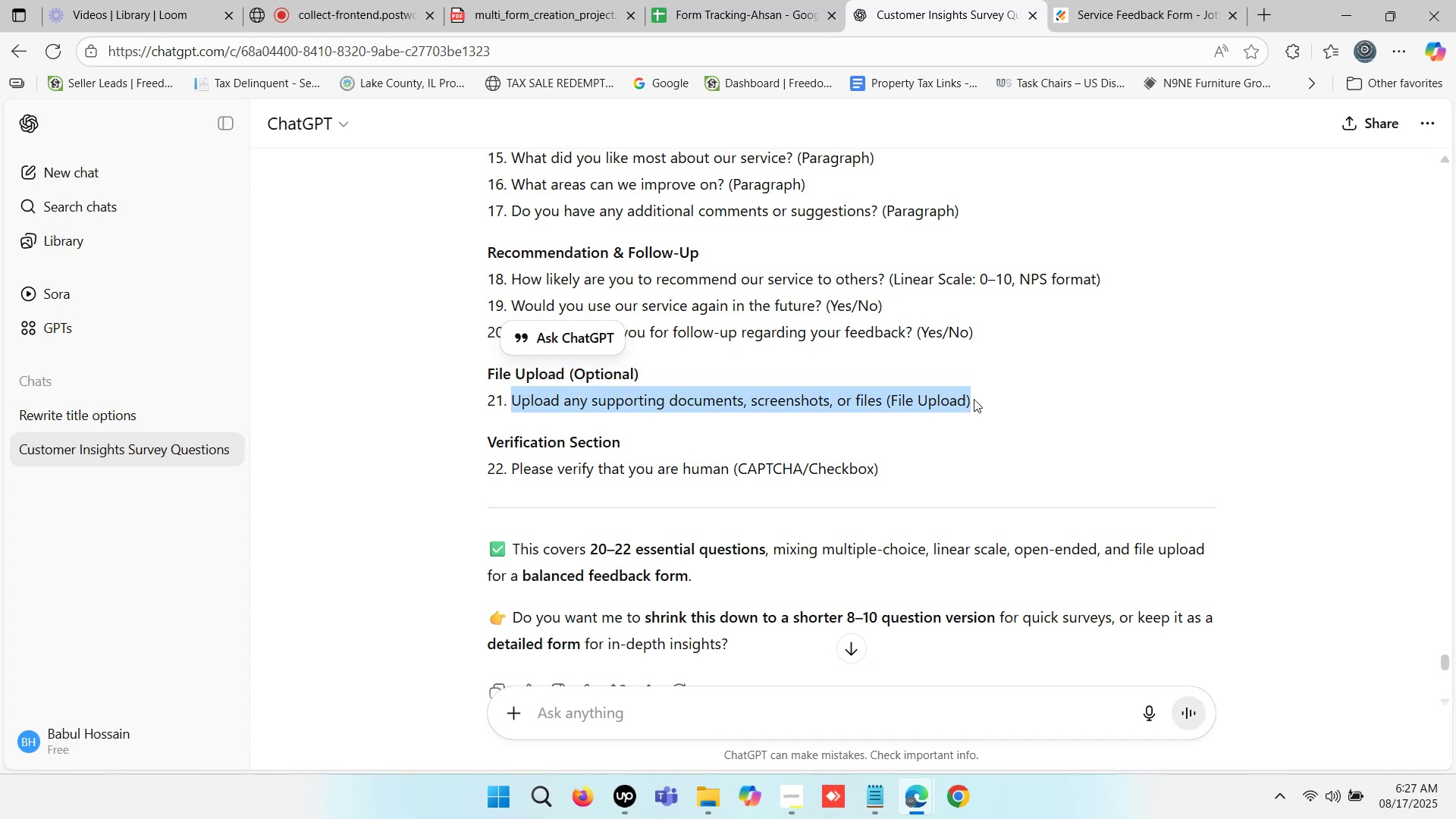 
wait(9.34)
 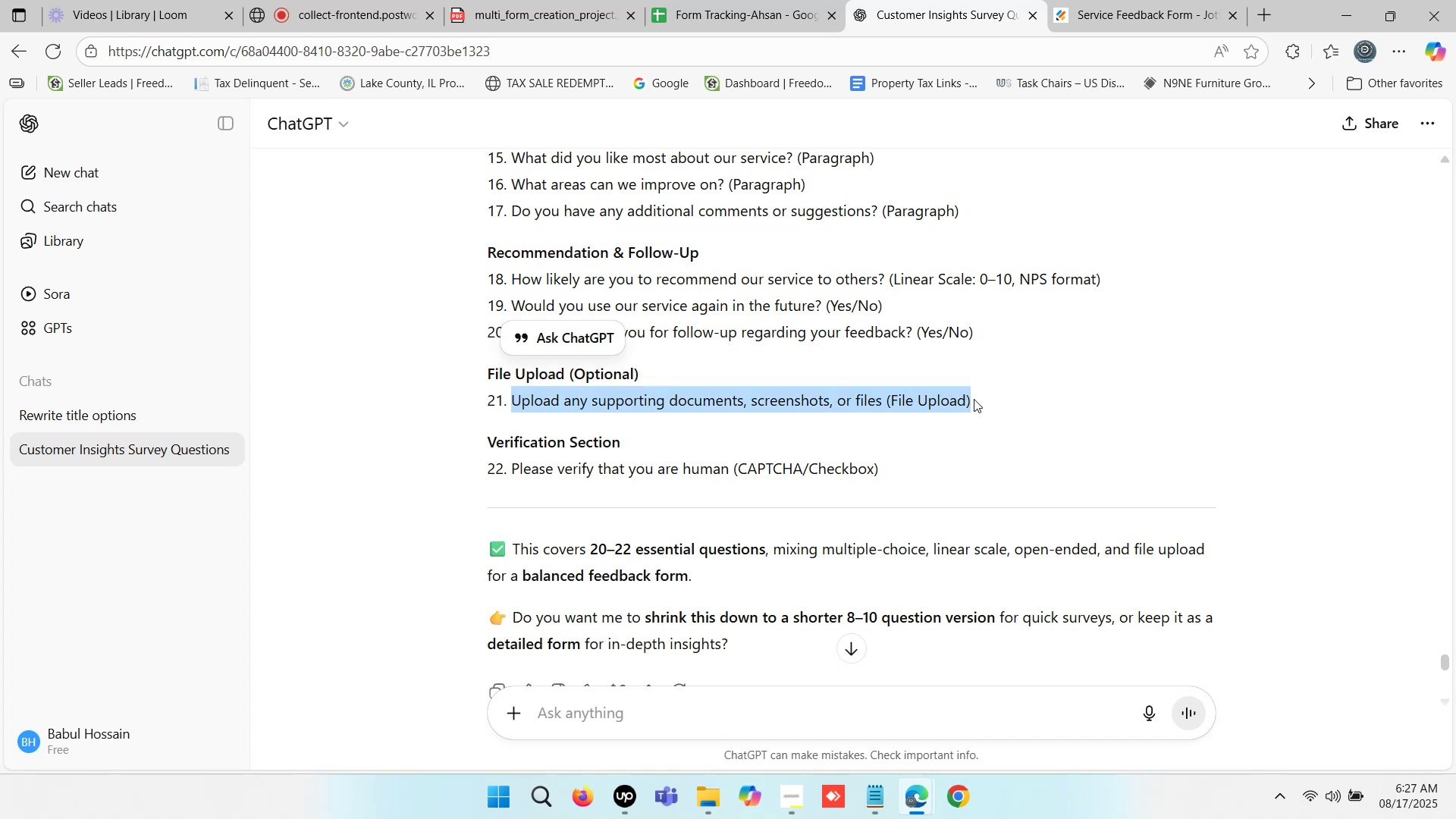 
key(Control+C)
 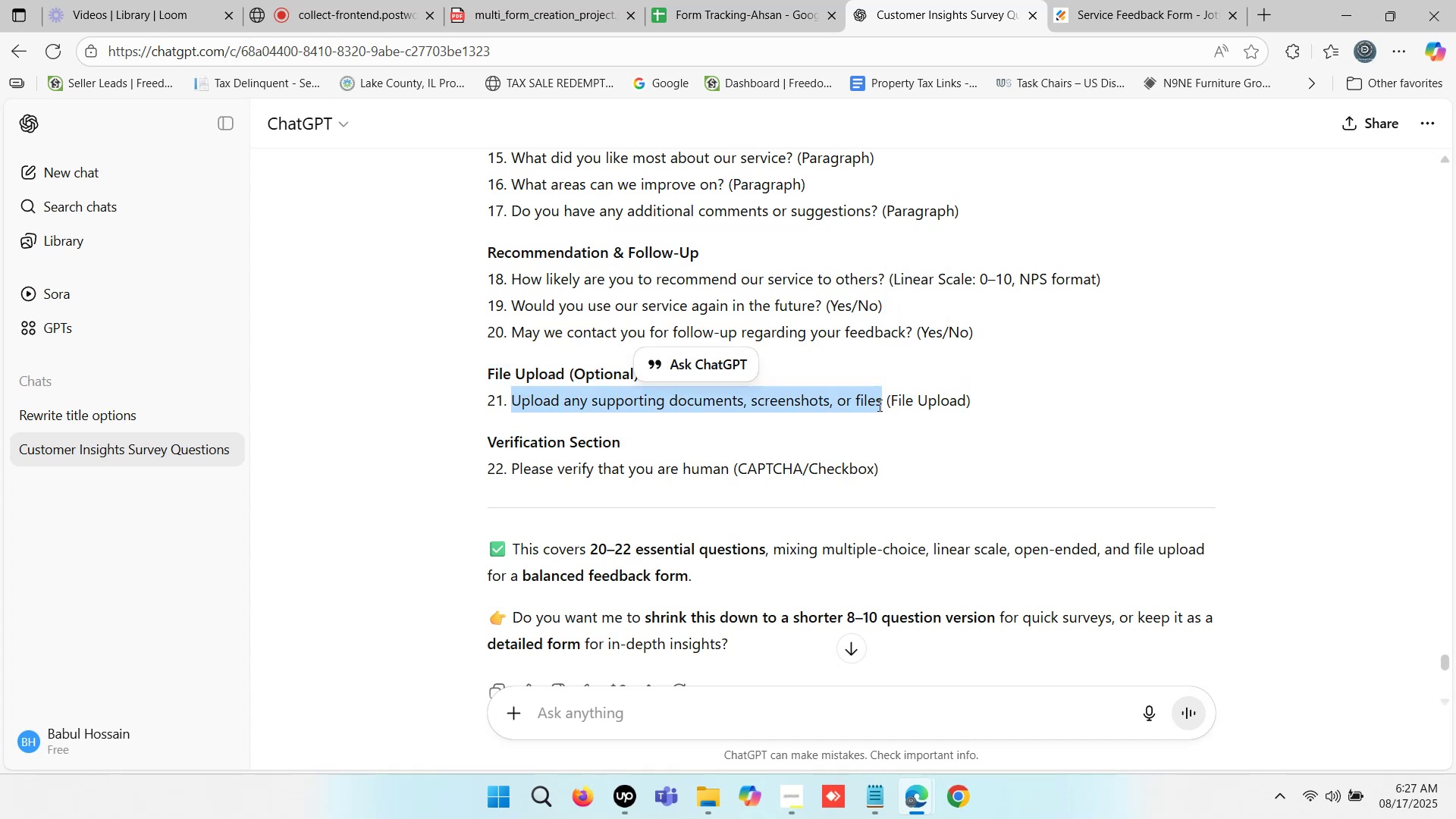 
key(Control+C)
 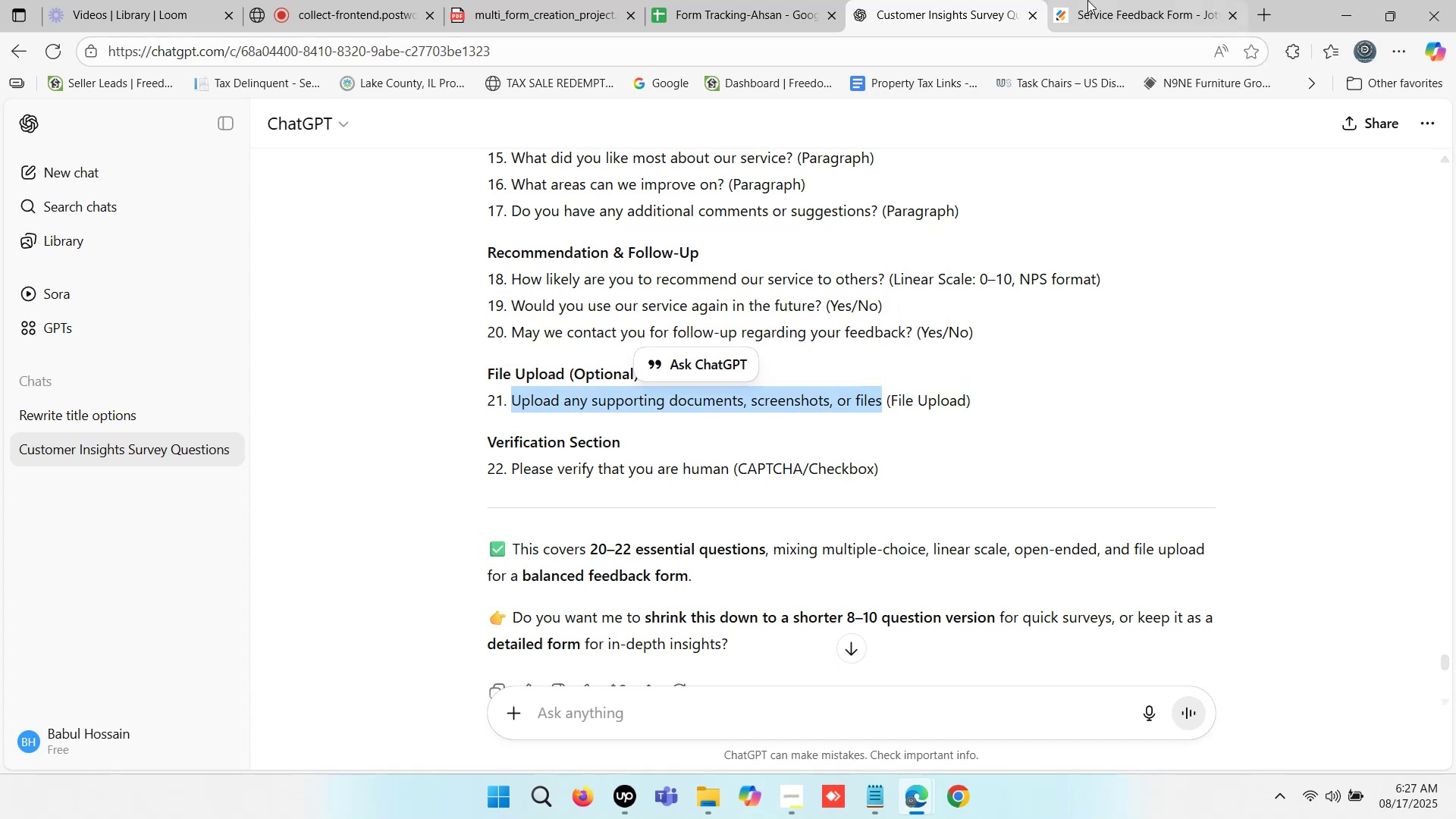 
left_click([1090, 0])
 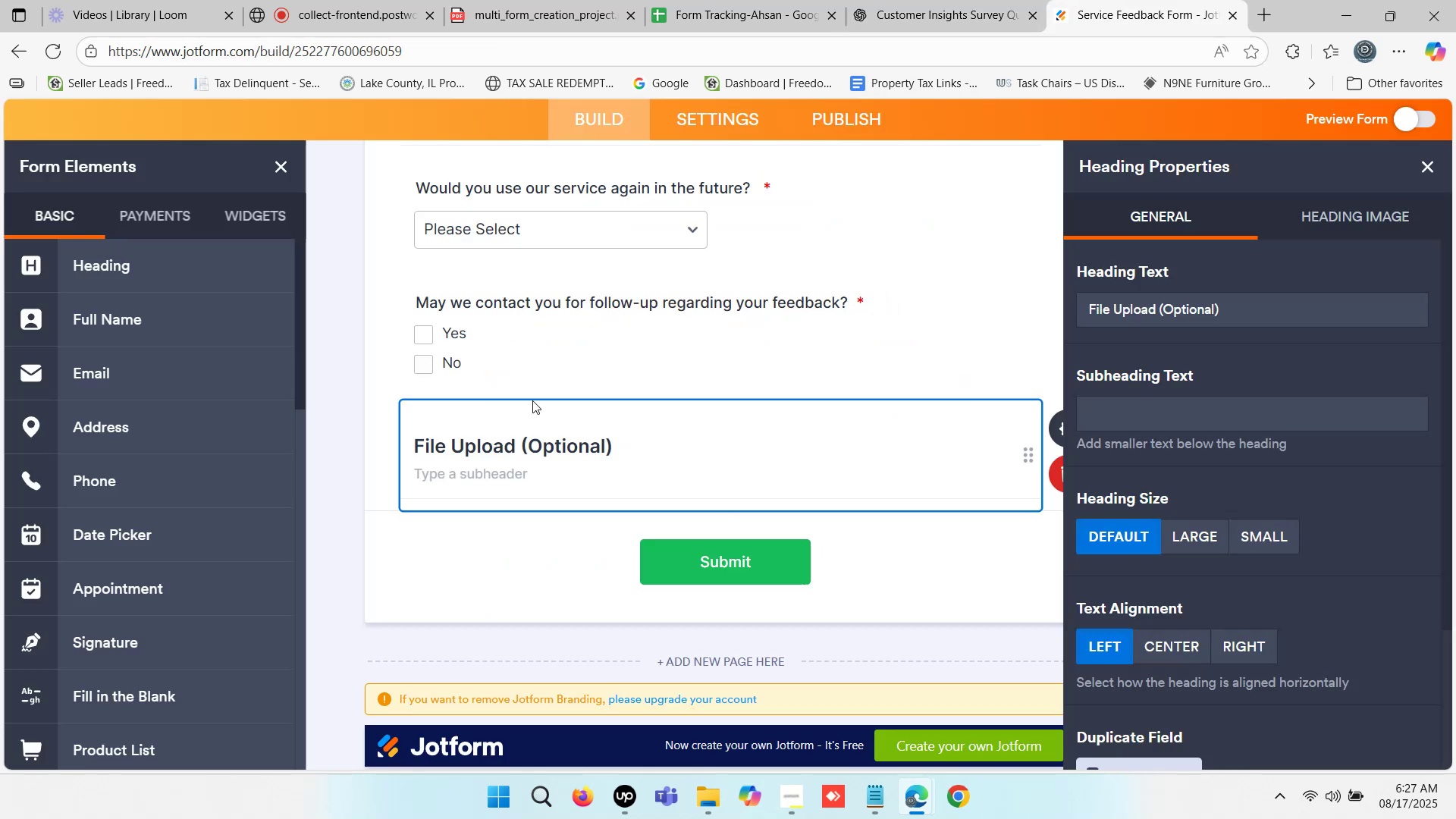 
scroll: coordinate [137, 447], scroll_direction: down, amount: 8.0
 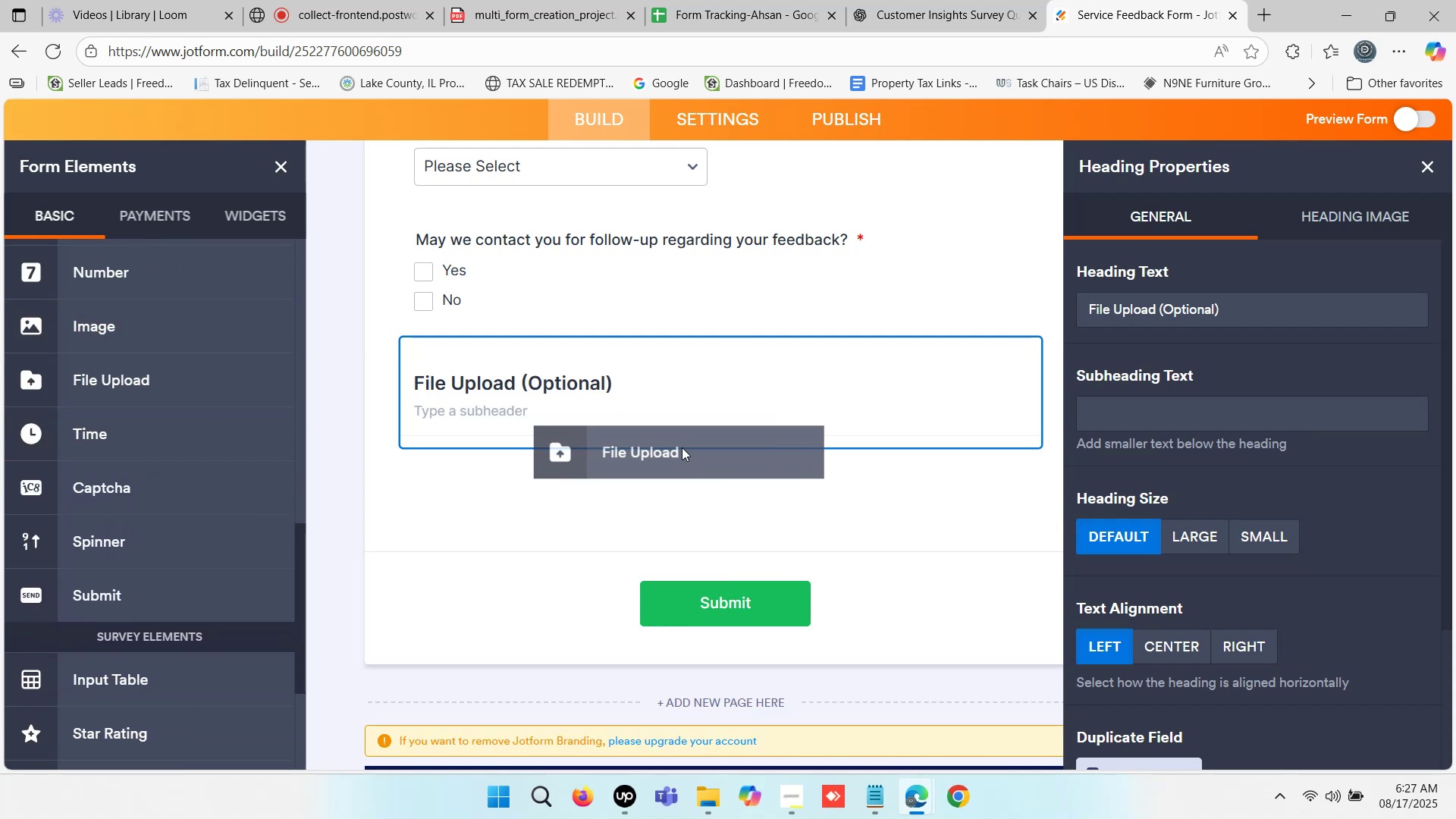 
key(Control+V)
 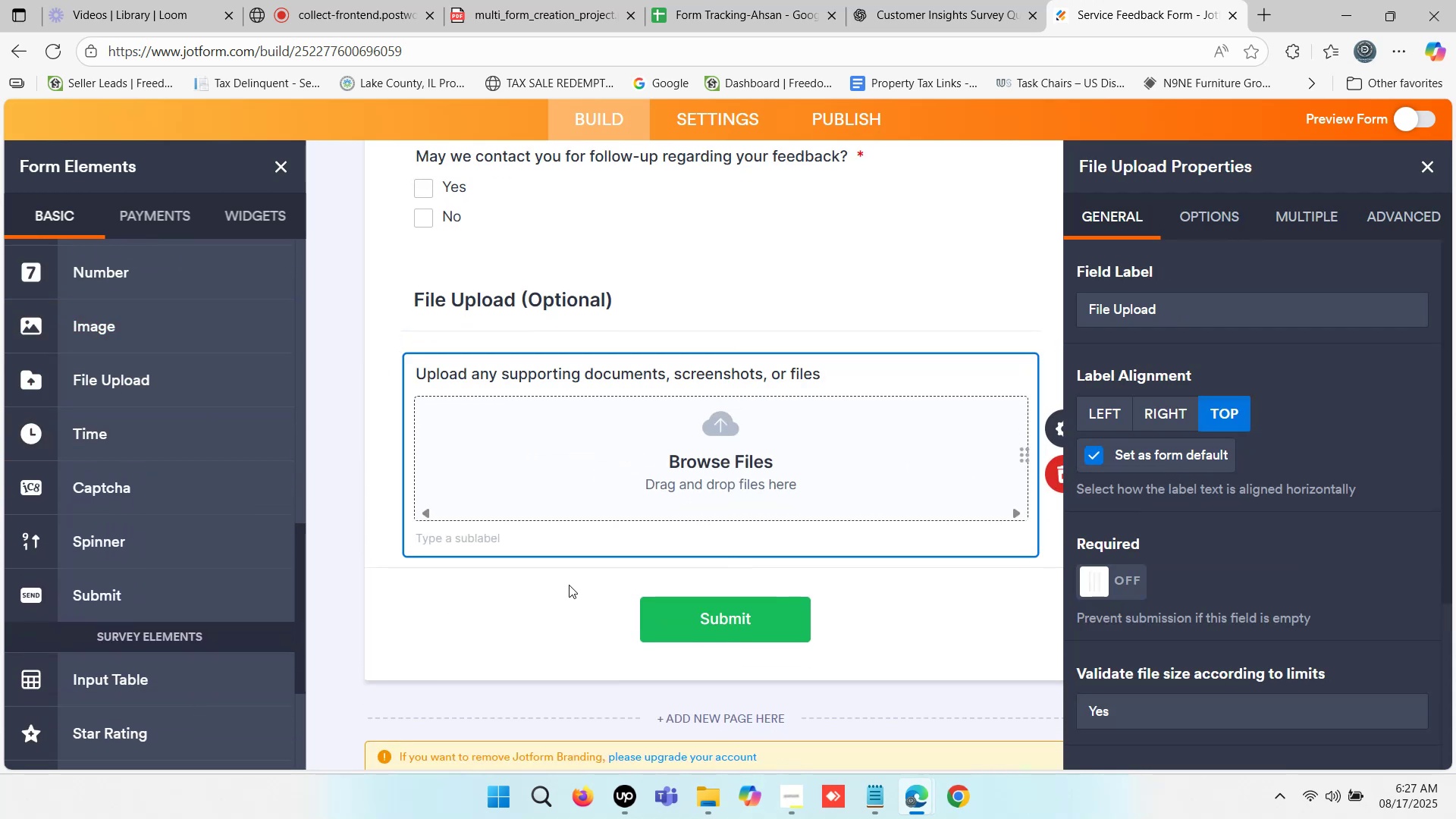 
left_click([560, 597])
 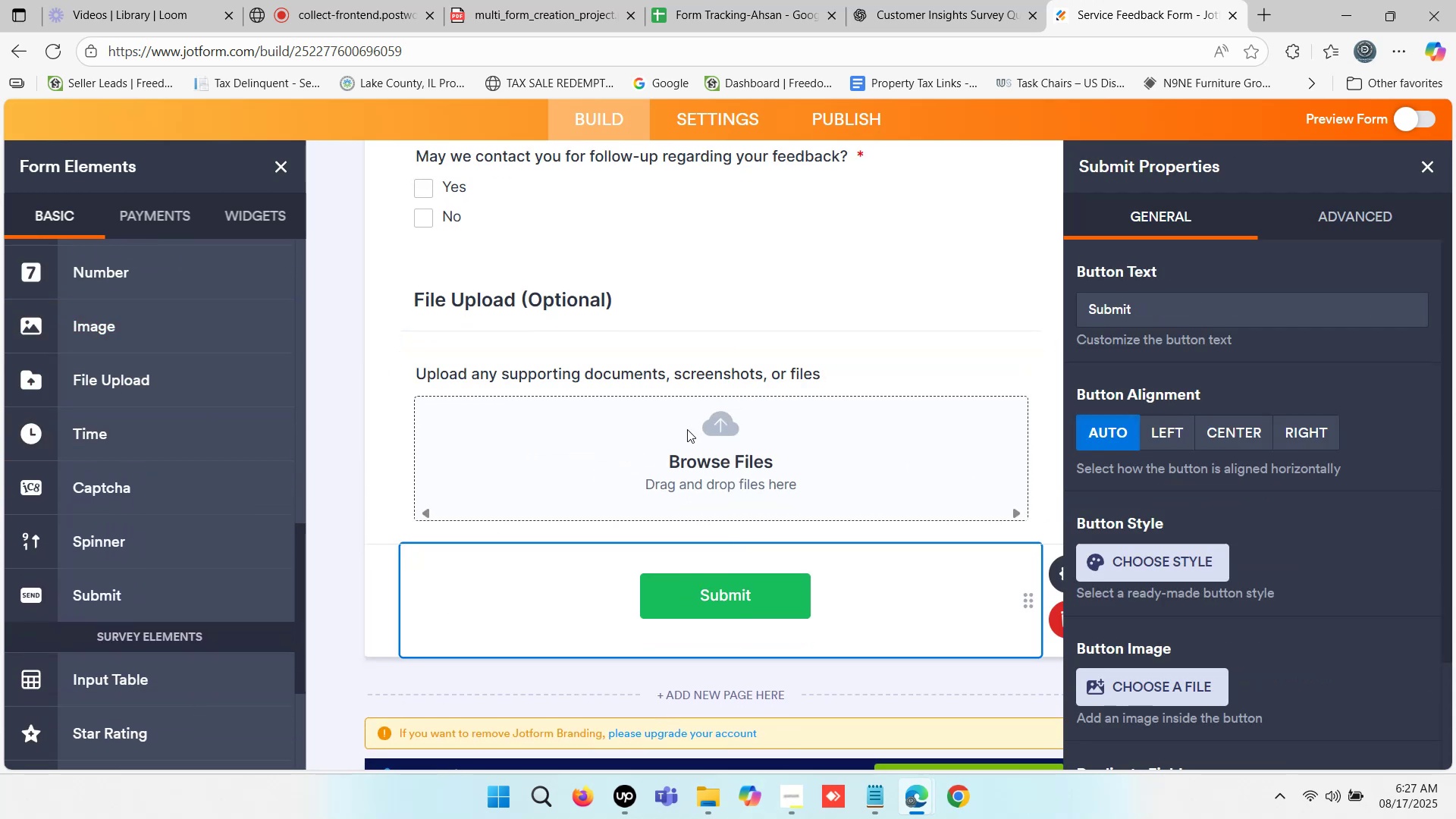 
scroll: coordinate [530, 362], scroll_direction: down, amount: 2.0
 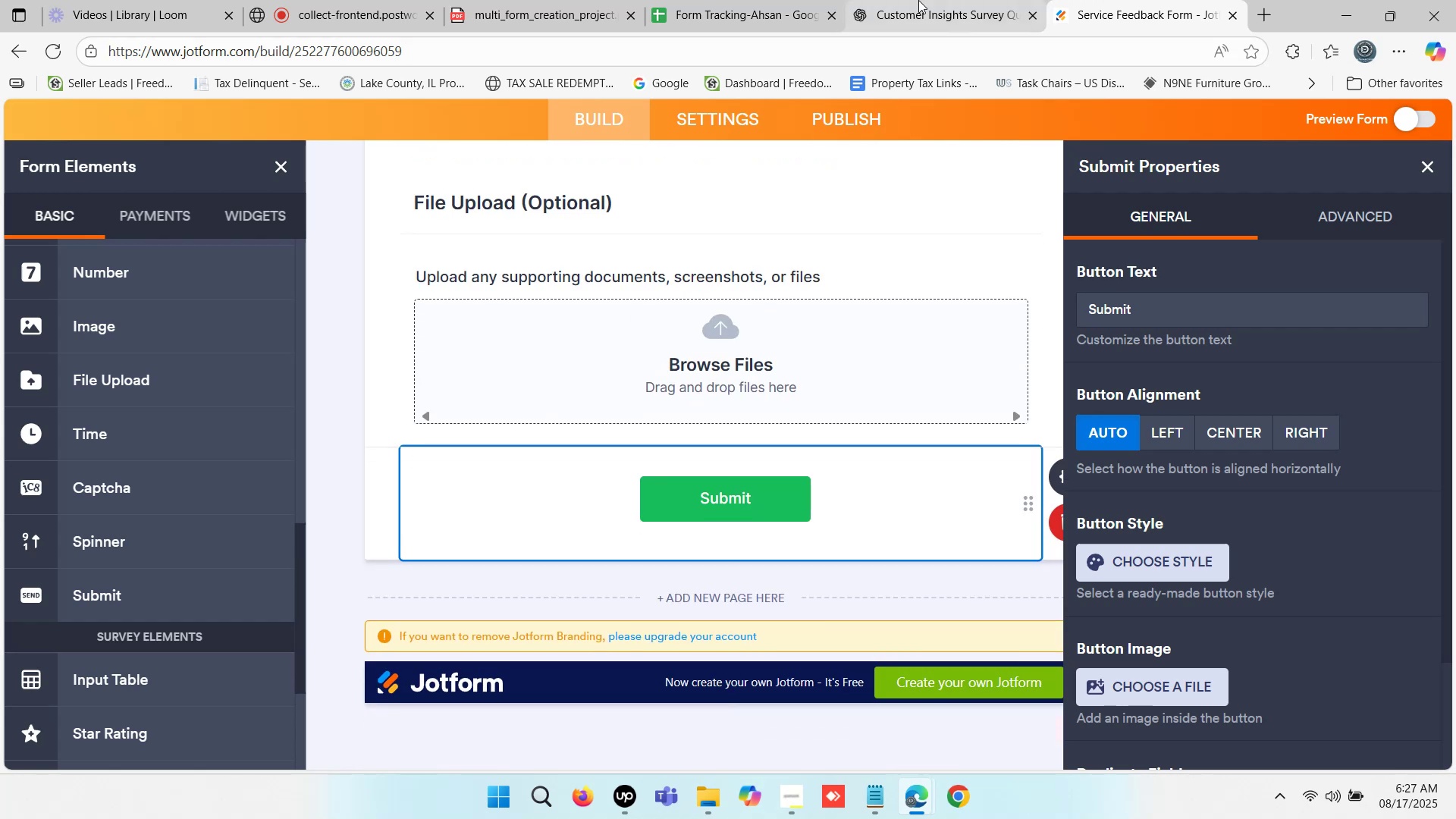 
left_click([918, 0])
 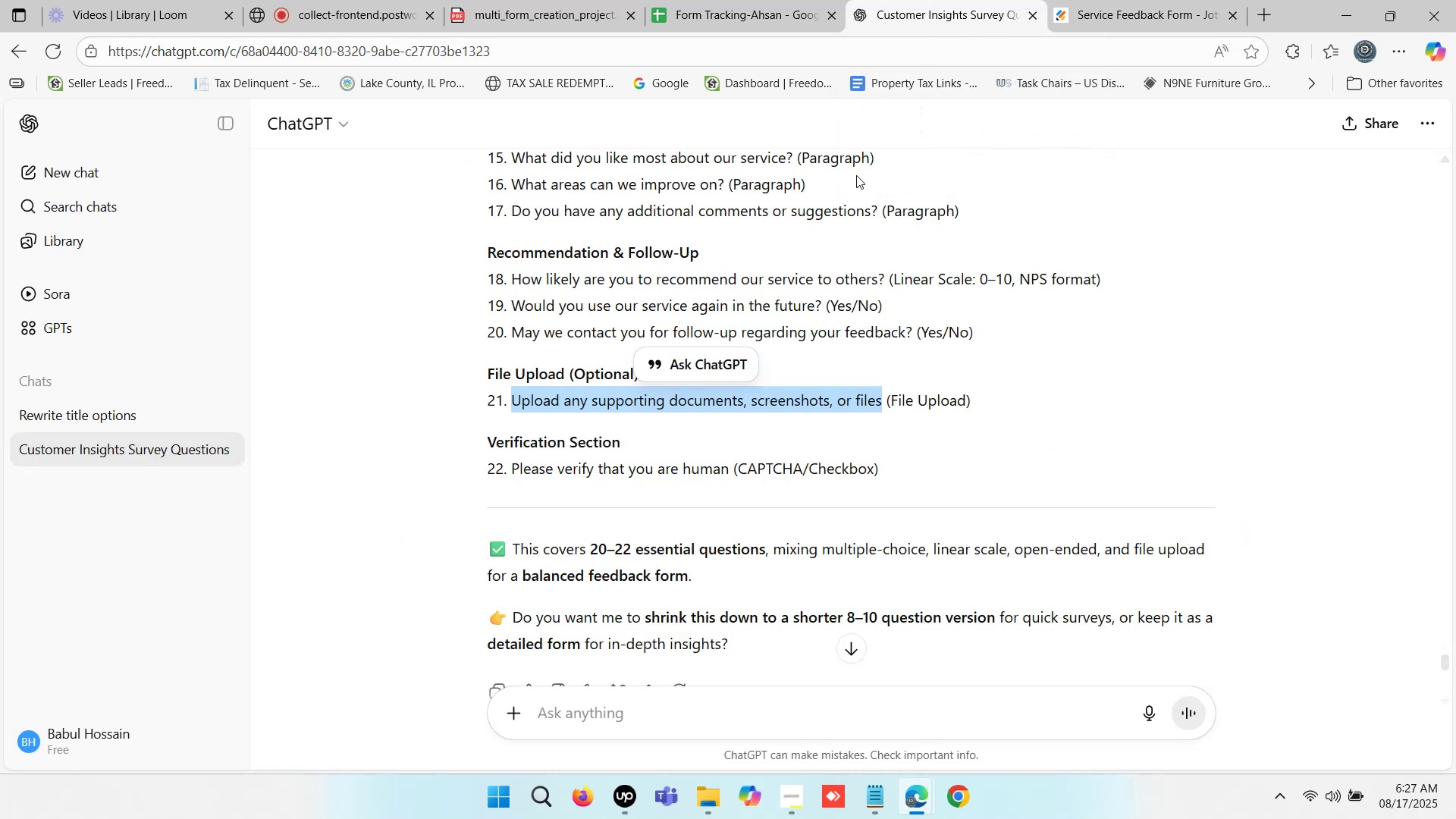 
scroll: coordinate [698, 426], scroll_direction: down, amount: 1.0
 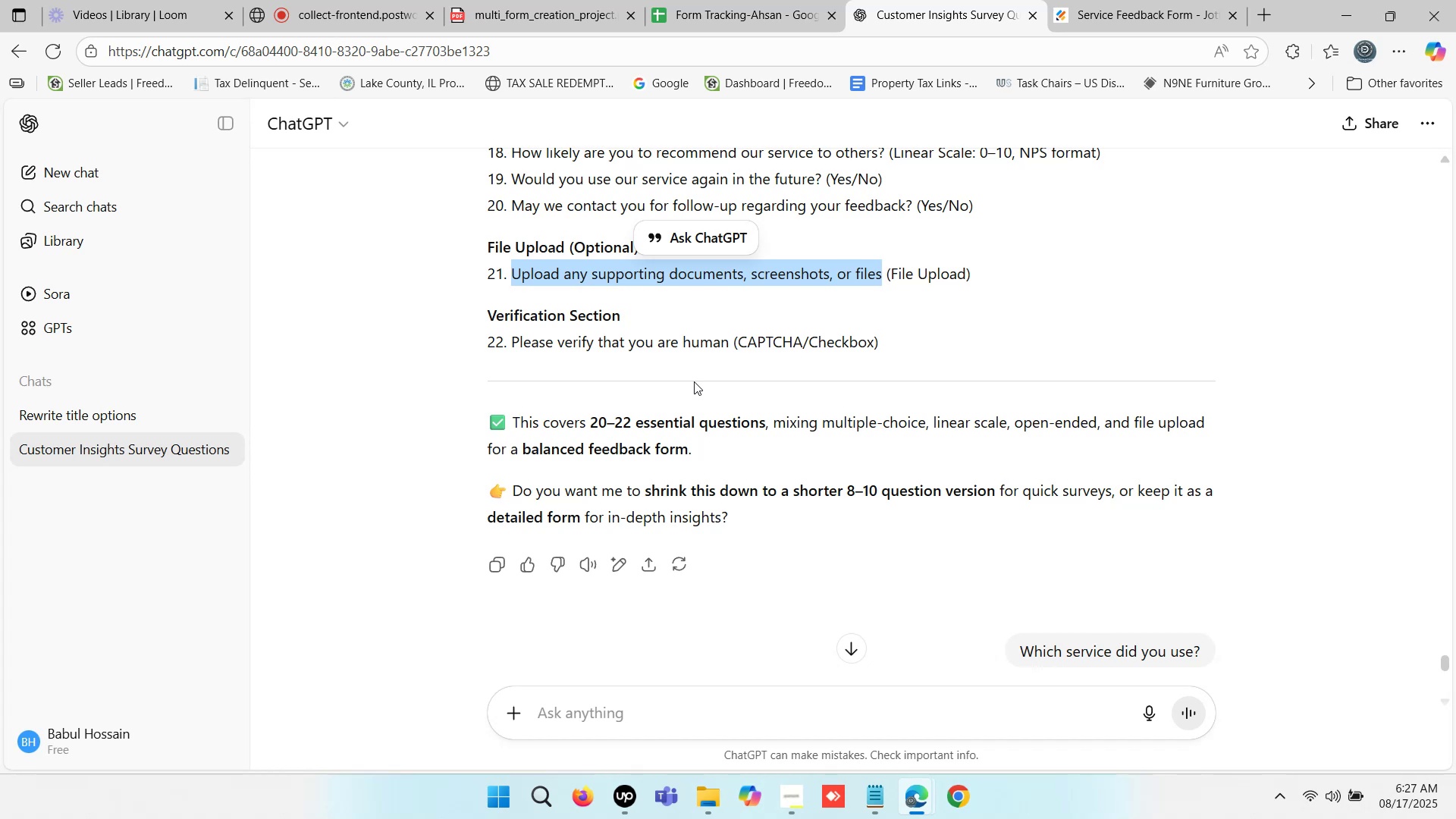 
wait(6.17)
 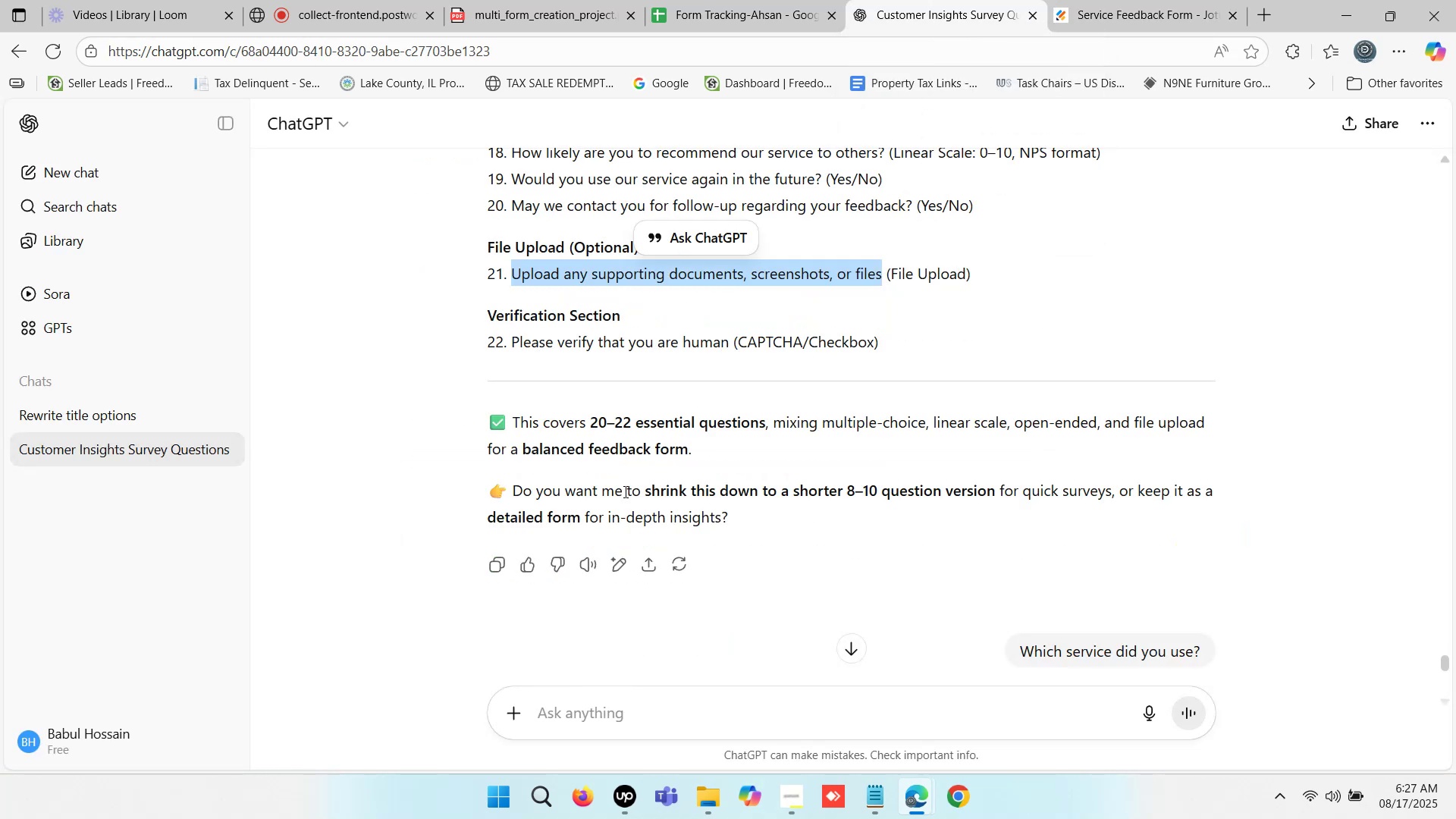 
scroll: coordinate [692, 393], scroll_direction: up, amount: 3.0
 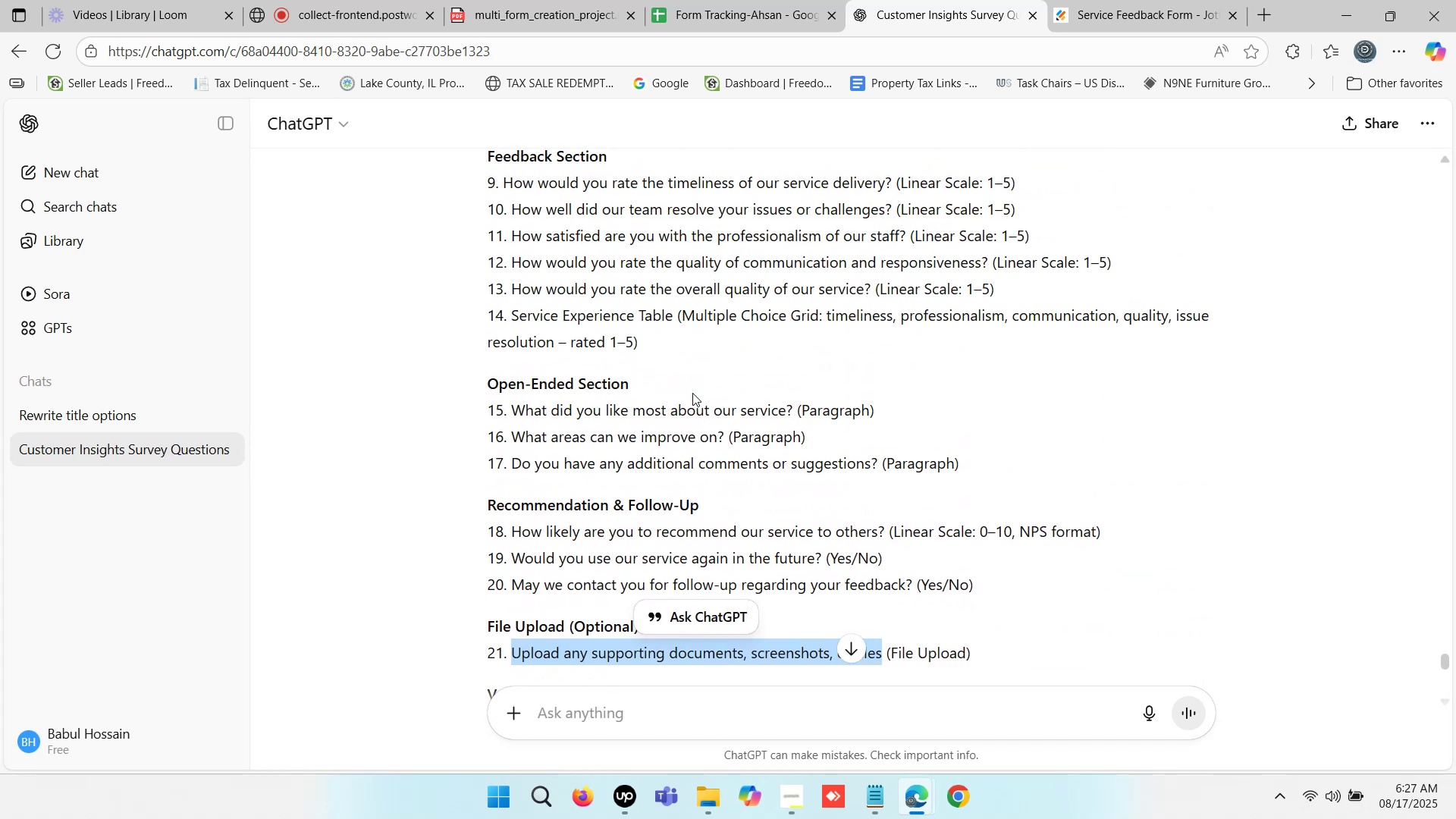 
scroll: coordinate [692, 393], scroll_direction: none, amount: 0.0
 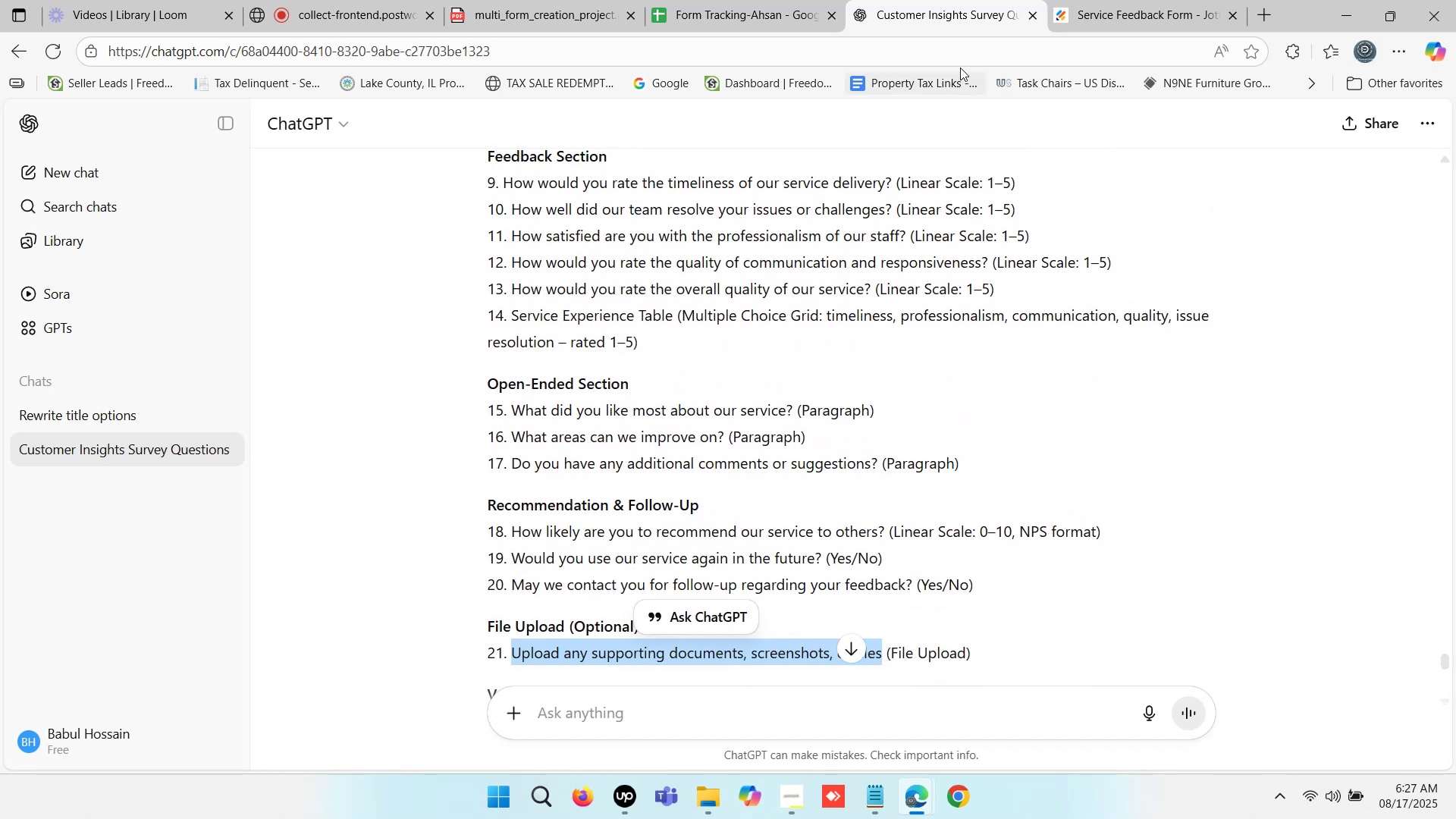 
left_click([1127, 5])
 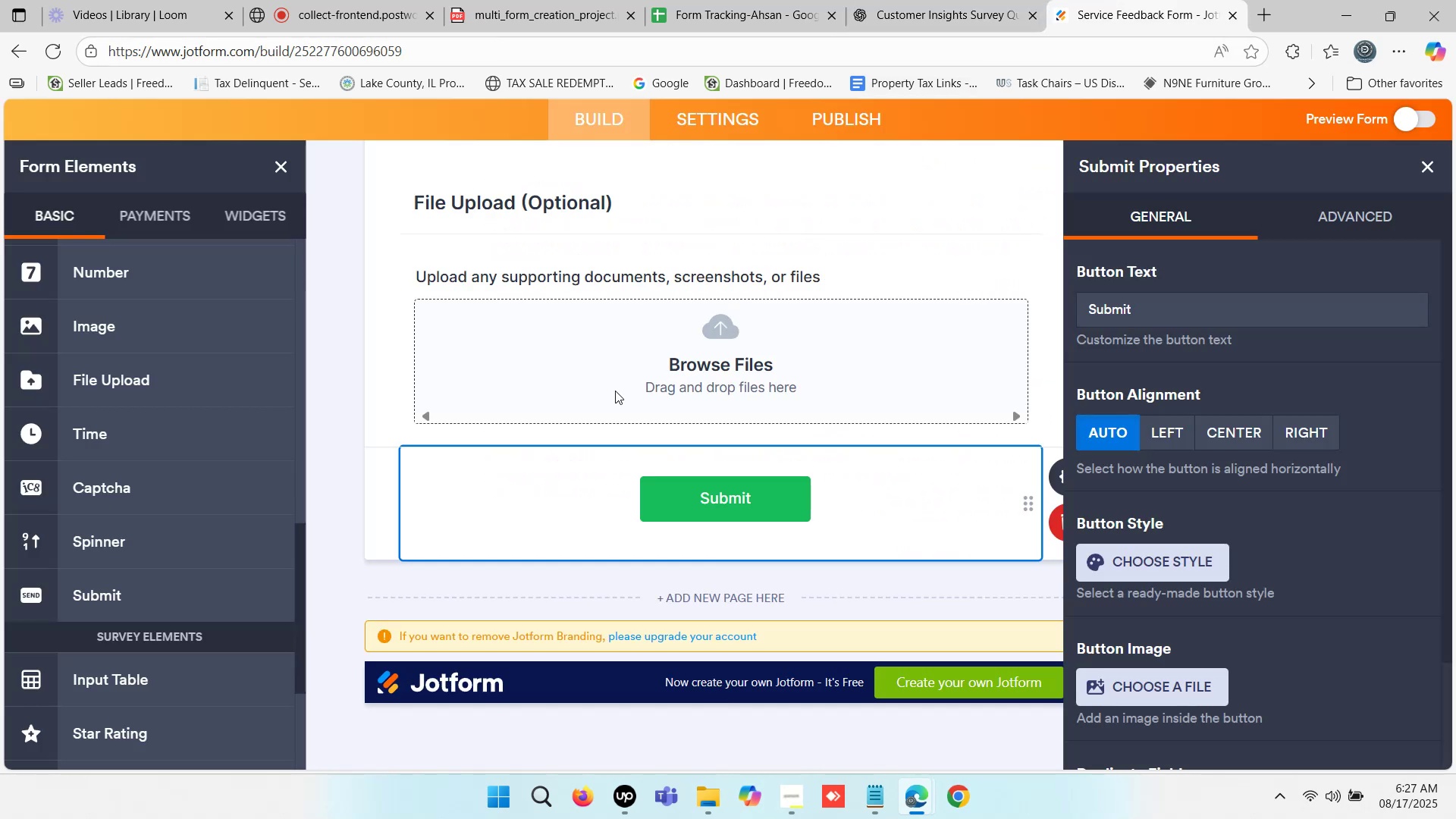 
scroll: coordinate [615, 391], scroll_direction: up, amount: 1.0
 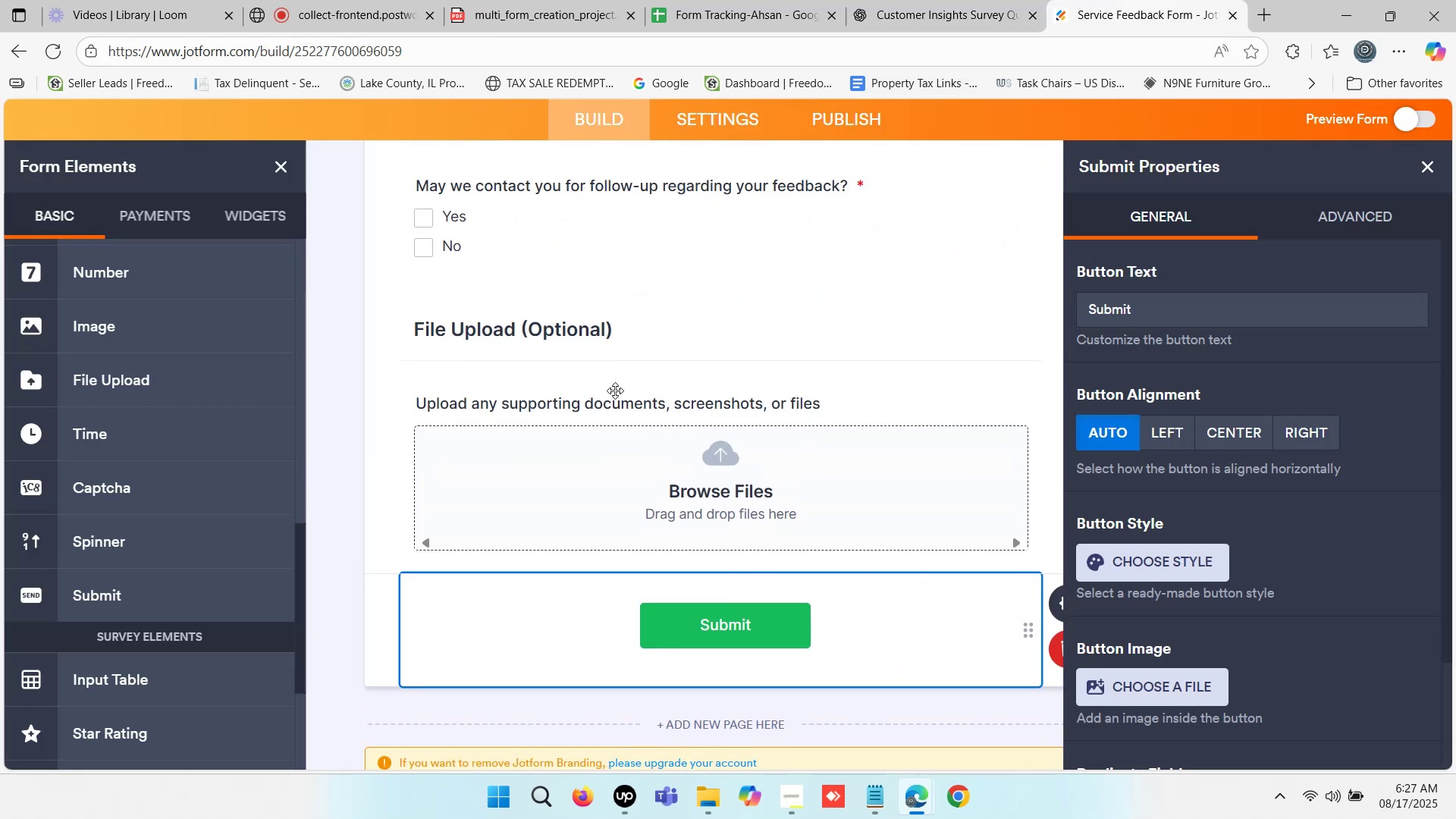 
scroll: coordinate [159, 456], scroll_direction: down, amount: 6.0
 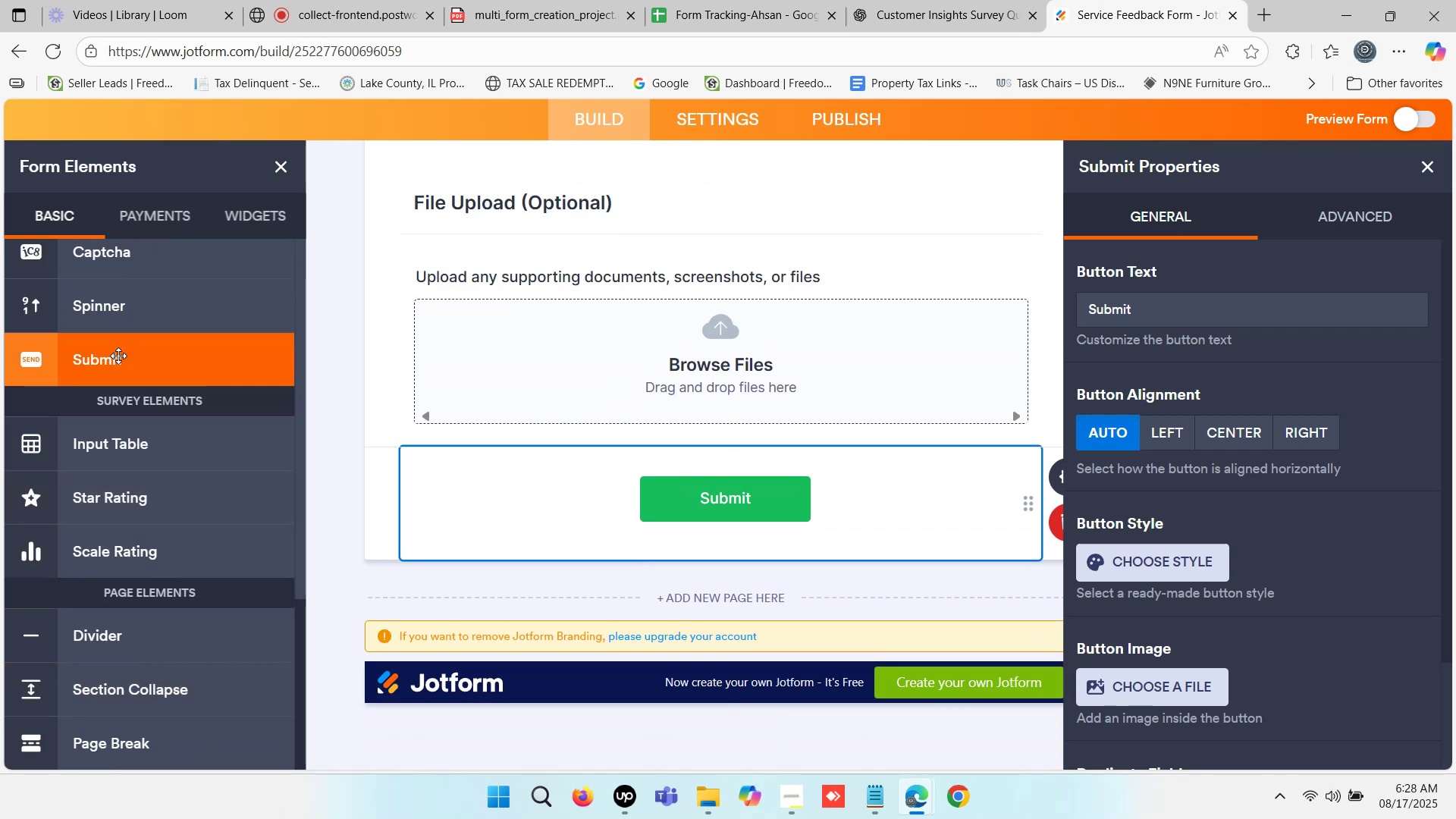 
scroll: coordinate [140, 305], scroll_direction: up, amount: 1.0
 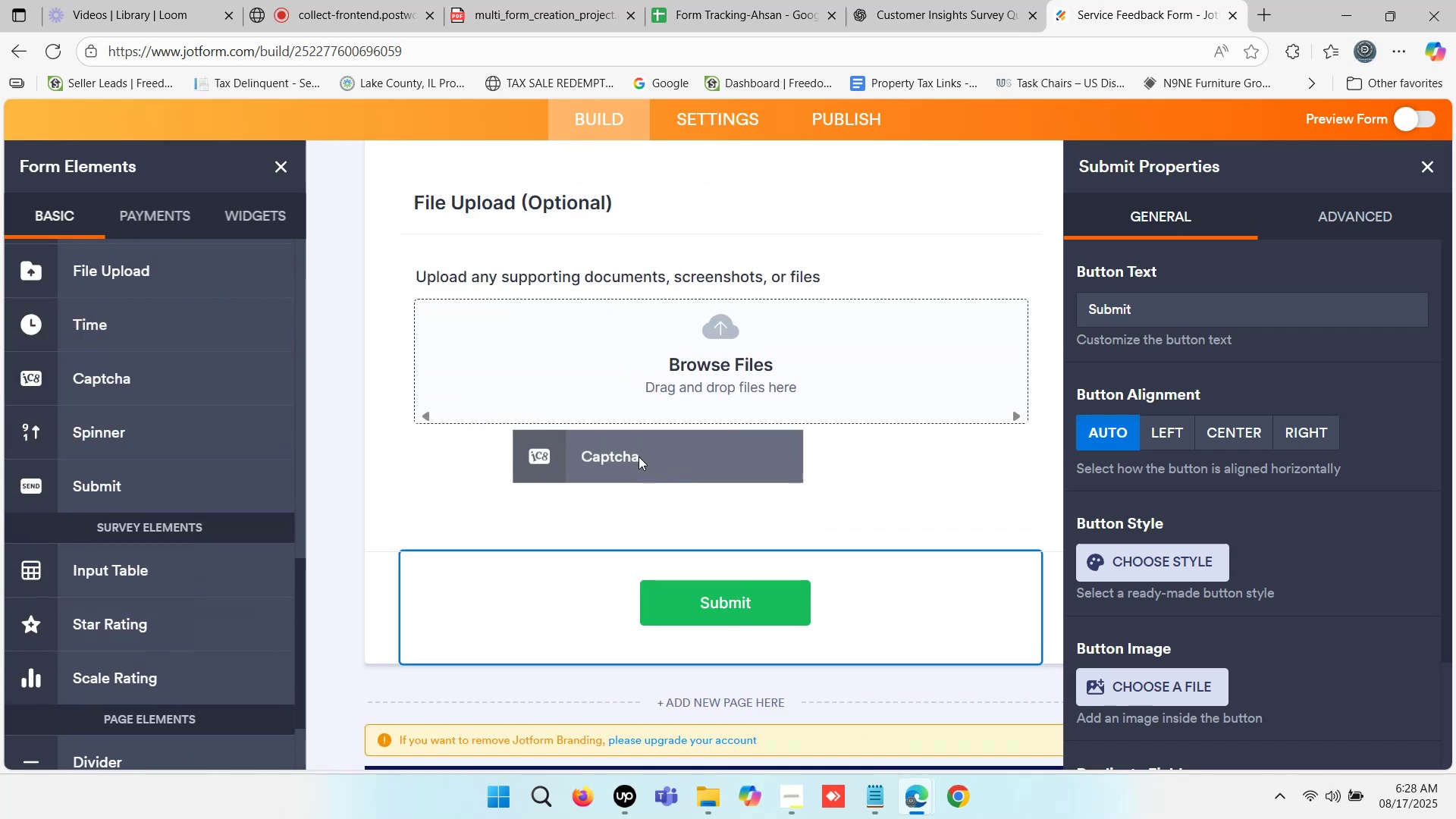 
scroll: coordinate [686, 438], scroll_direction: down, amount: 1.0
 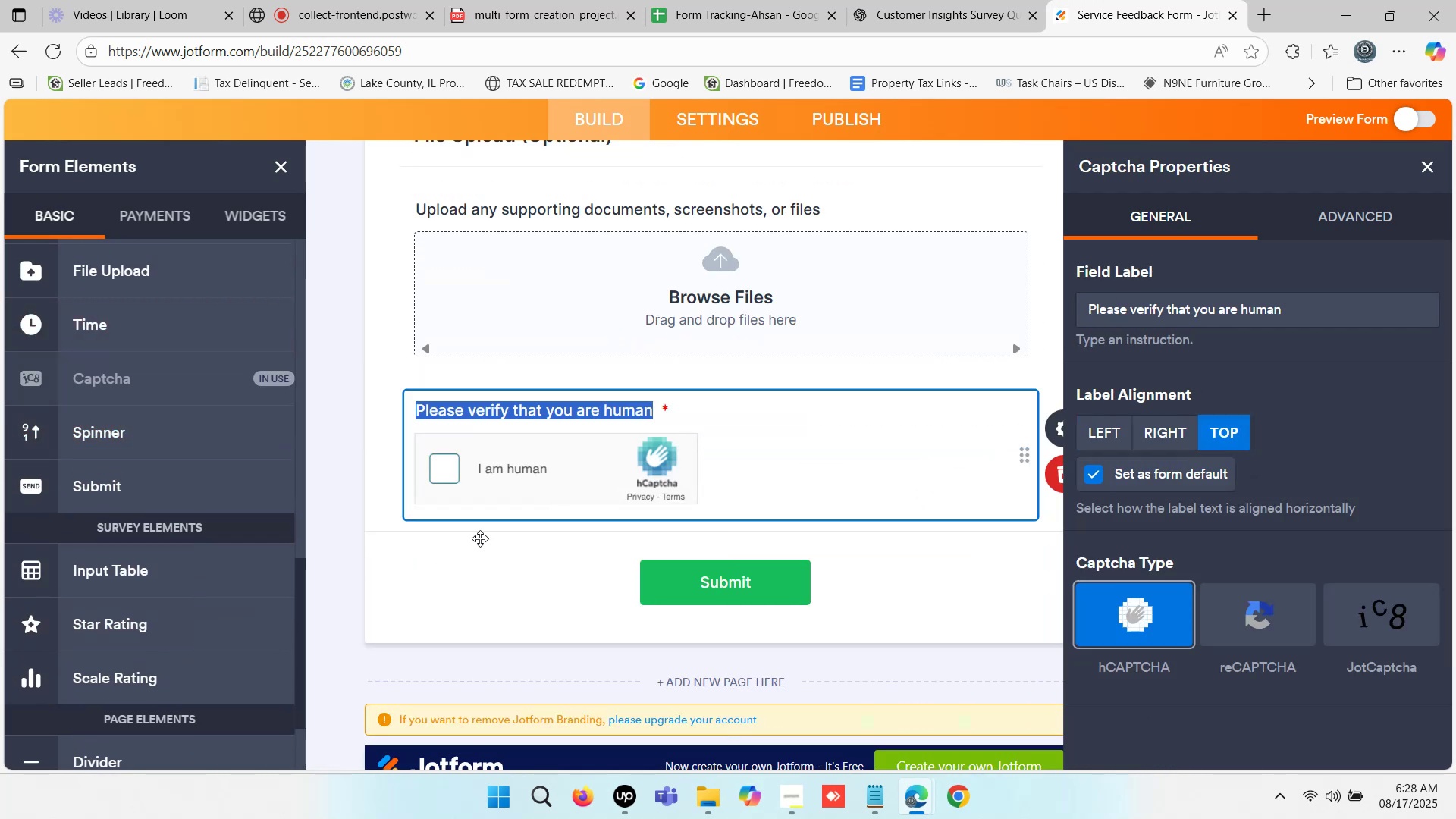 
left_click([473, 544])
 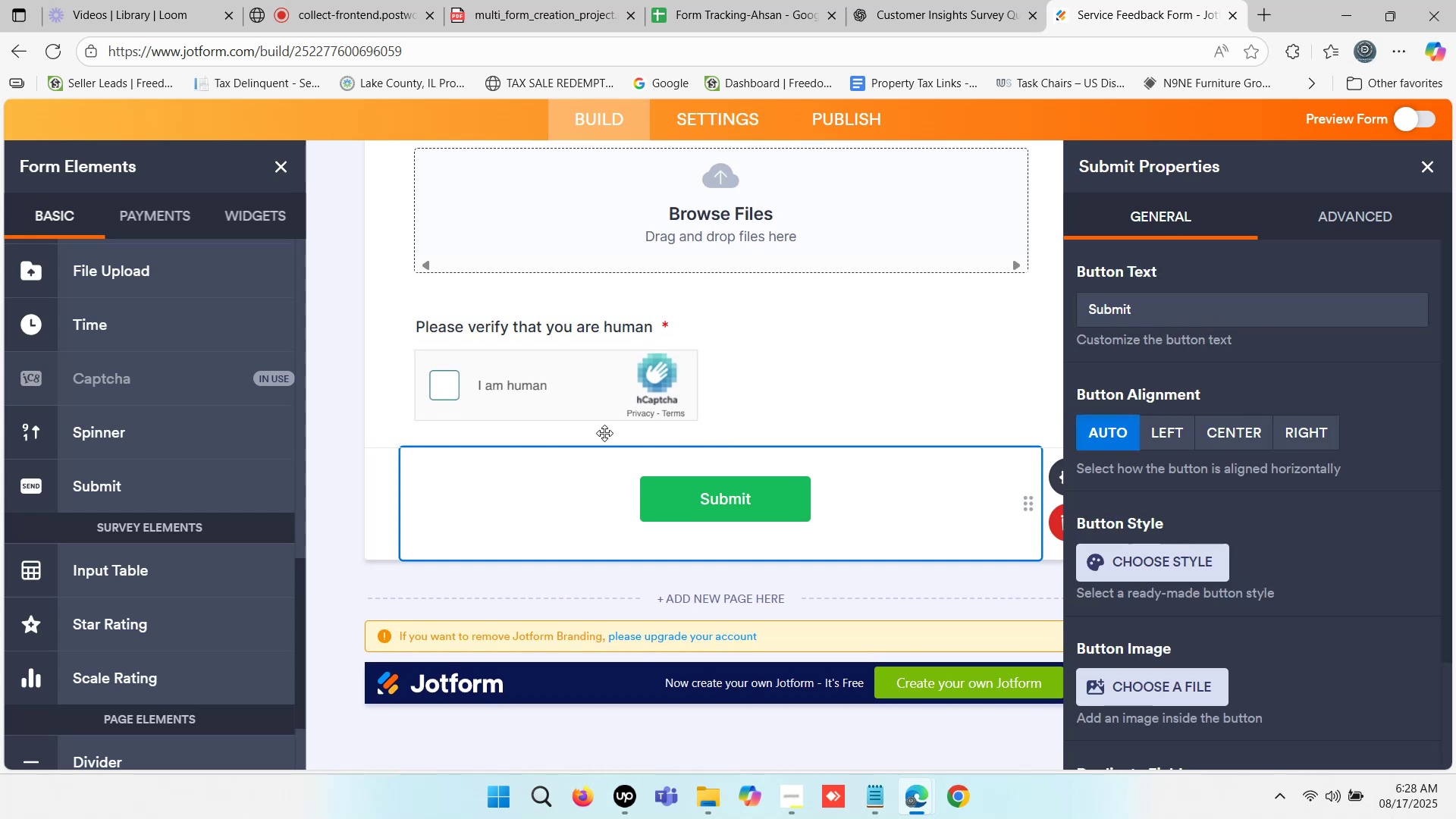 
scroll: coordinate [626, 434], scroll_direction: up, amount: 3.0
 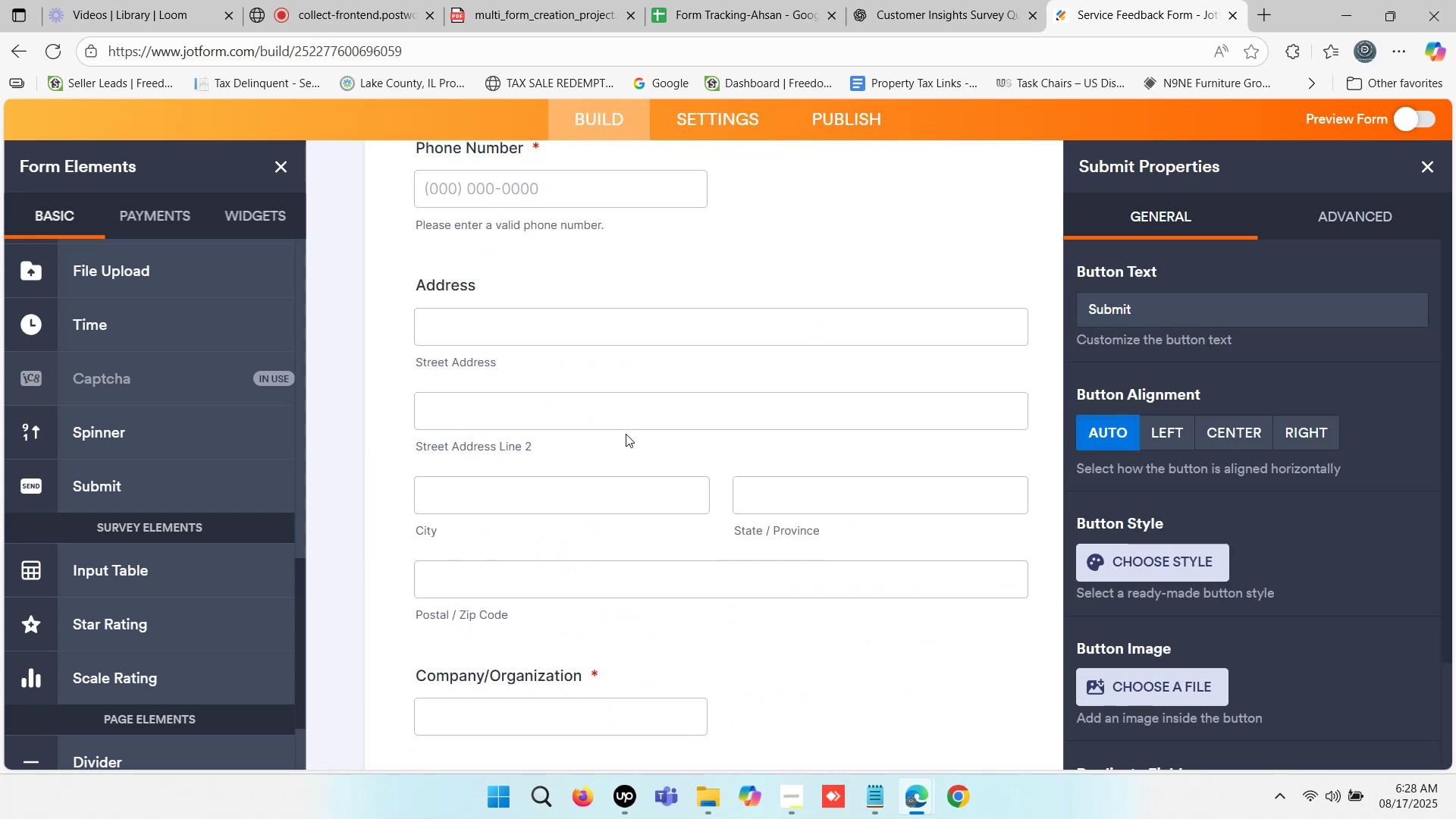 
scroll: coordinate [626, 434], scroll_direction: down, amount: 1.0
 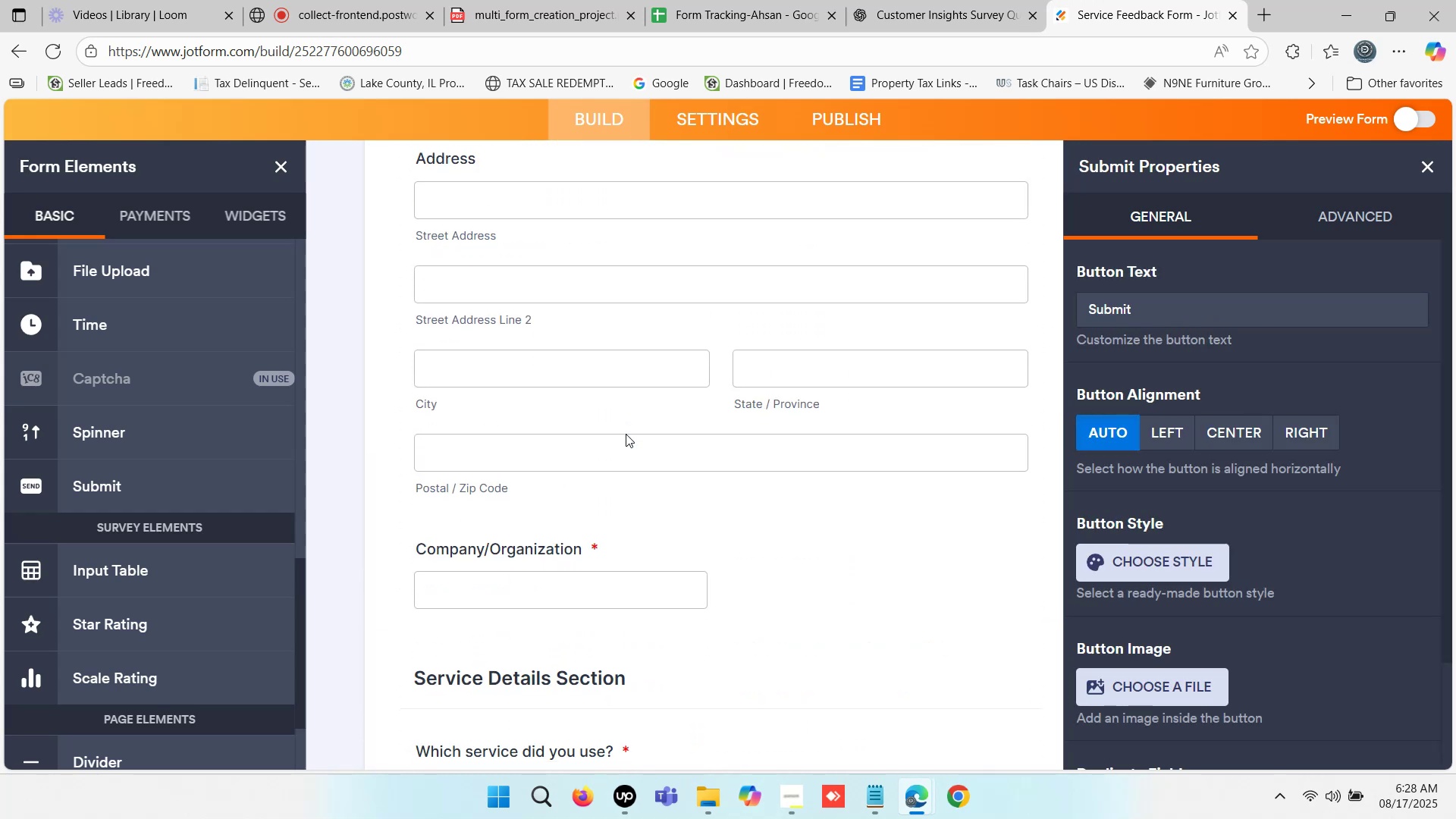 
scroll: coordinate [626, 434], scroll_direction: up, amount: 2.0
 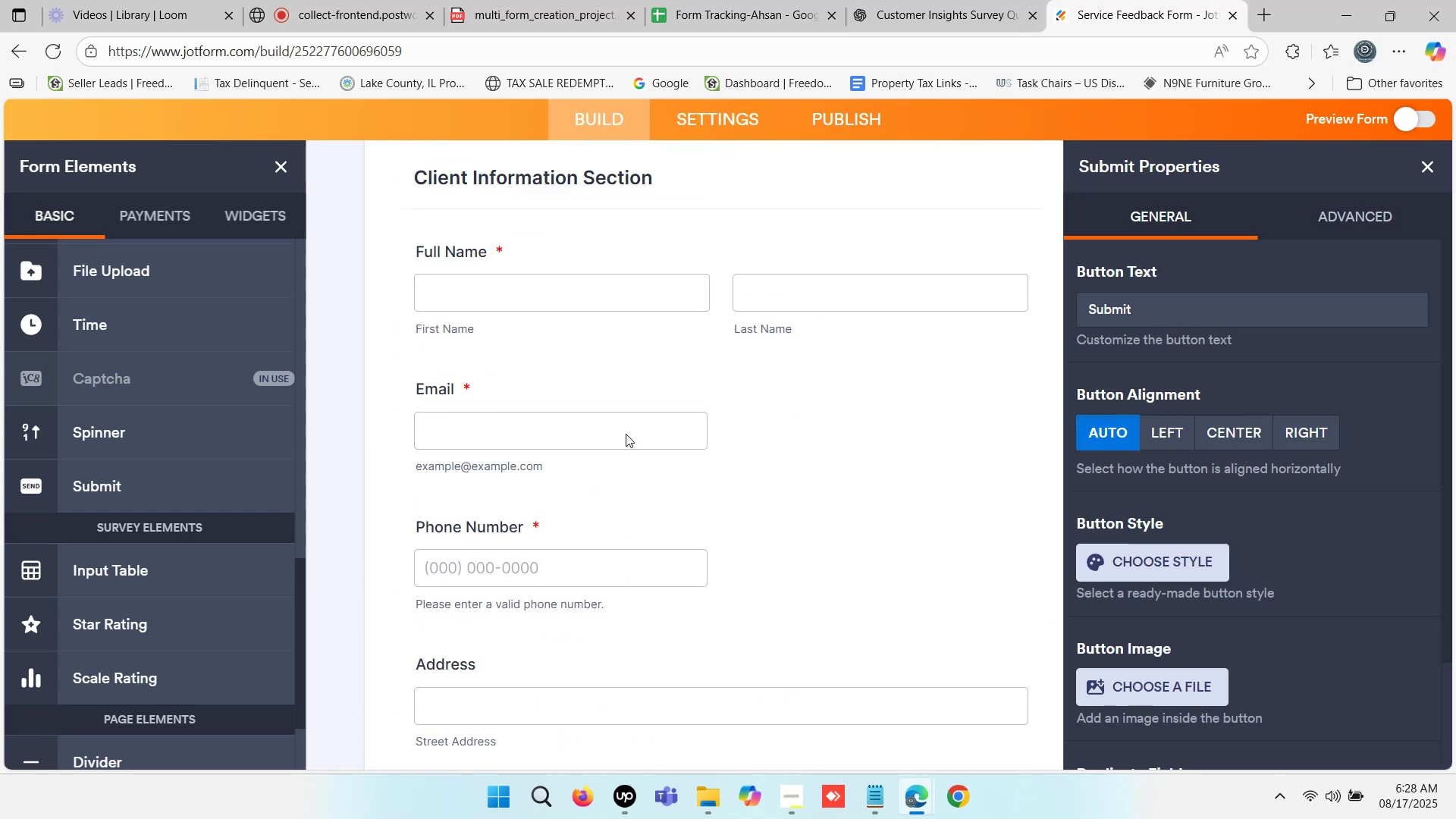 
scroll: coordinate [626, 434], scroll_direction: down, amount: 1.0
 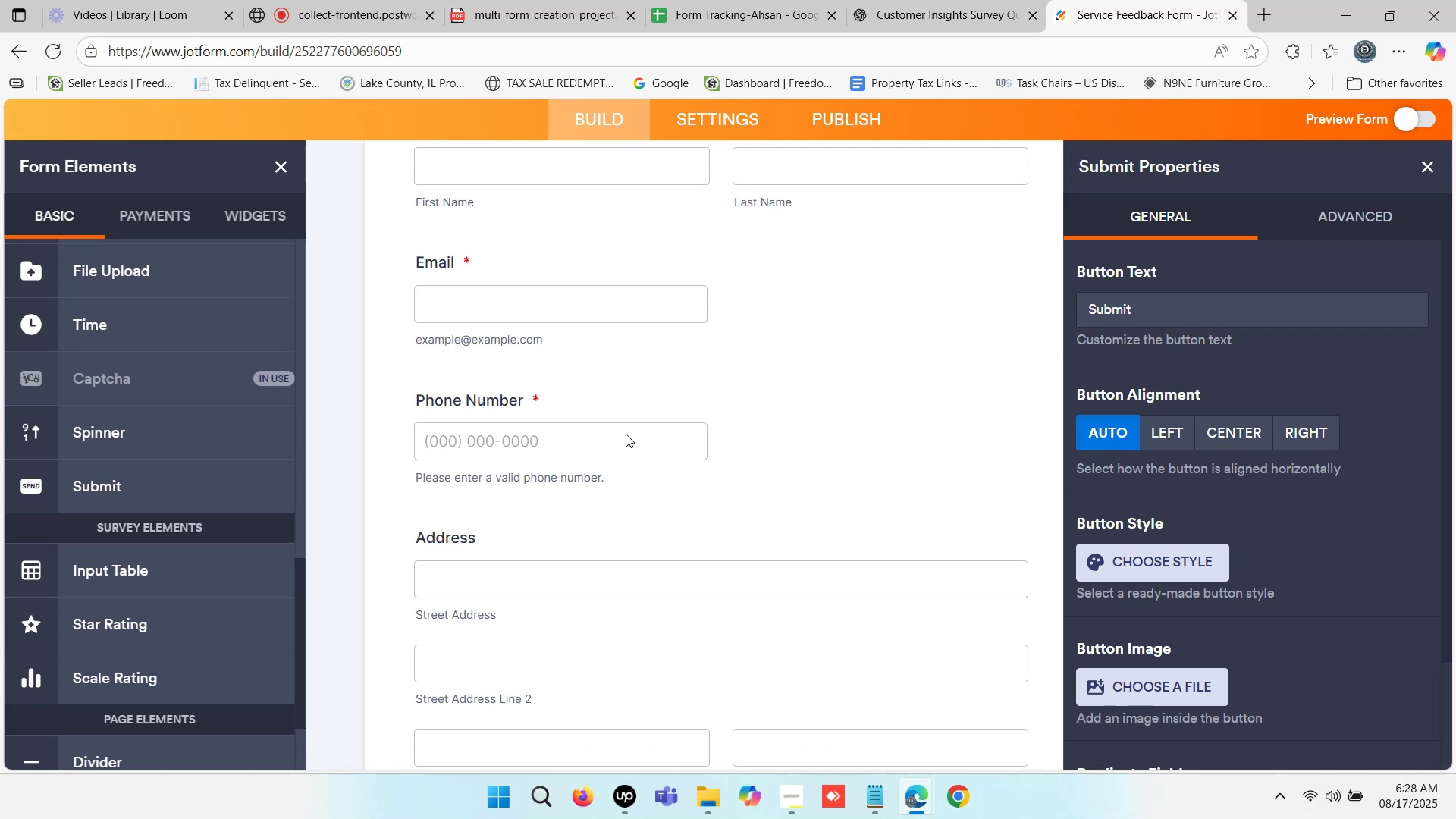 
scroll: coordinate [626, 429], scroll_direction: up, amount: 3.0
 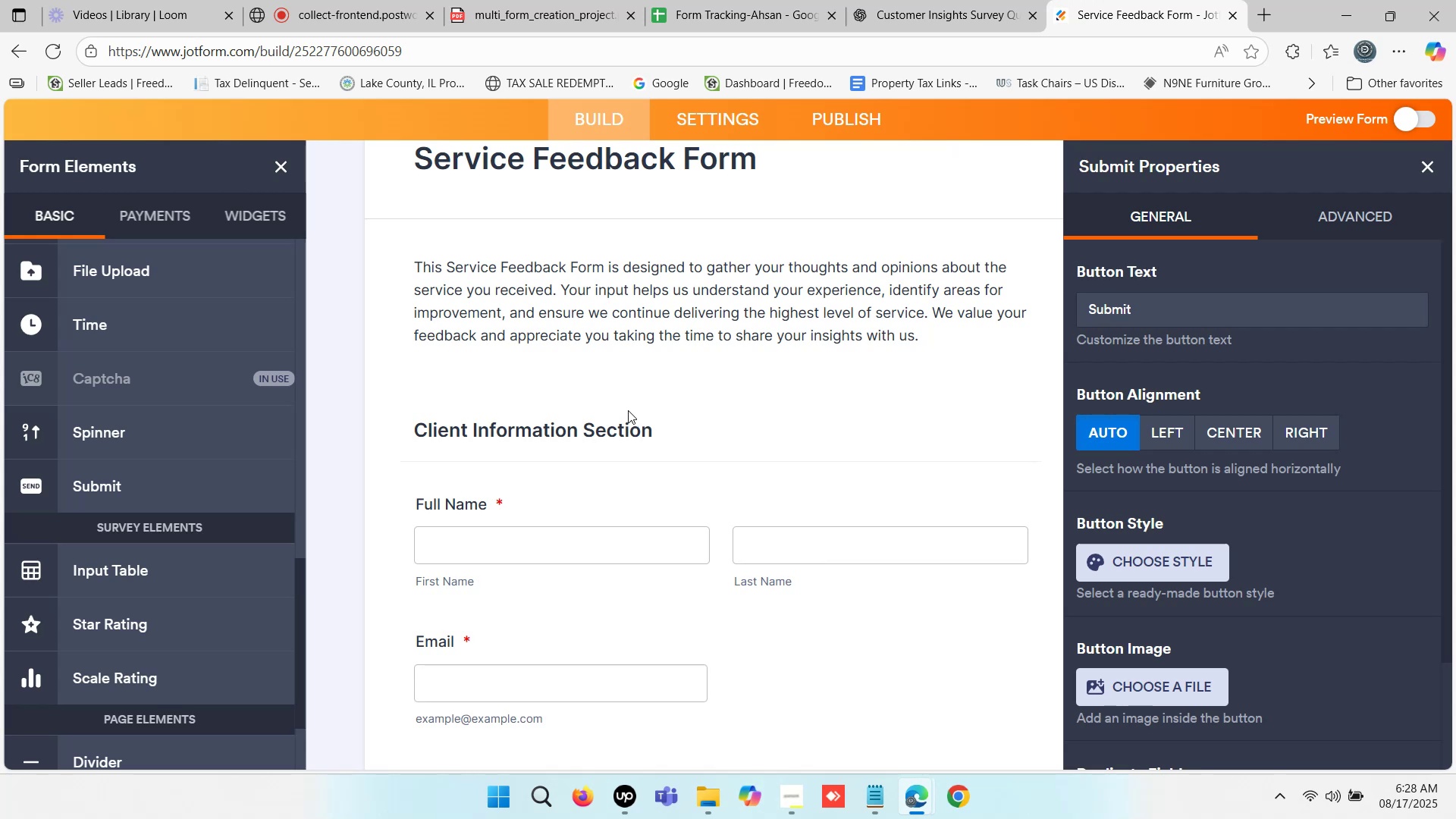 
wait(13.83)
 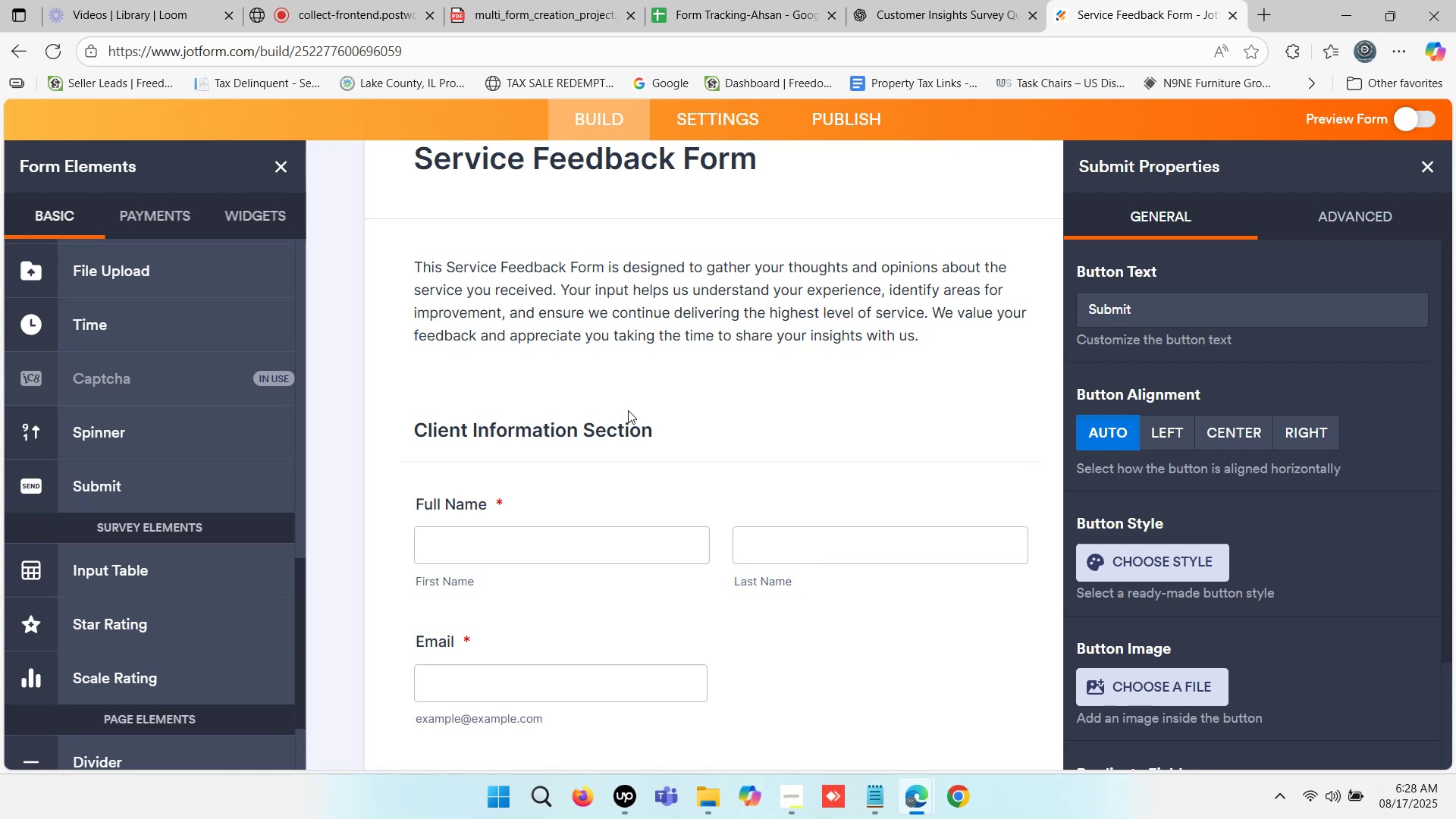 
left_click([1402, 118])
 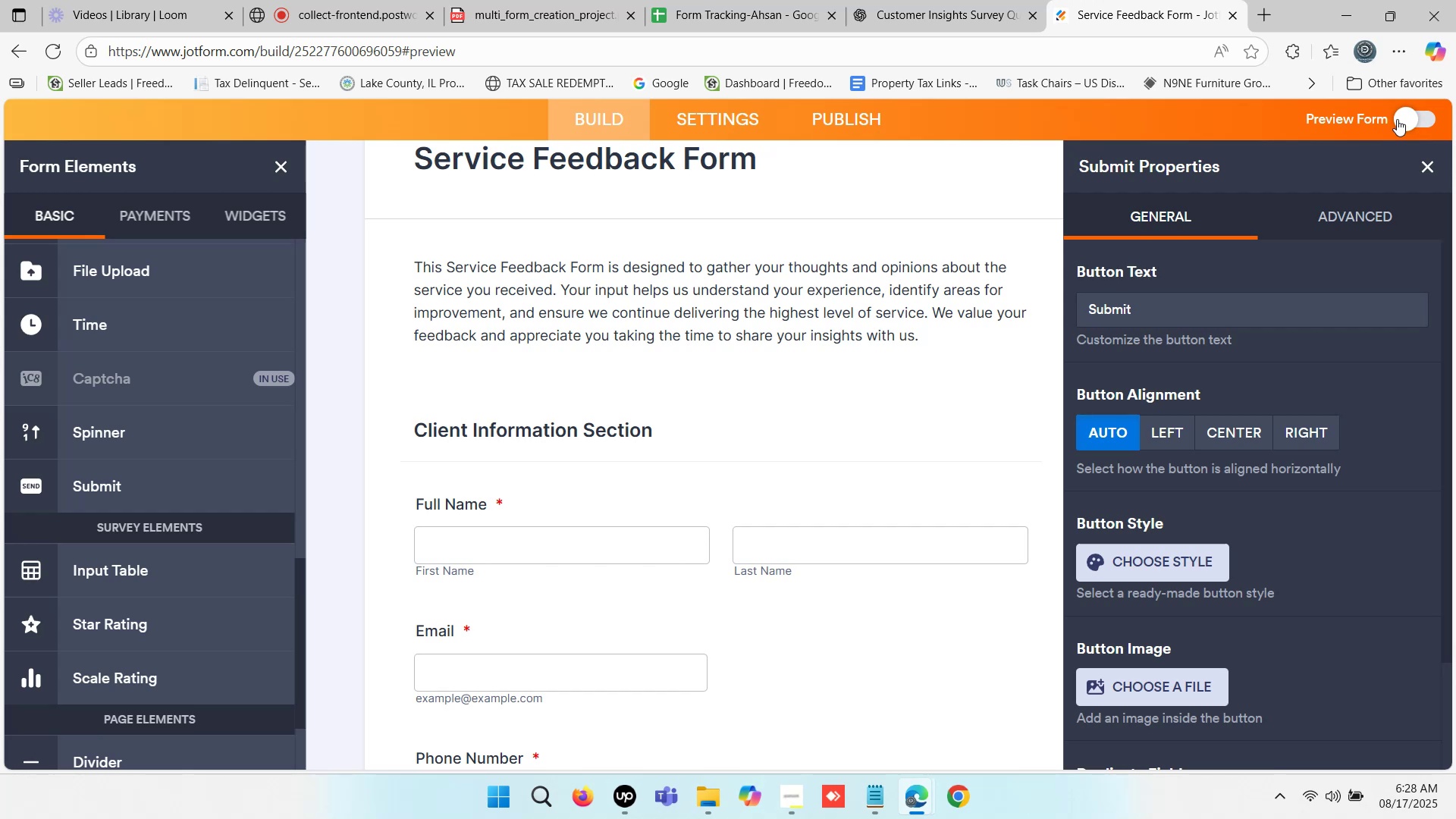 
wait(6.81)
 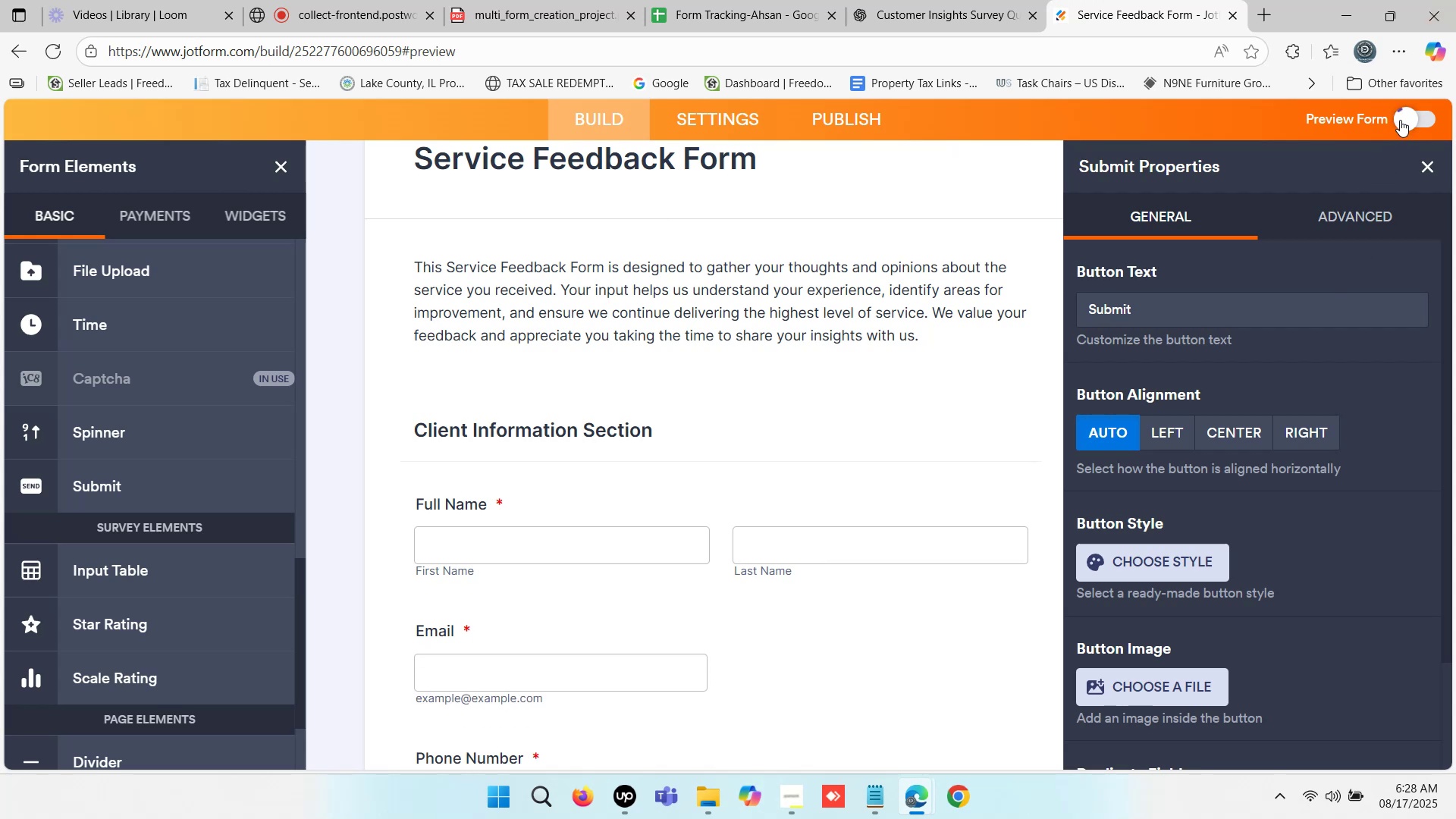 
scroll: coordinate [654, 510], scroll_direction: down, amount: 13.0
 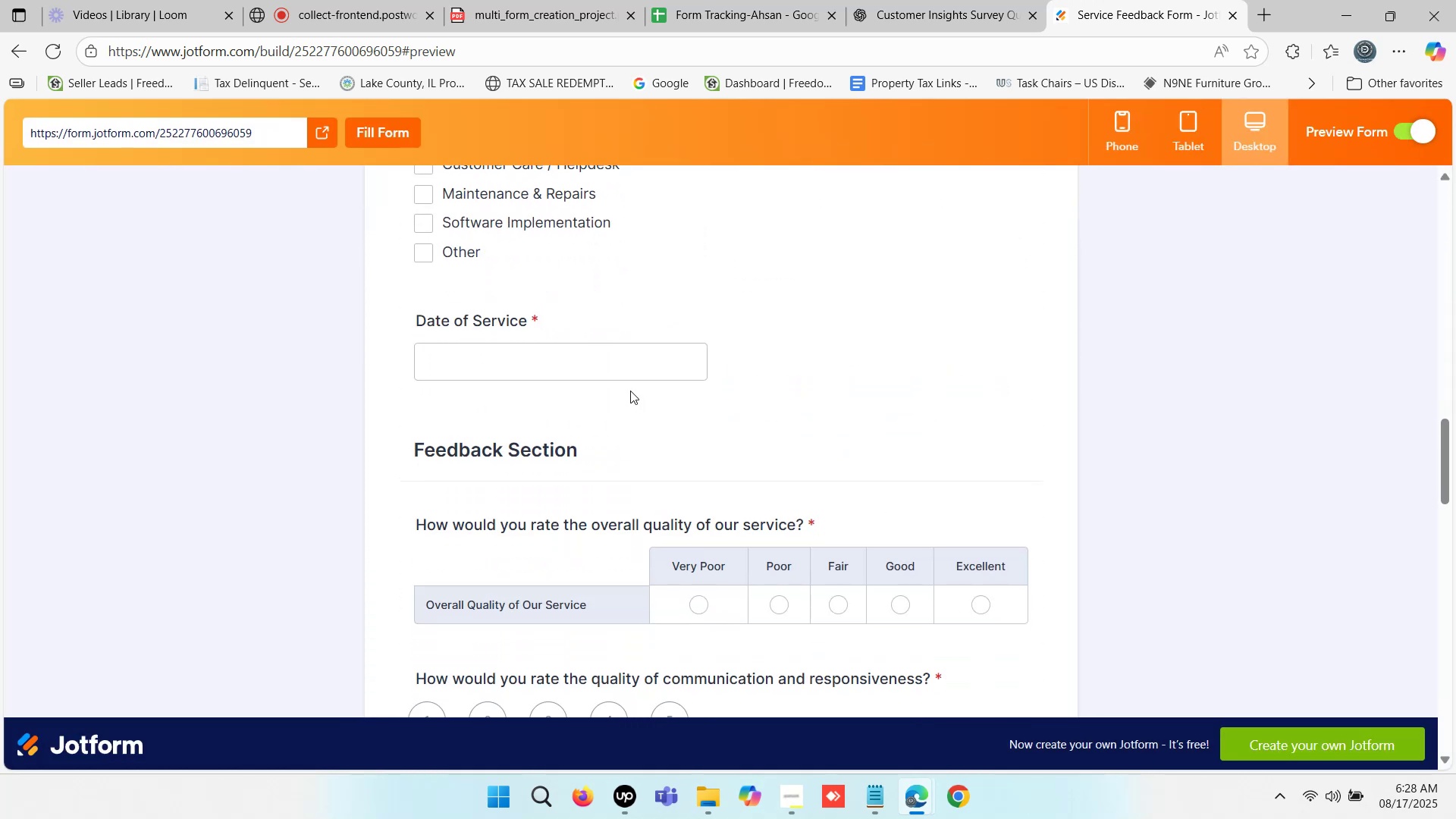 
left_click([601, 368])
 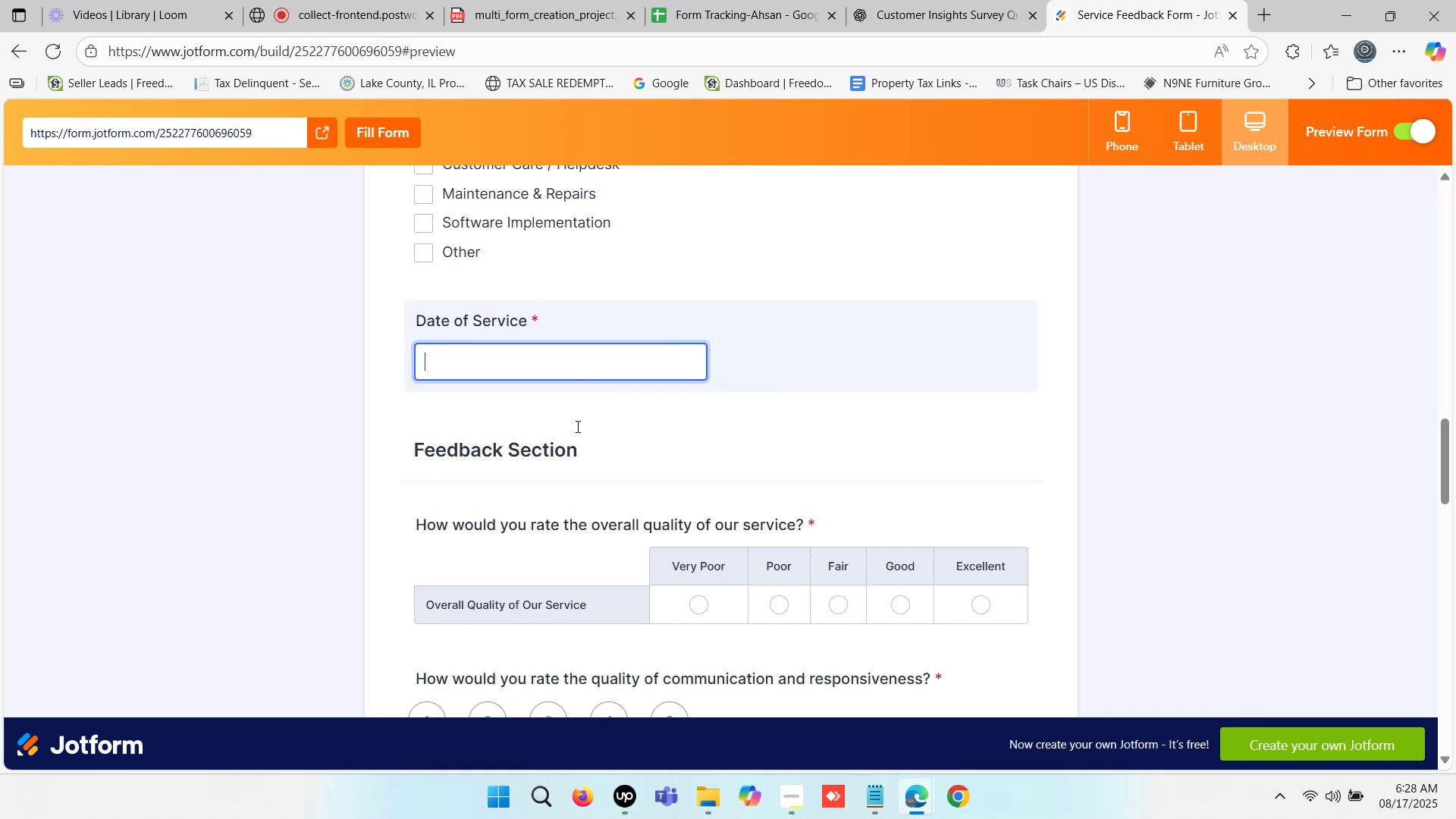 
left_click([575, 431])
 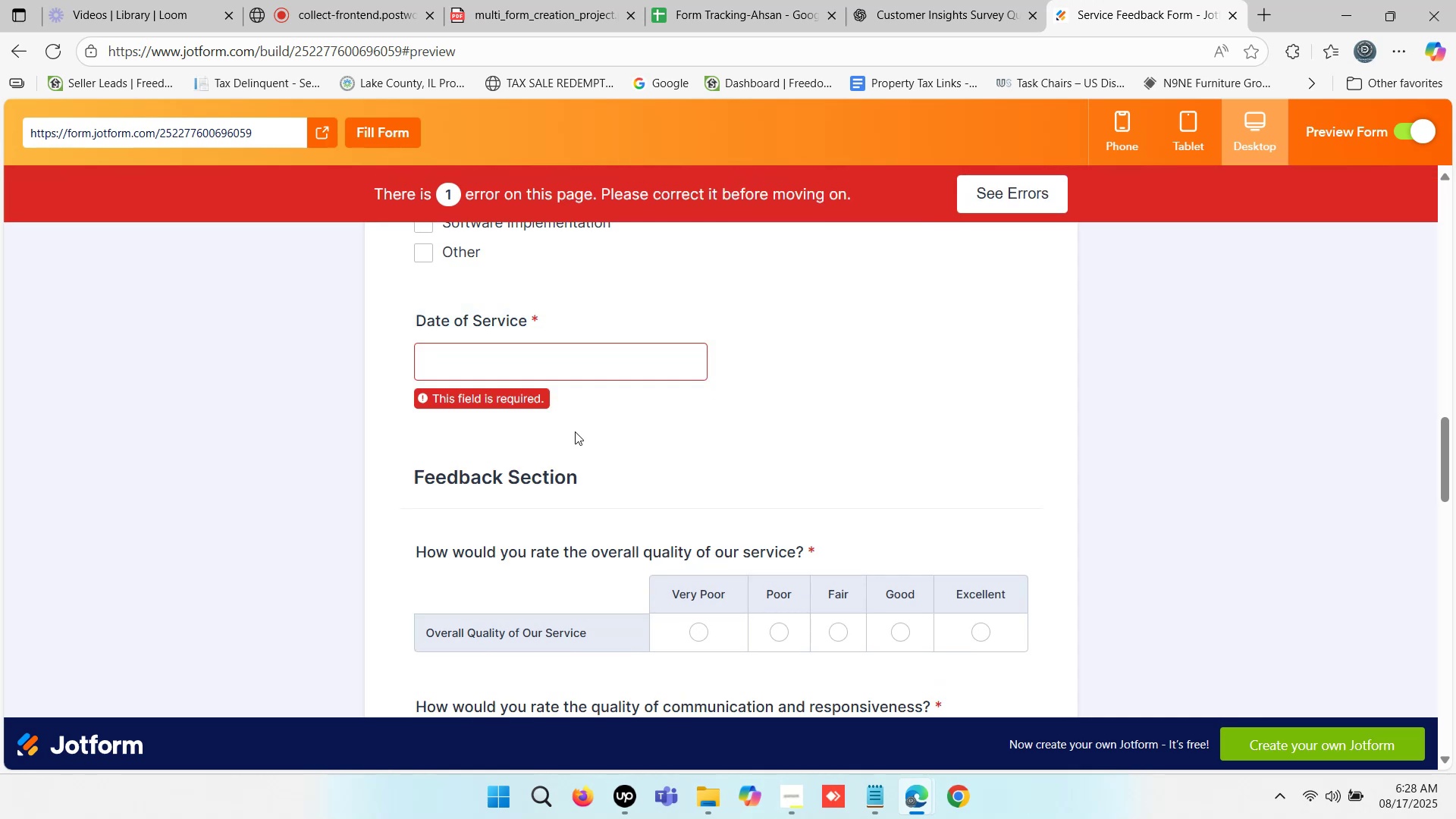 
left_click([612, 421])
 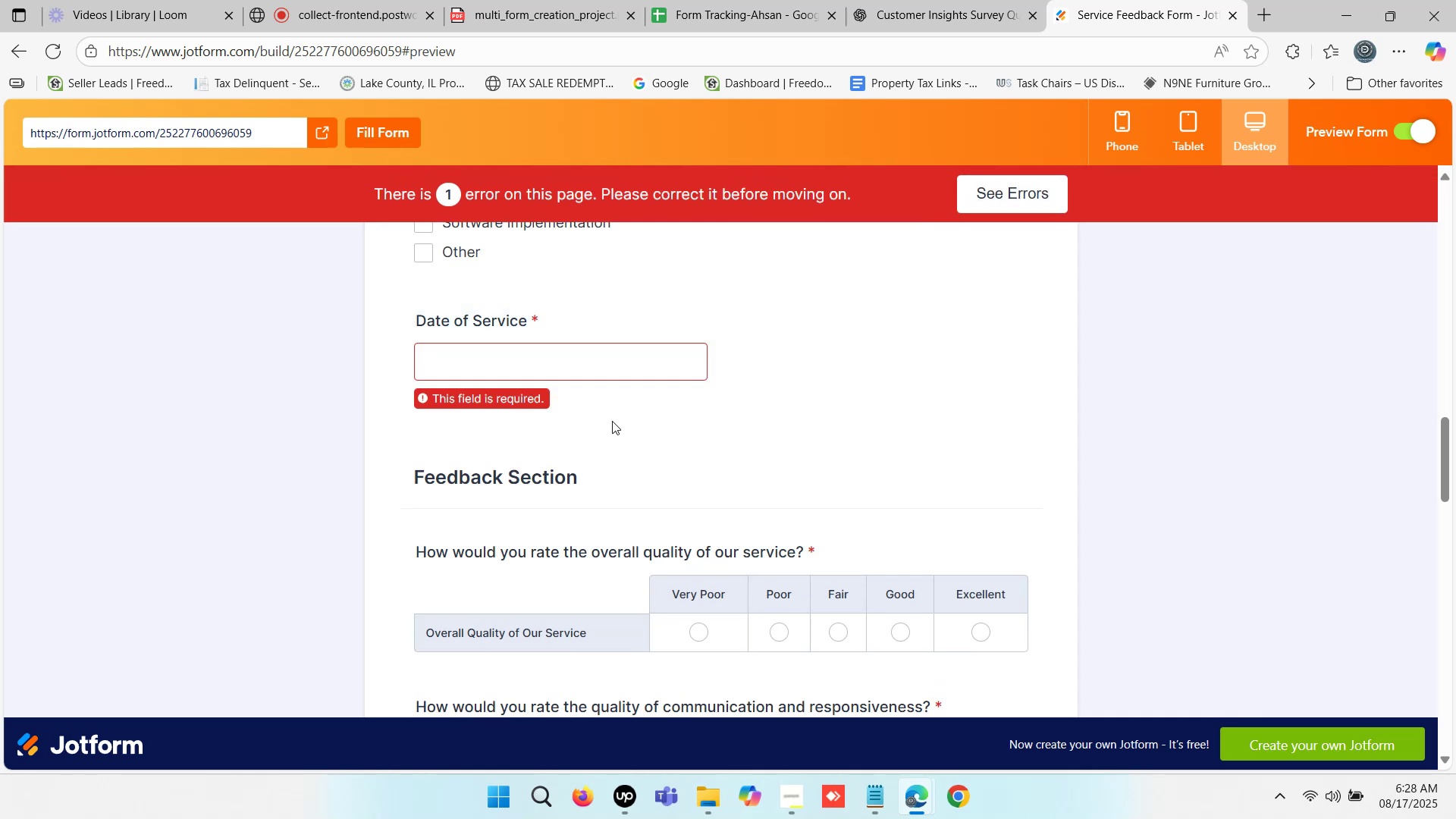 
scroll: coordinate [648, 433], scroll_direction: down, amount: 7.0
 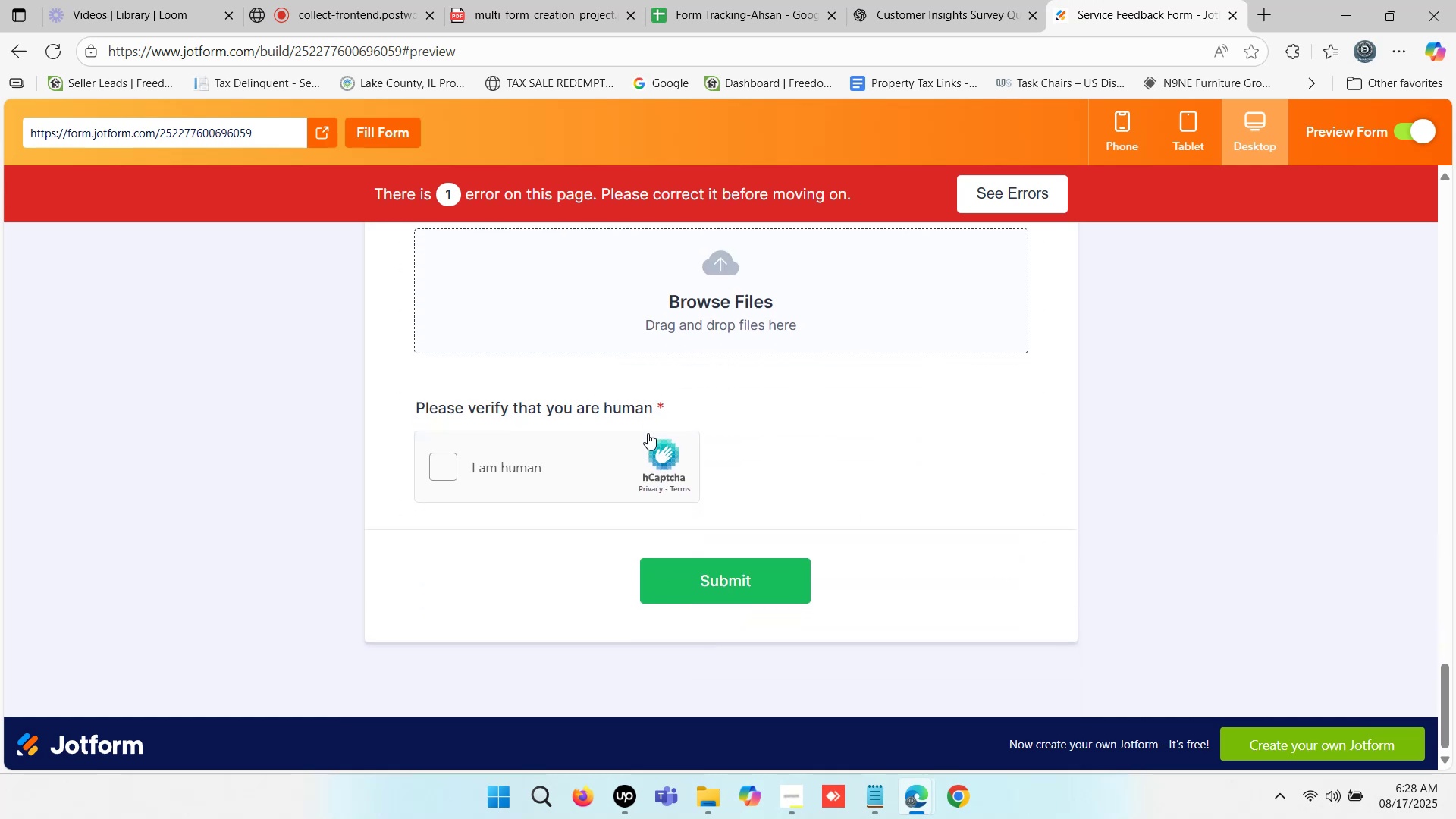 
scroll: coordinate [617, 454], scroll_direction: up, amount: 18.0
 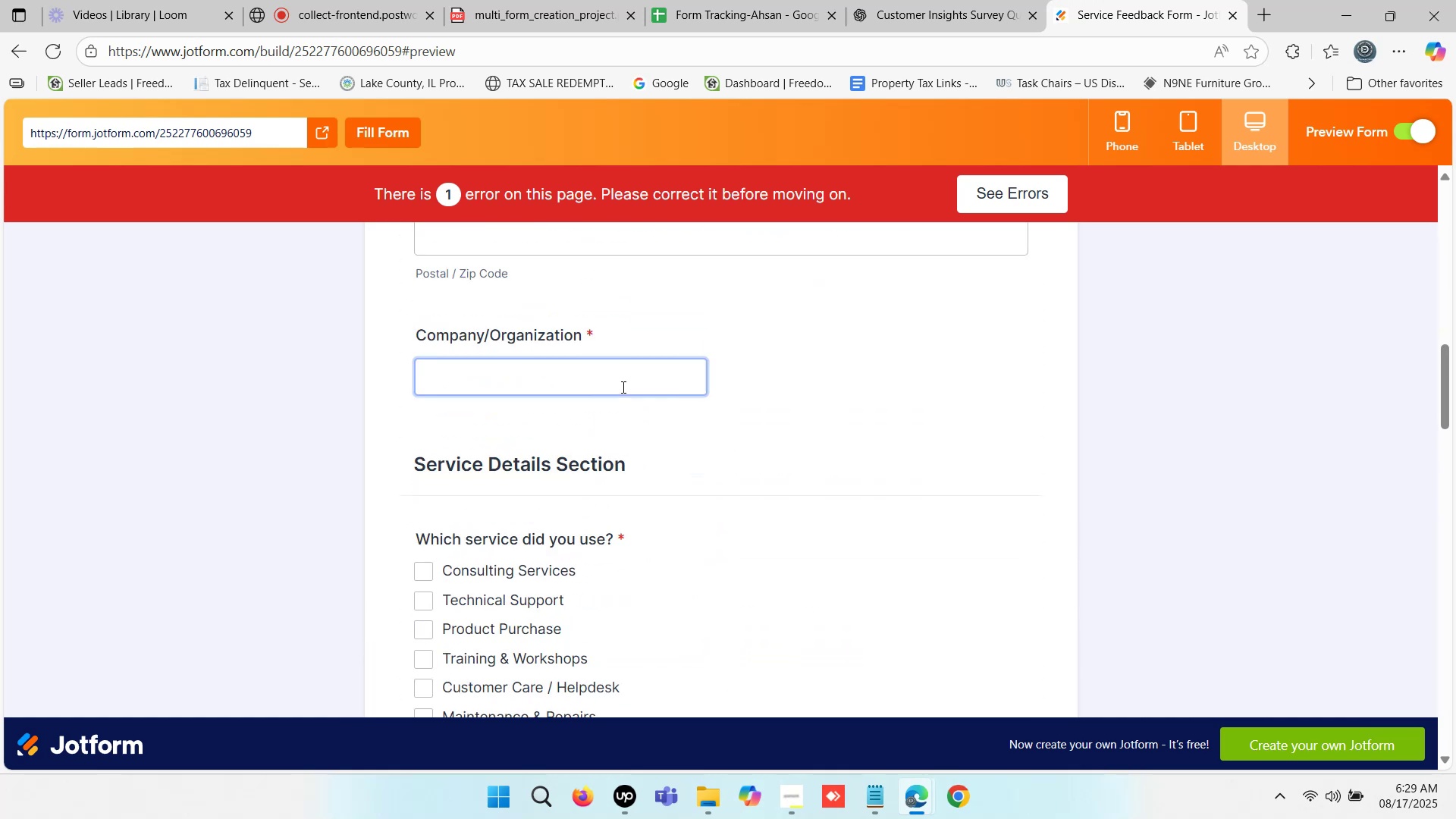 
scroll: coordinate [611, 366], scroll_direction: down, amount: 3.0
 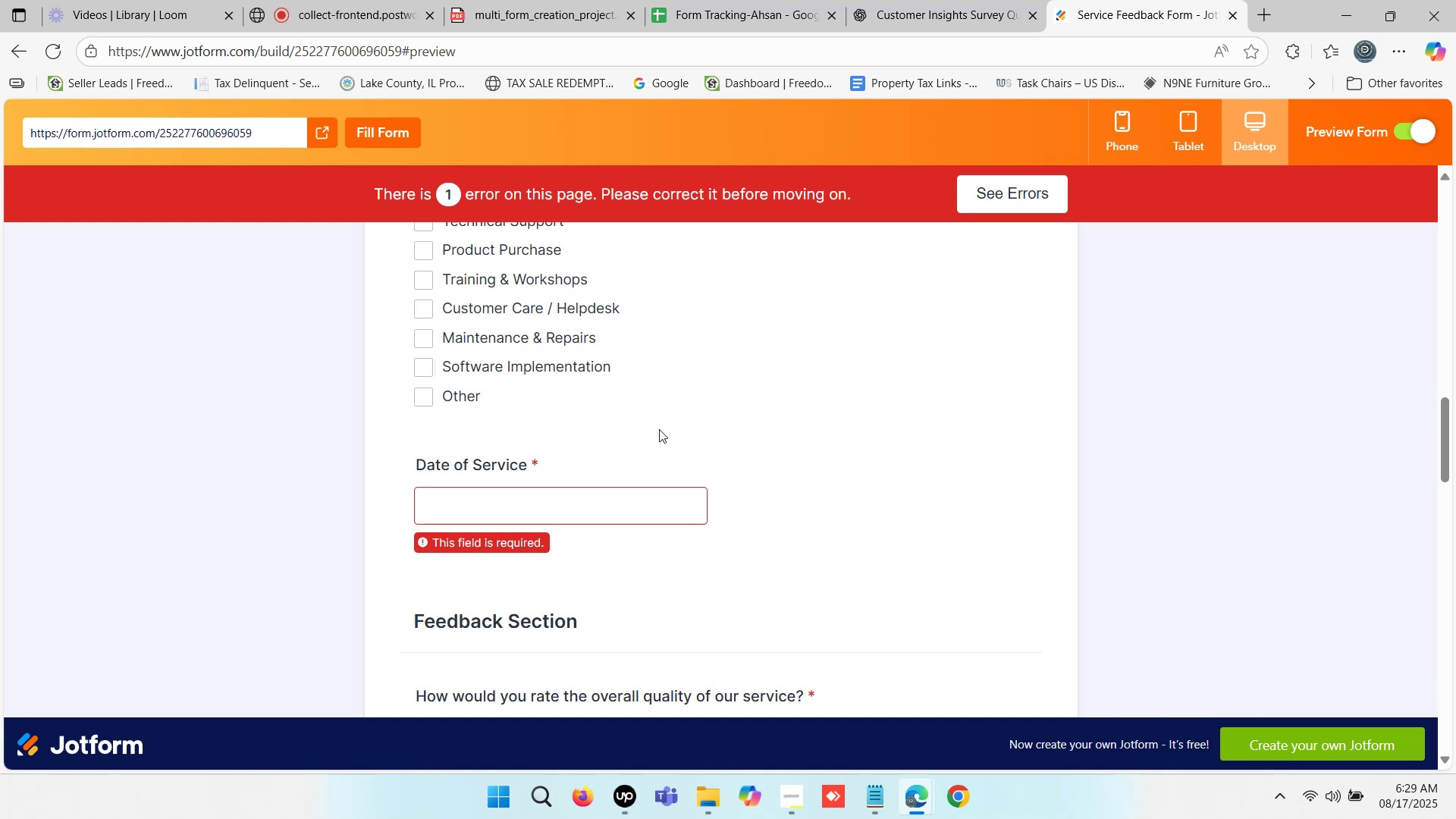 
wait(5.73)
 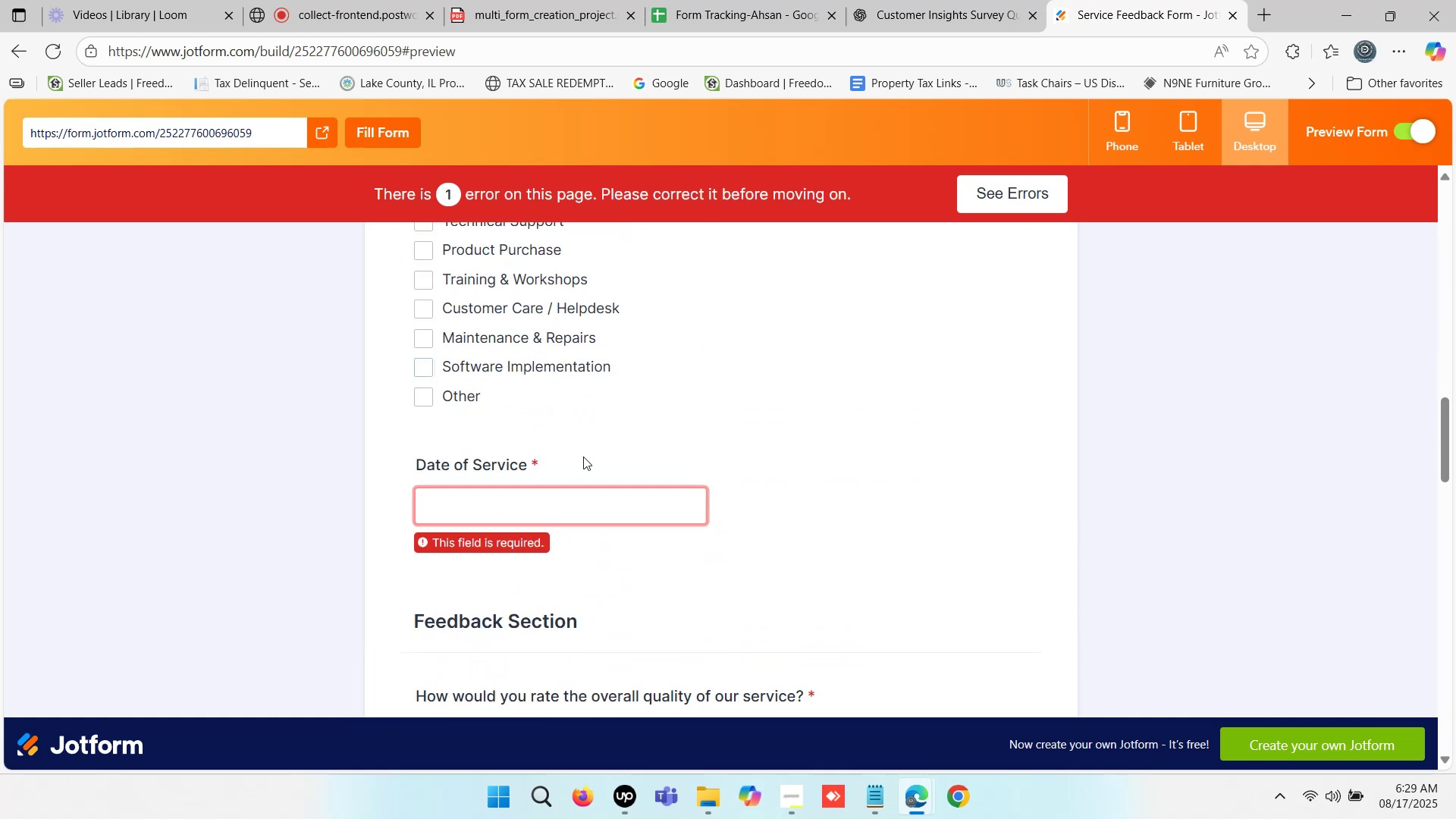 
scroll: coordinate [788, 382], scroll_direction: up, amount: 25.0
 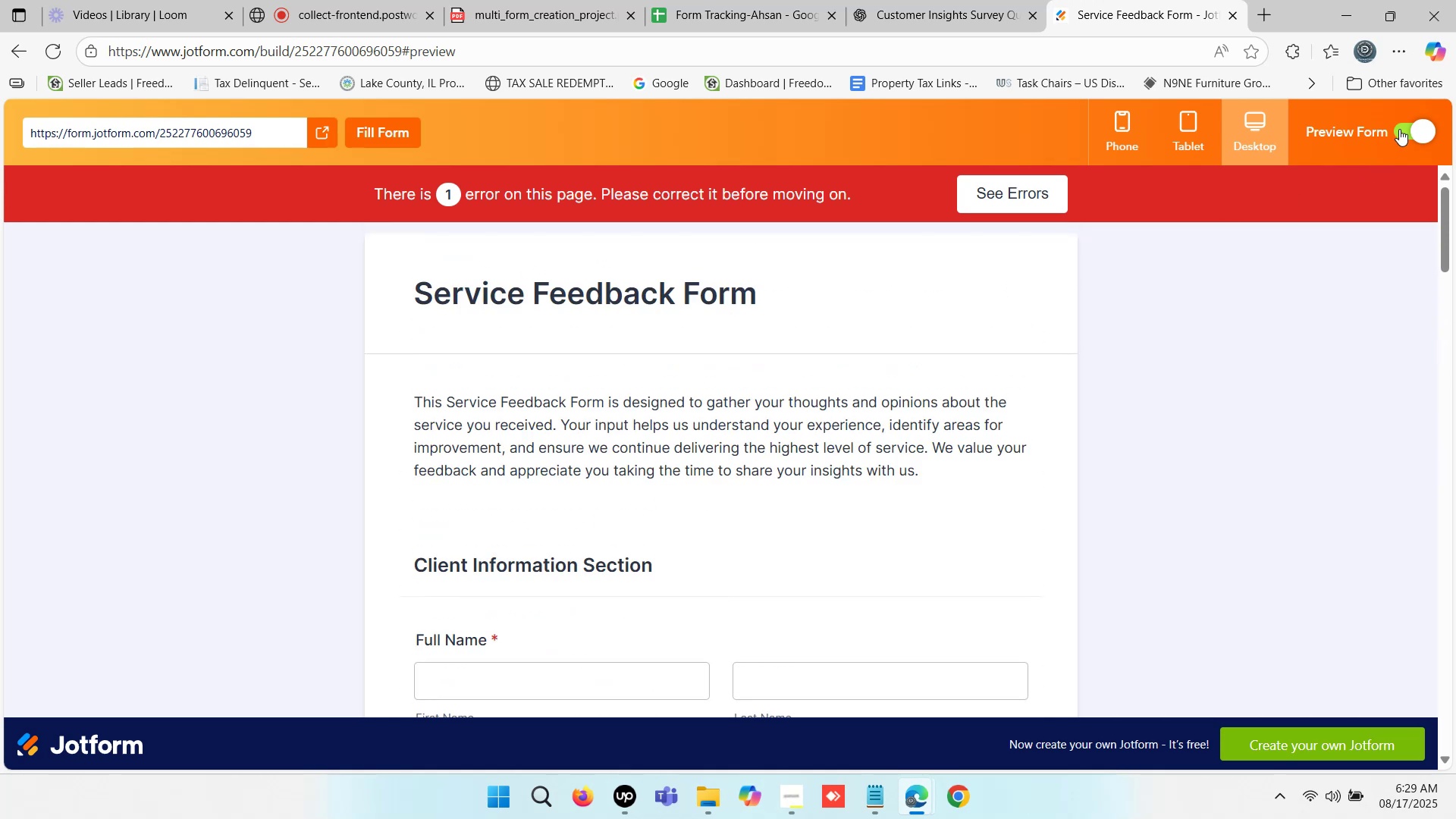 
left_click([1410, 123])
 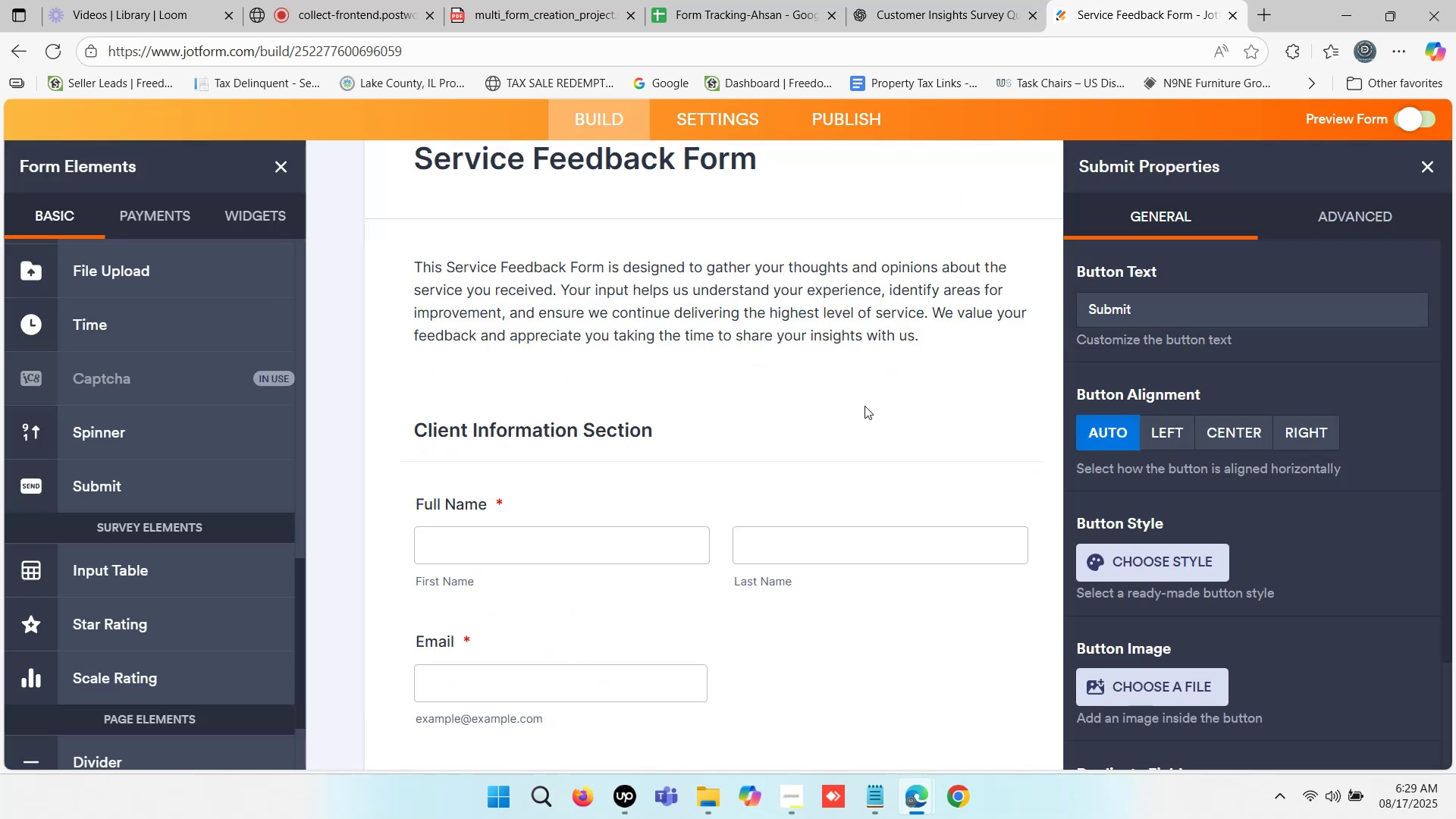 
scroll: coordinate [561, 446], scroll_direction: down, amount: 2.0
 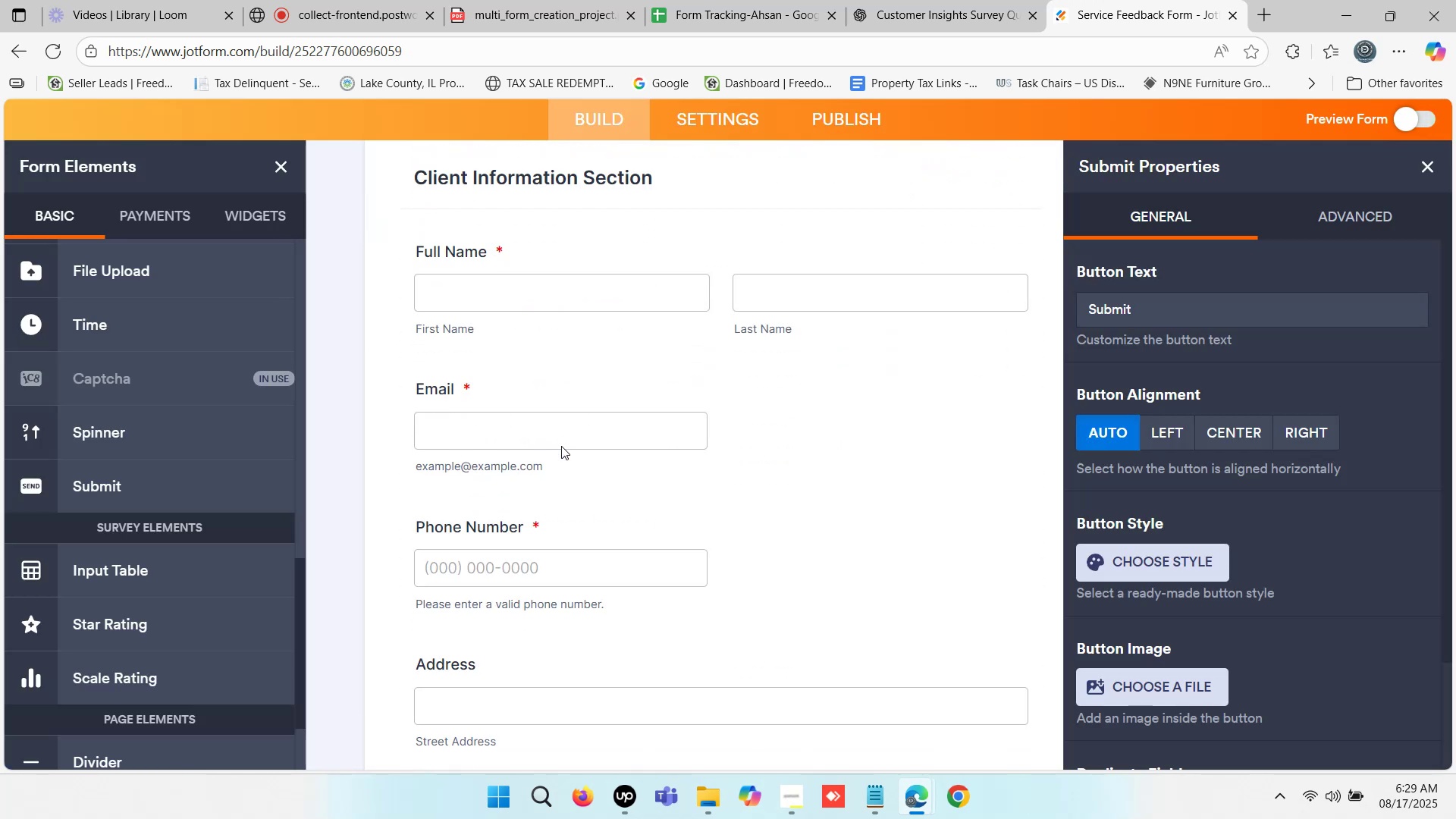 
scroll: coordinate [548, 450], scroll_direction: up, amount: 1.0
 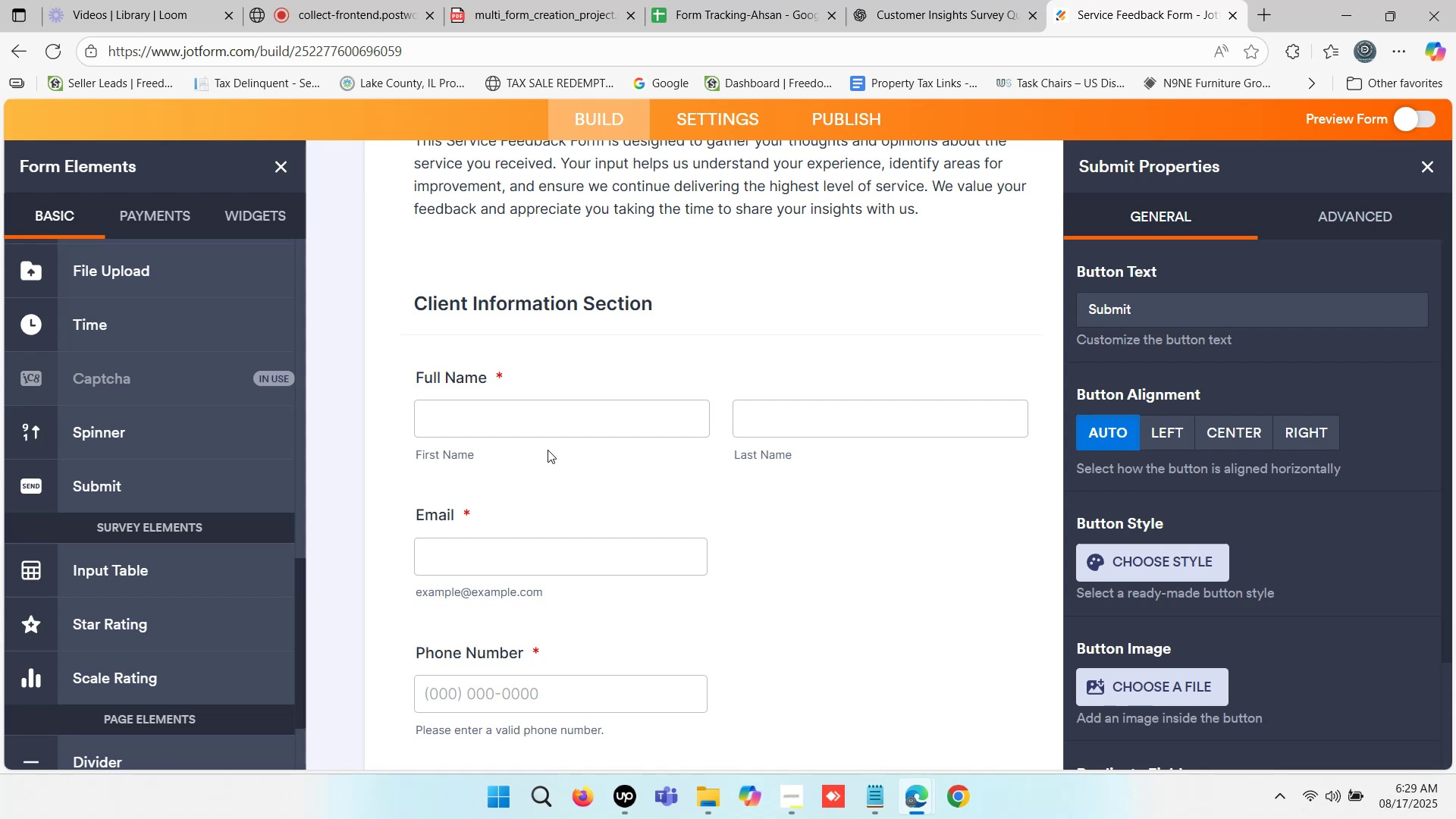 
wait(6.6)
 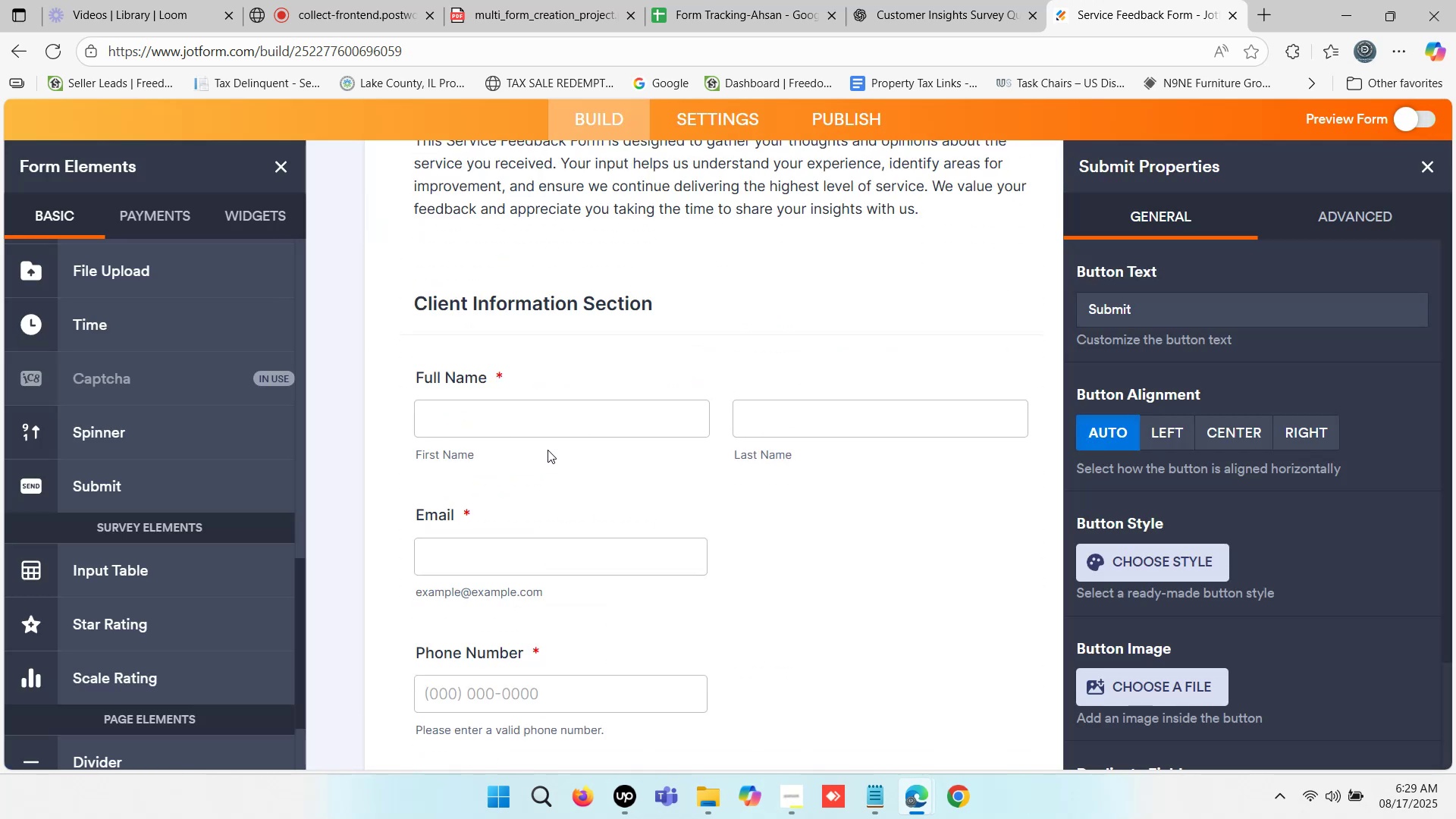 
scroll: coordinate [535, 447], scroll_direction: up, amount: 1.0
 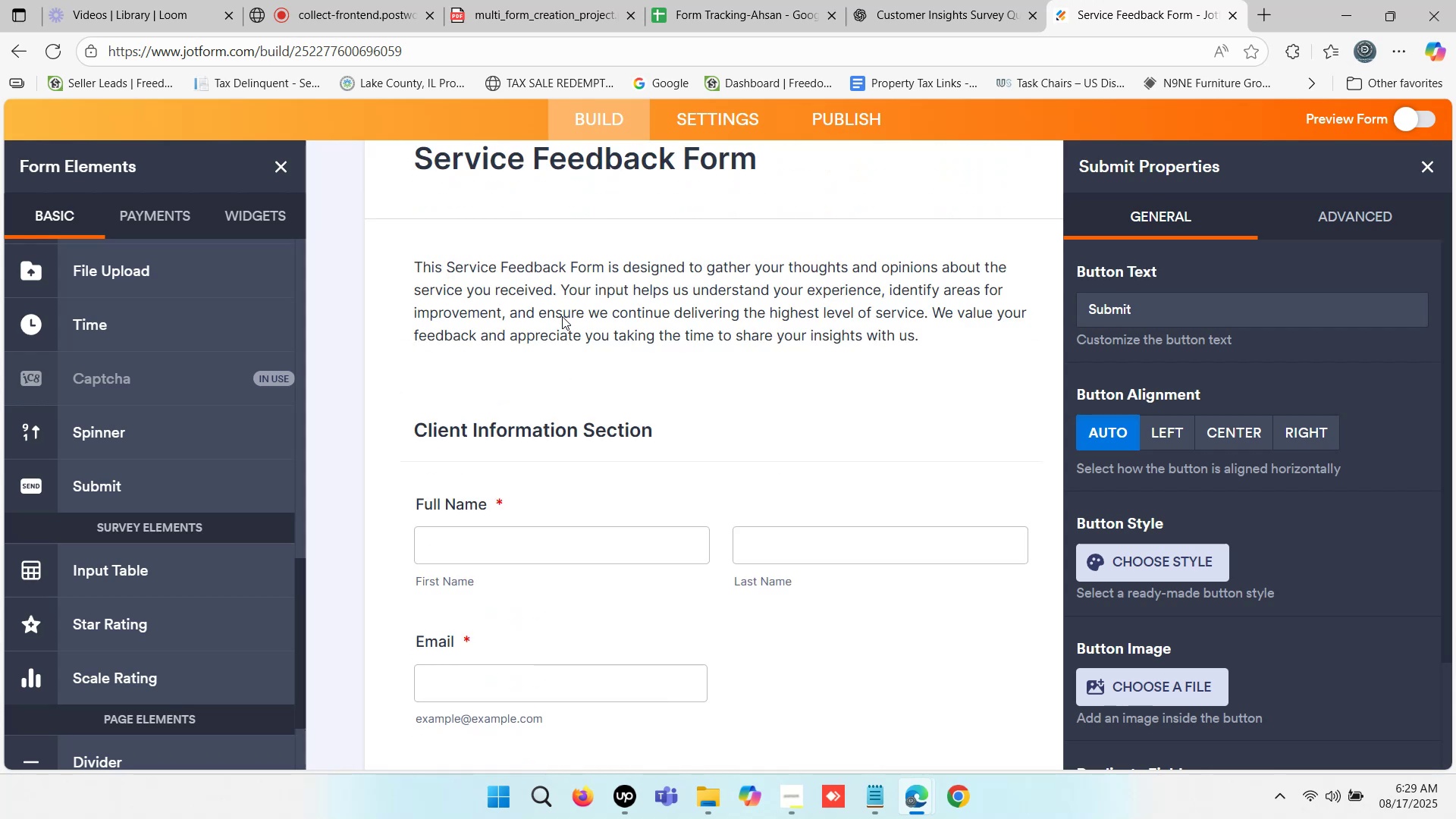 
left_click([563, 312])
 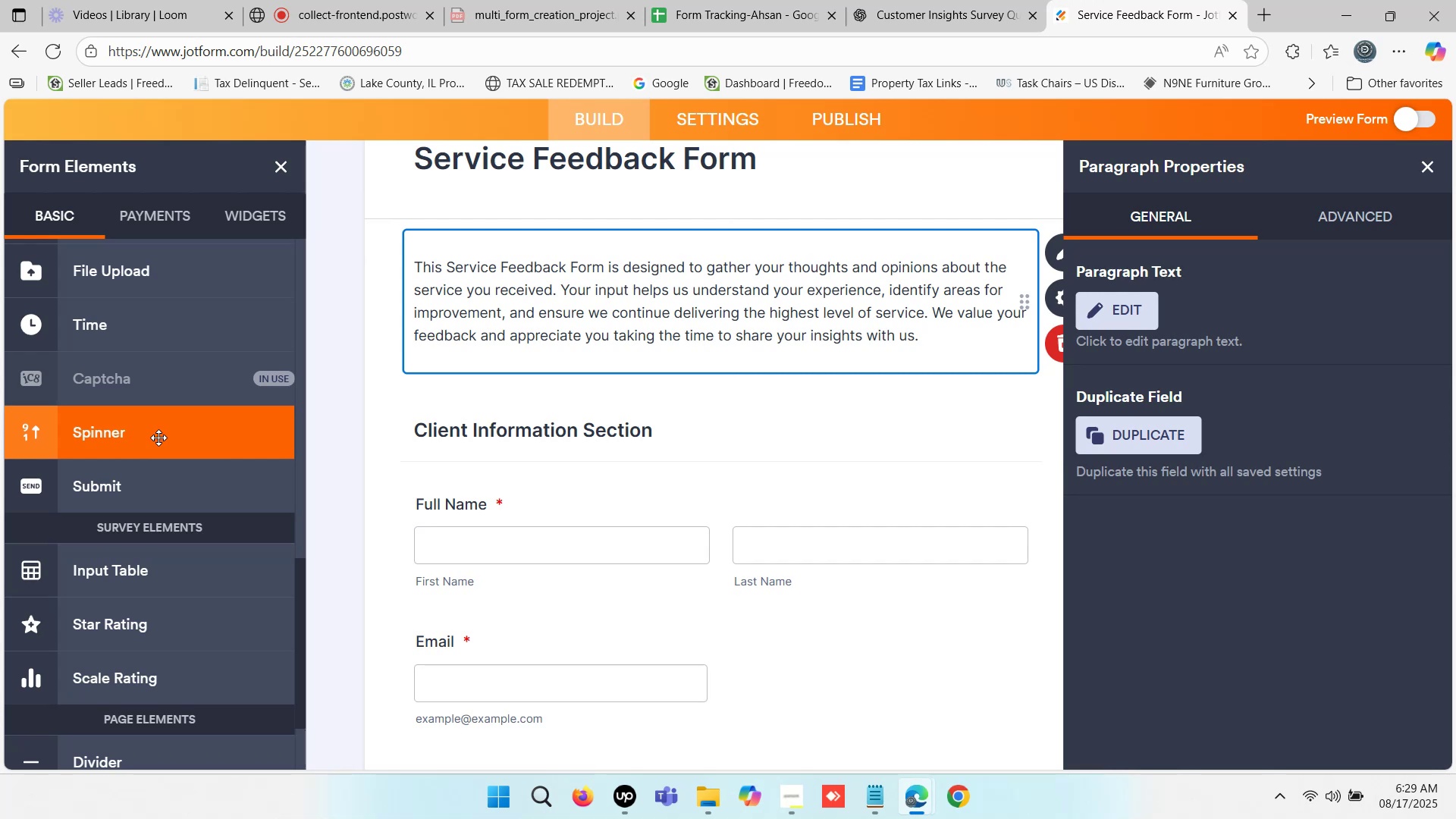 
wait(14.26)
 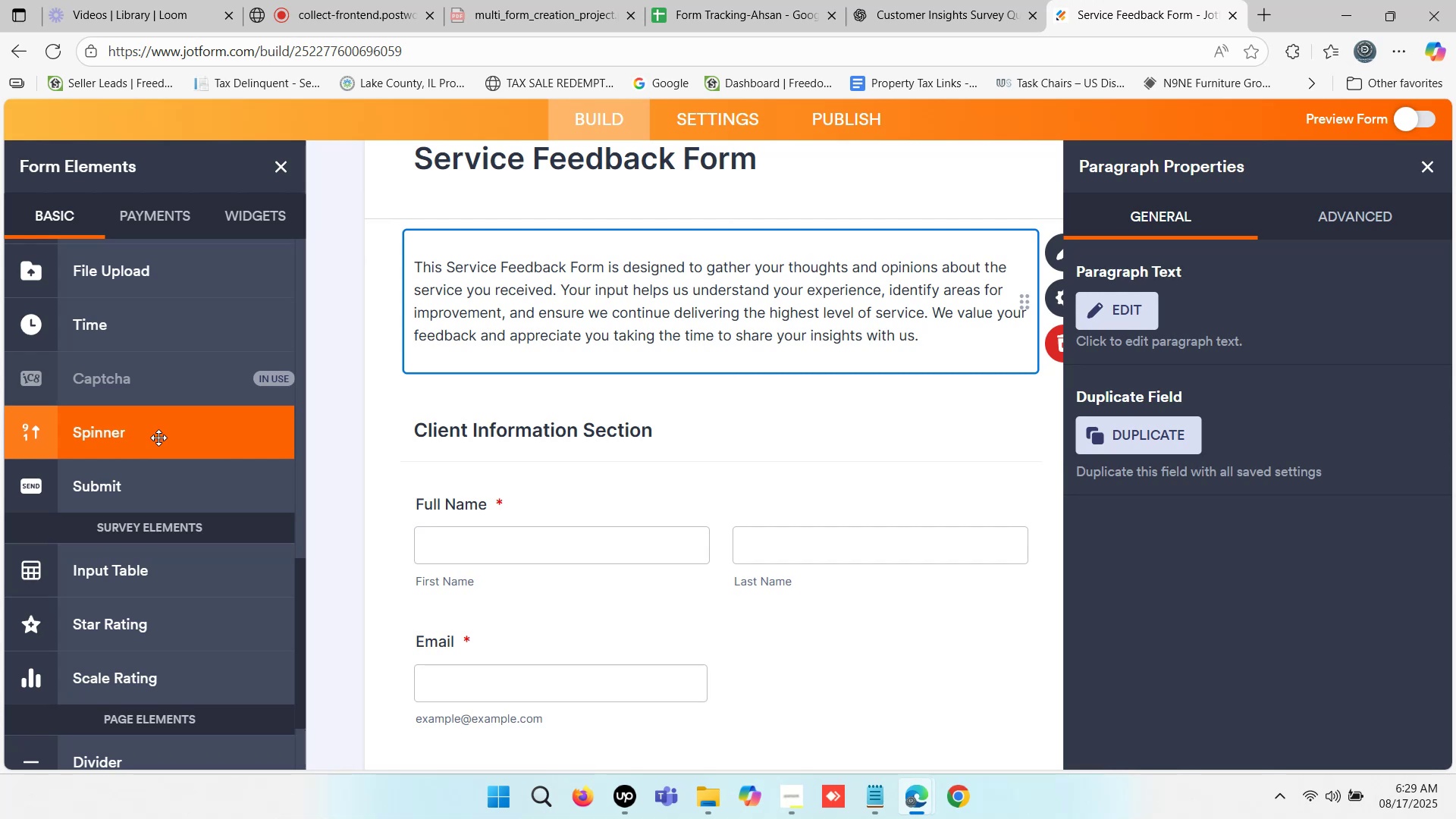 
scroll: coordinate [155, 369], scroll_direction: up, amount: 1.0
 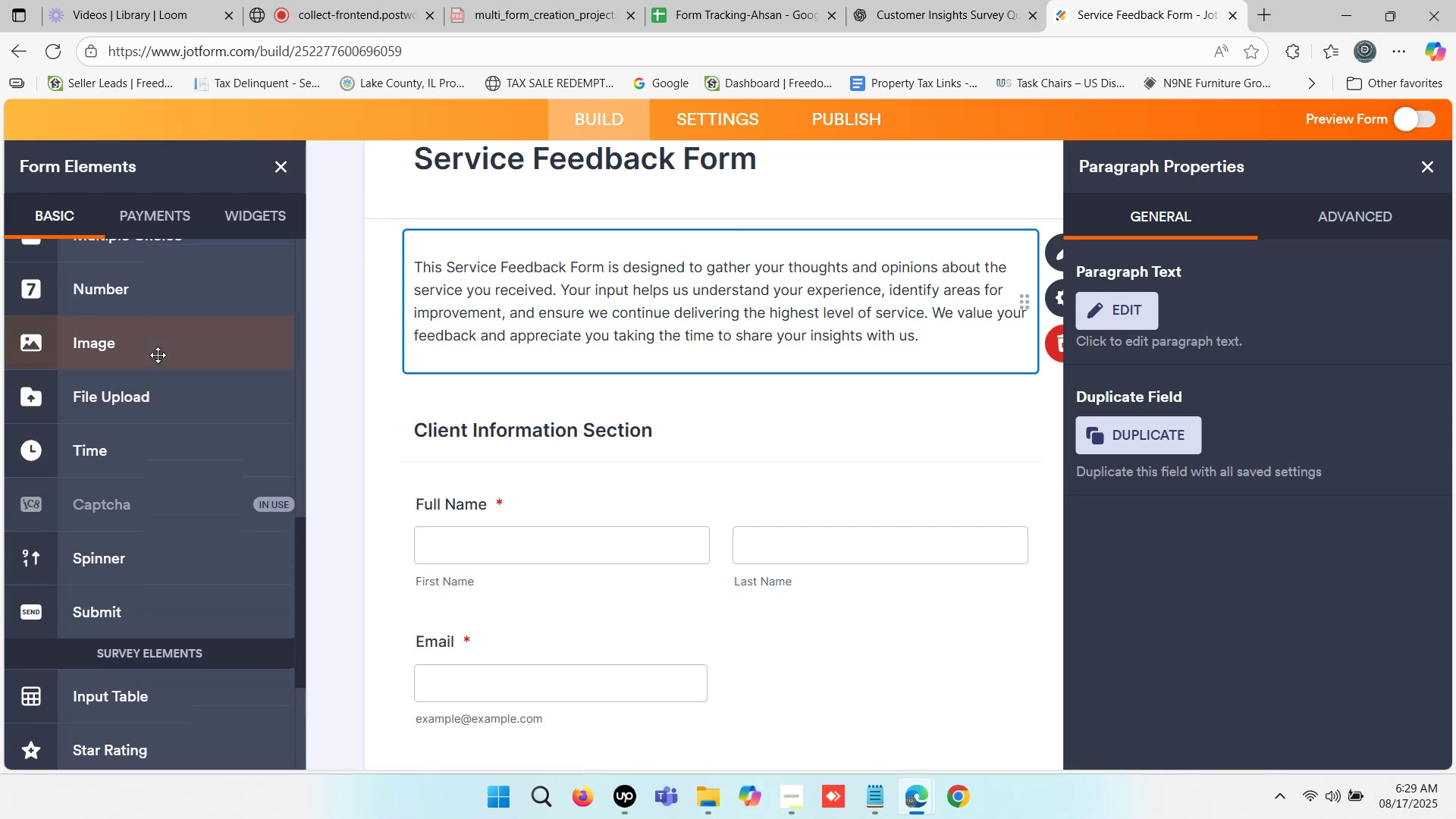 
scroll: coordinate [158, 353], scroll_direction: down, amount: 4.0
 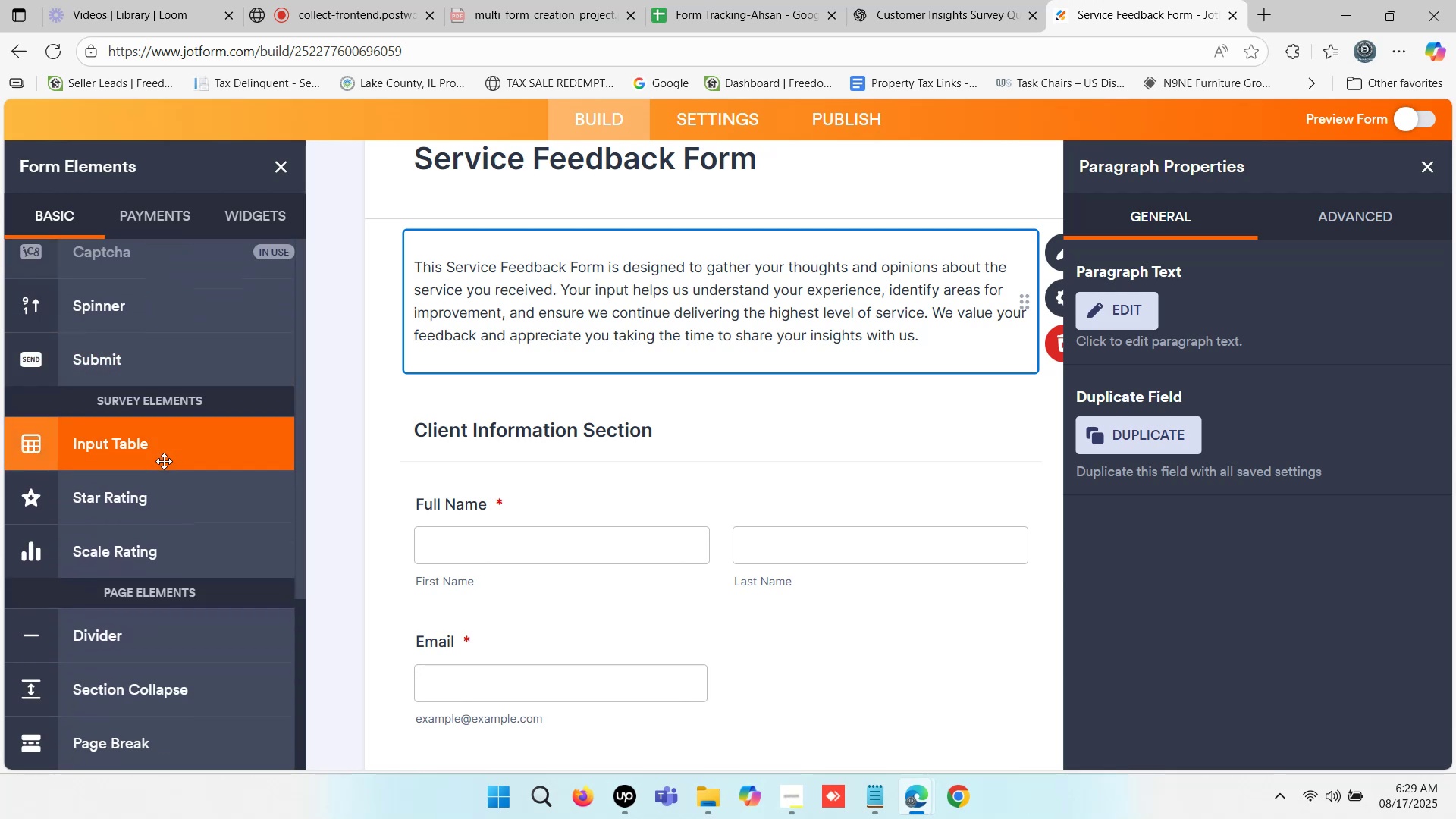 
scroll: coordinate [164, 461], scroll_direction: up, amount: 2.0
 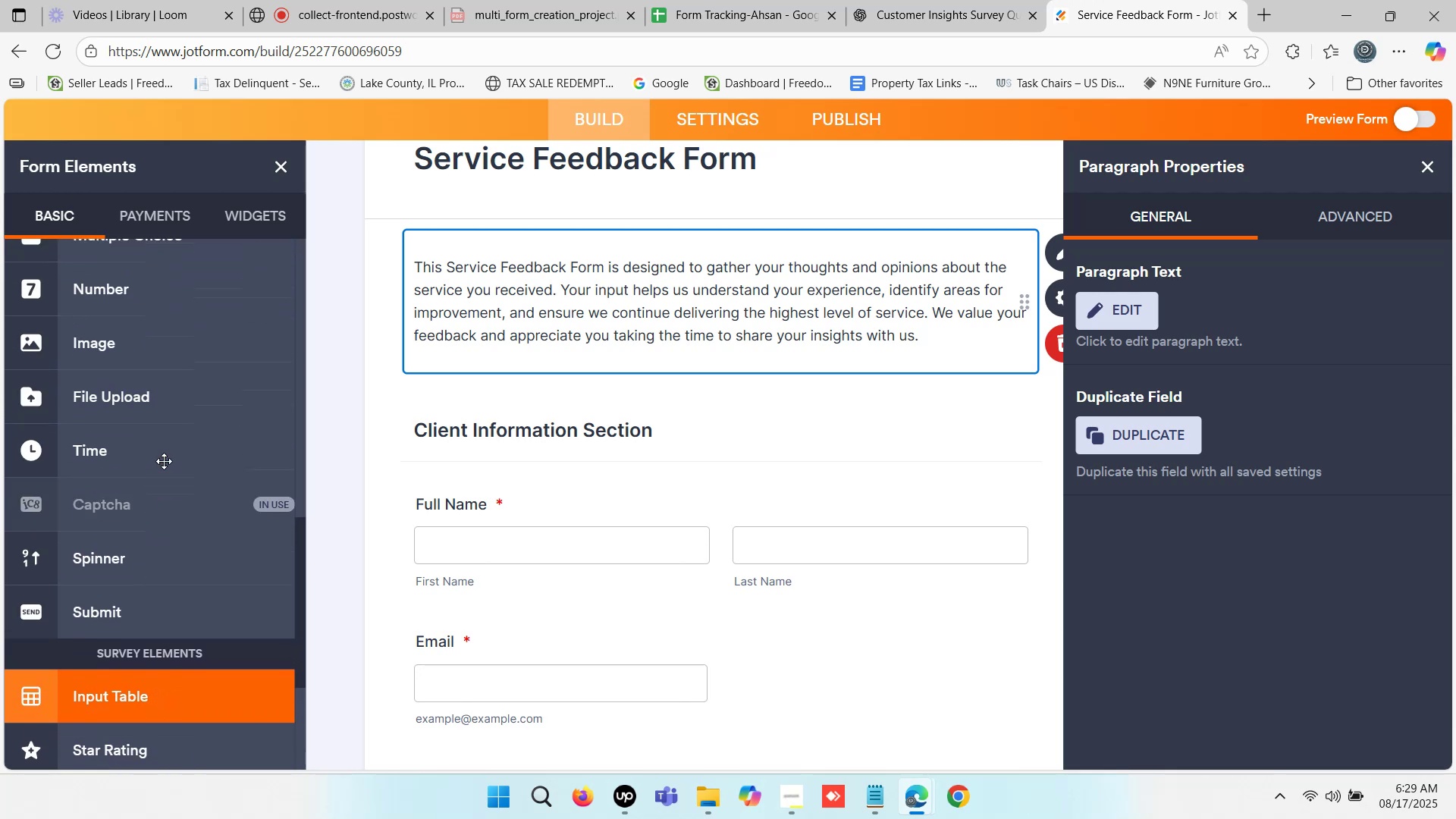 
scroll: coordinate [164, 461], scroll_direction: down, amount: 4.0
 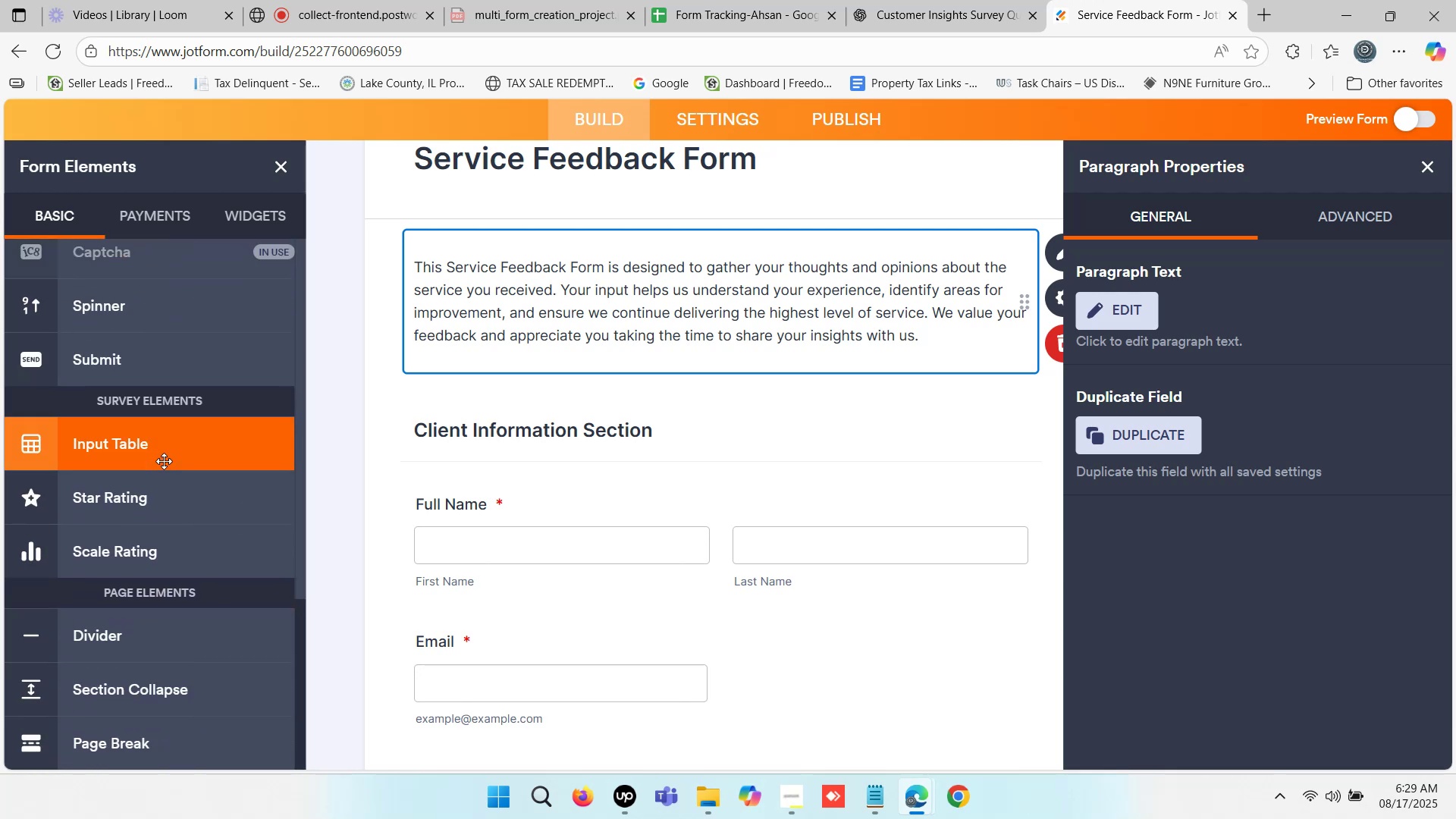 
wait(5.38)
 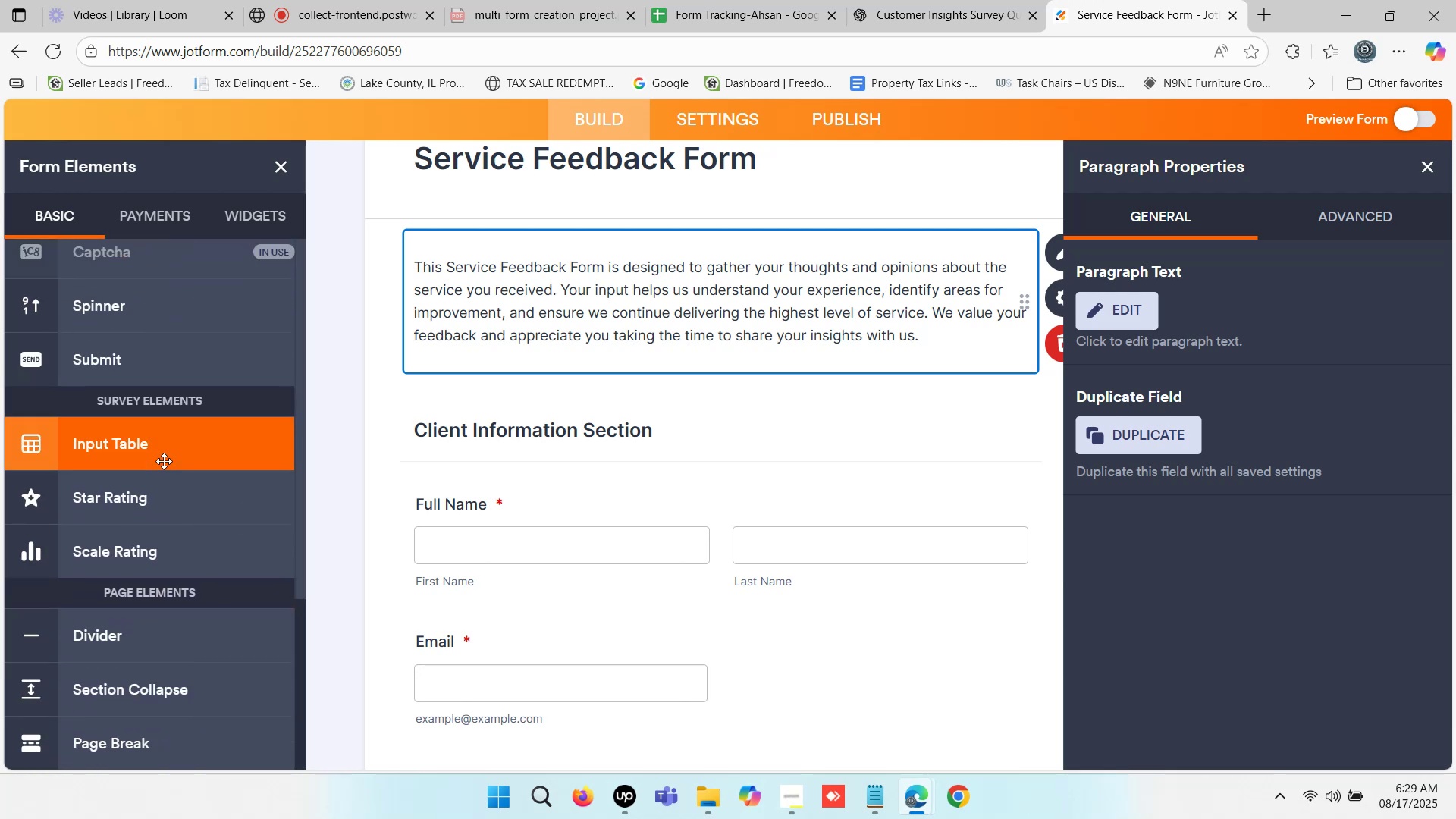 
scroll: coordinate [164, 461], scroll_direction: down, amount: 2.0
 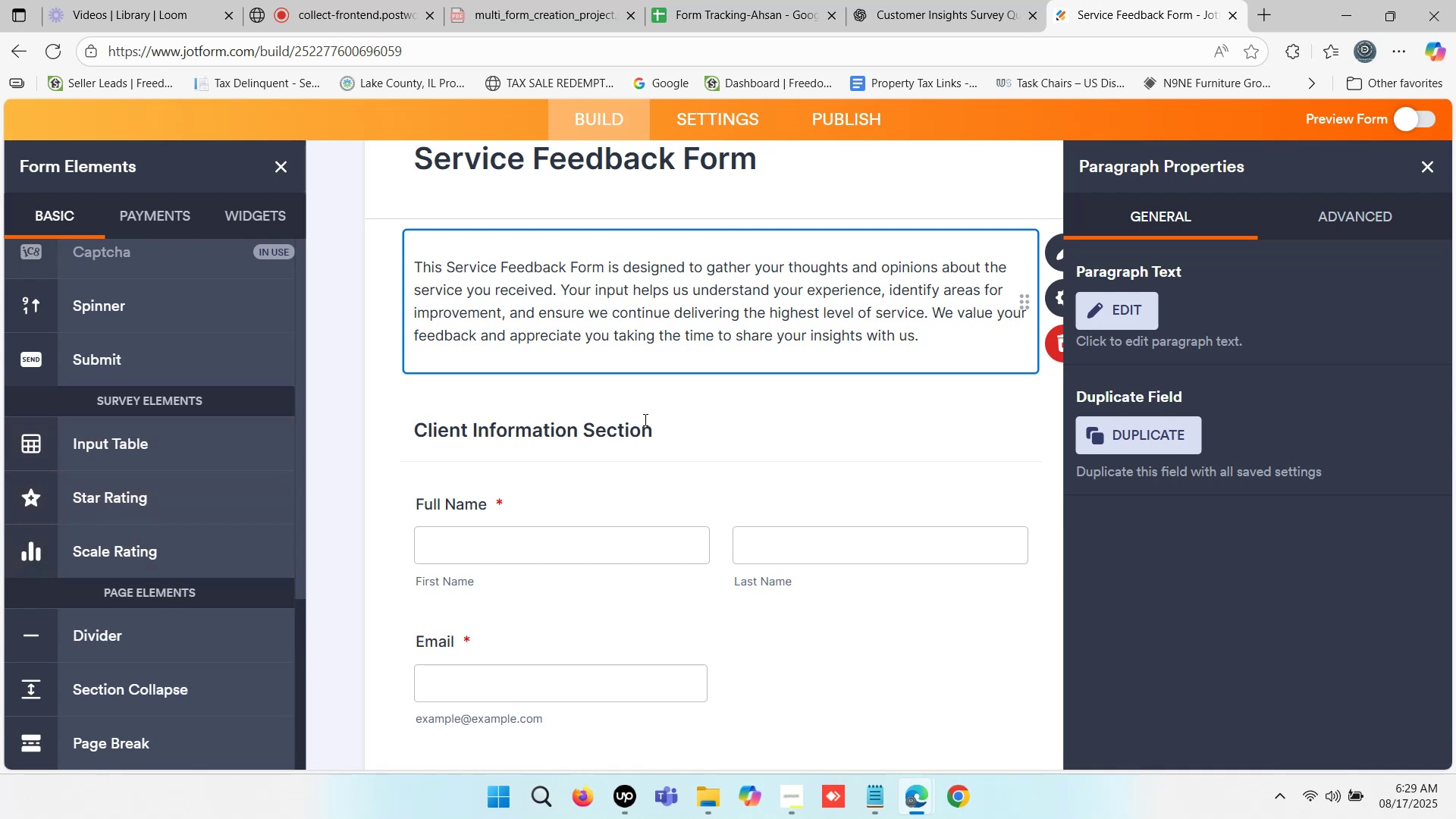 
wait(6.46)
 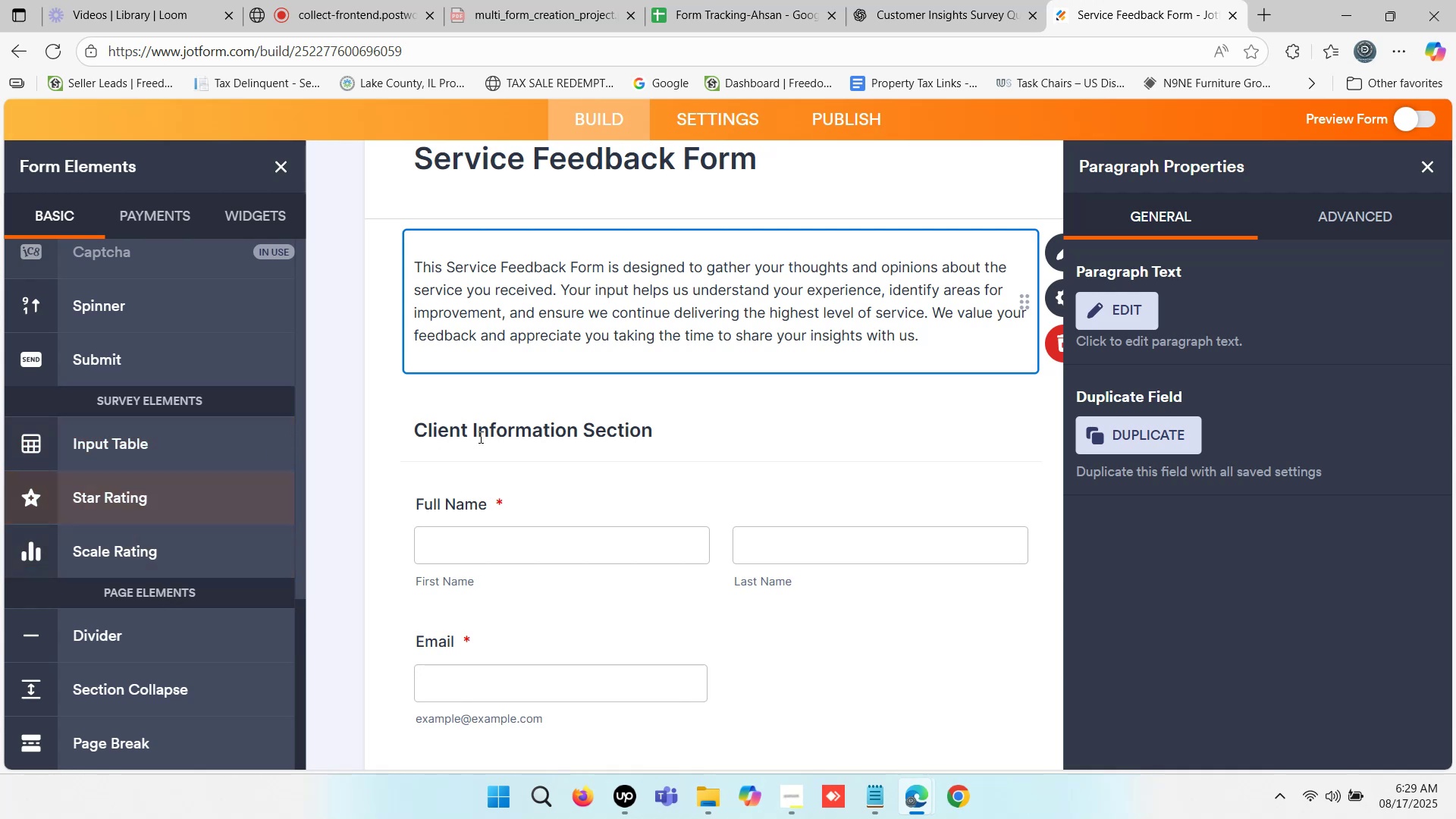 
scroll: coordinate [642, 419], scroll_direction: down, amount: 7.0
 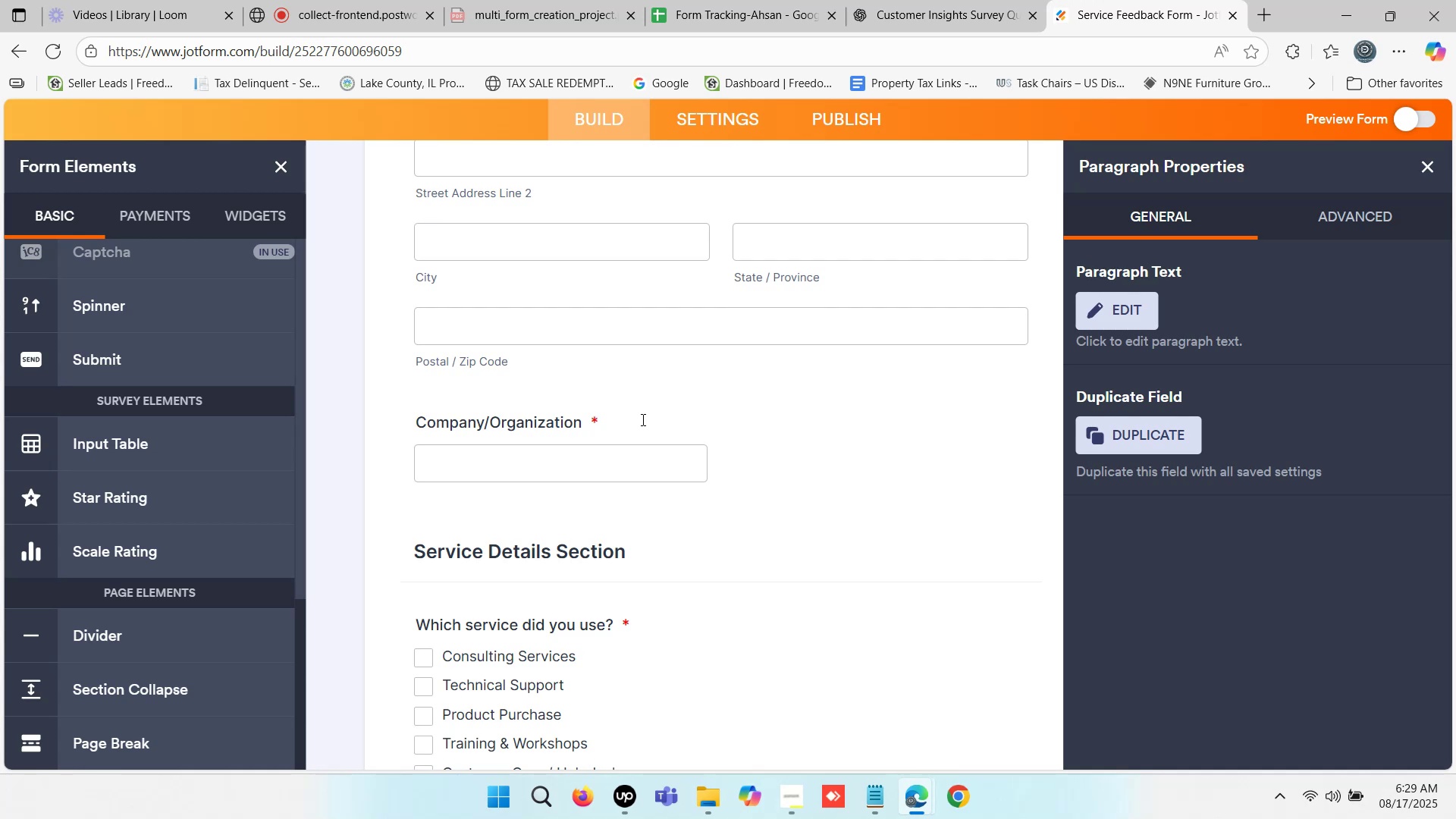 
scroll: coordinate [642, 419], scroll_direction: up, amount: 4.0
 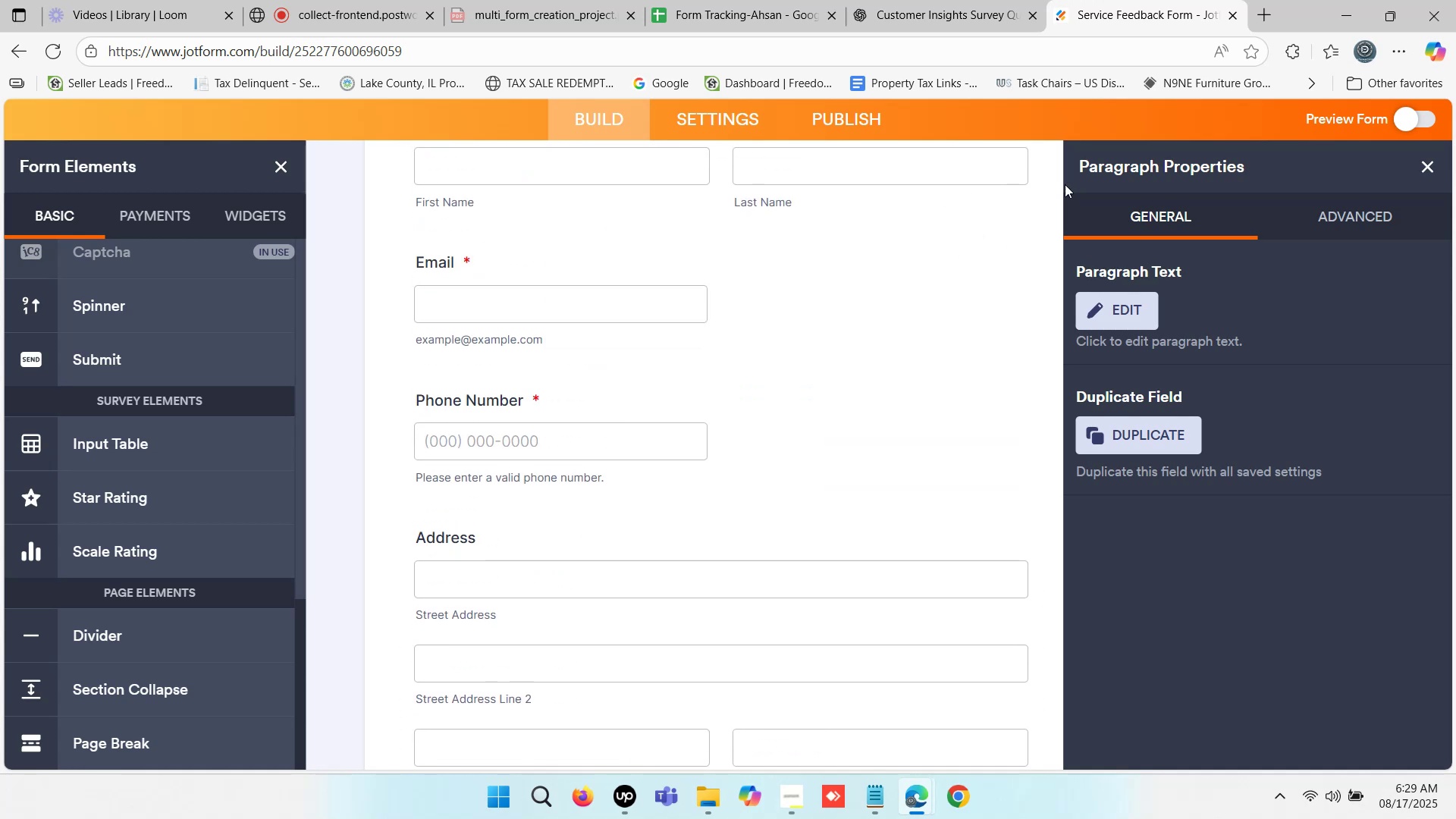 
scroll: coordinate [786, 377], scroll_direction: down, amount: 13.0
 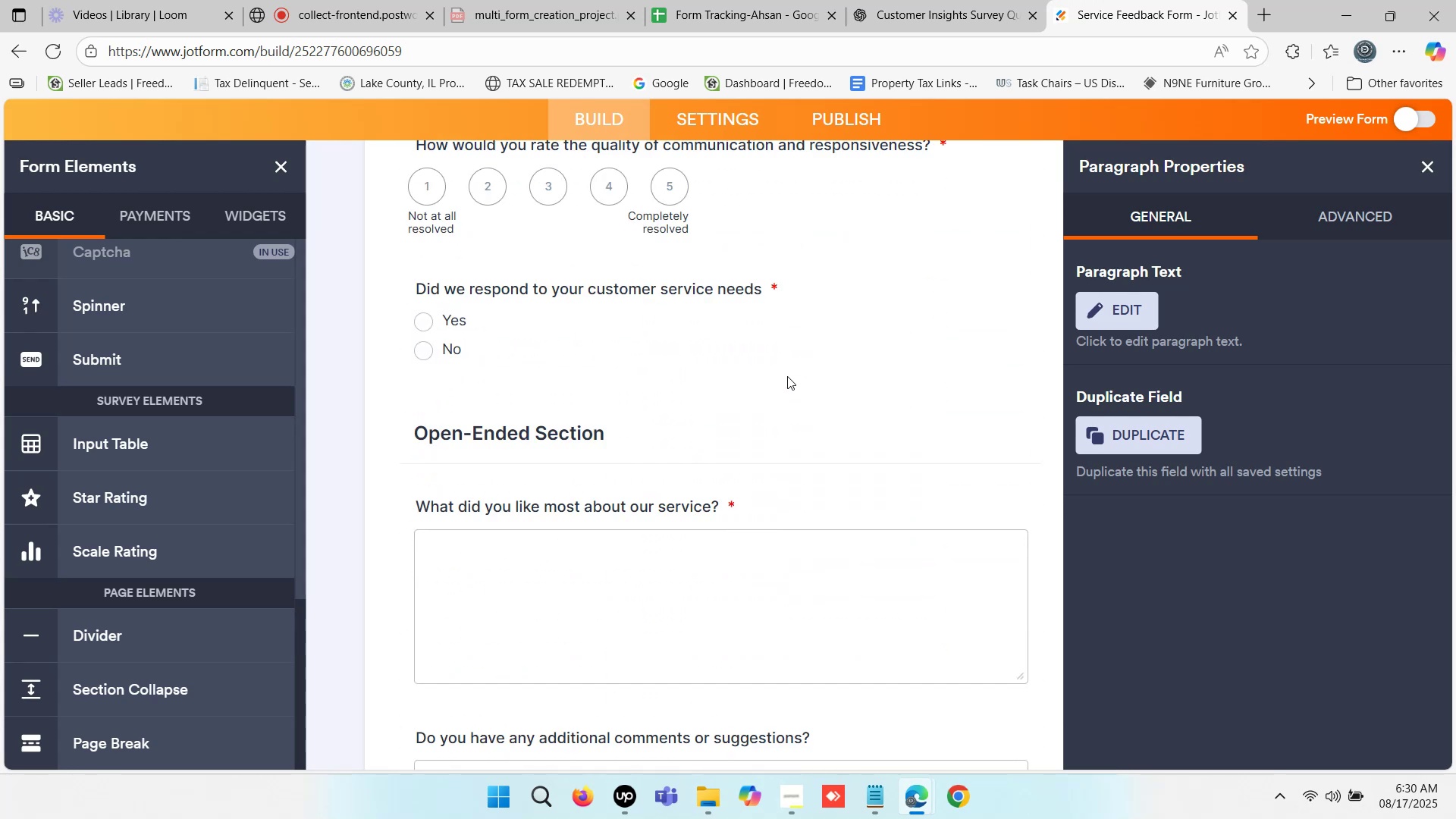 
scroll: coordinate [787, 372], scroll_direction: down, amount: 9.0
 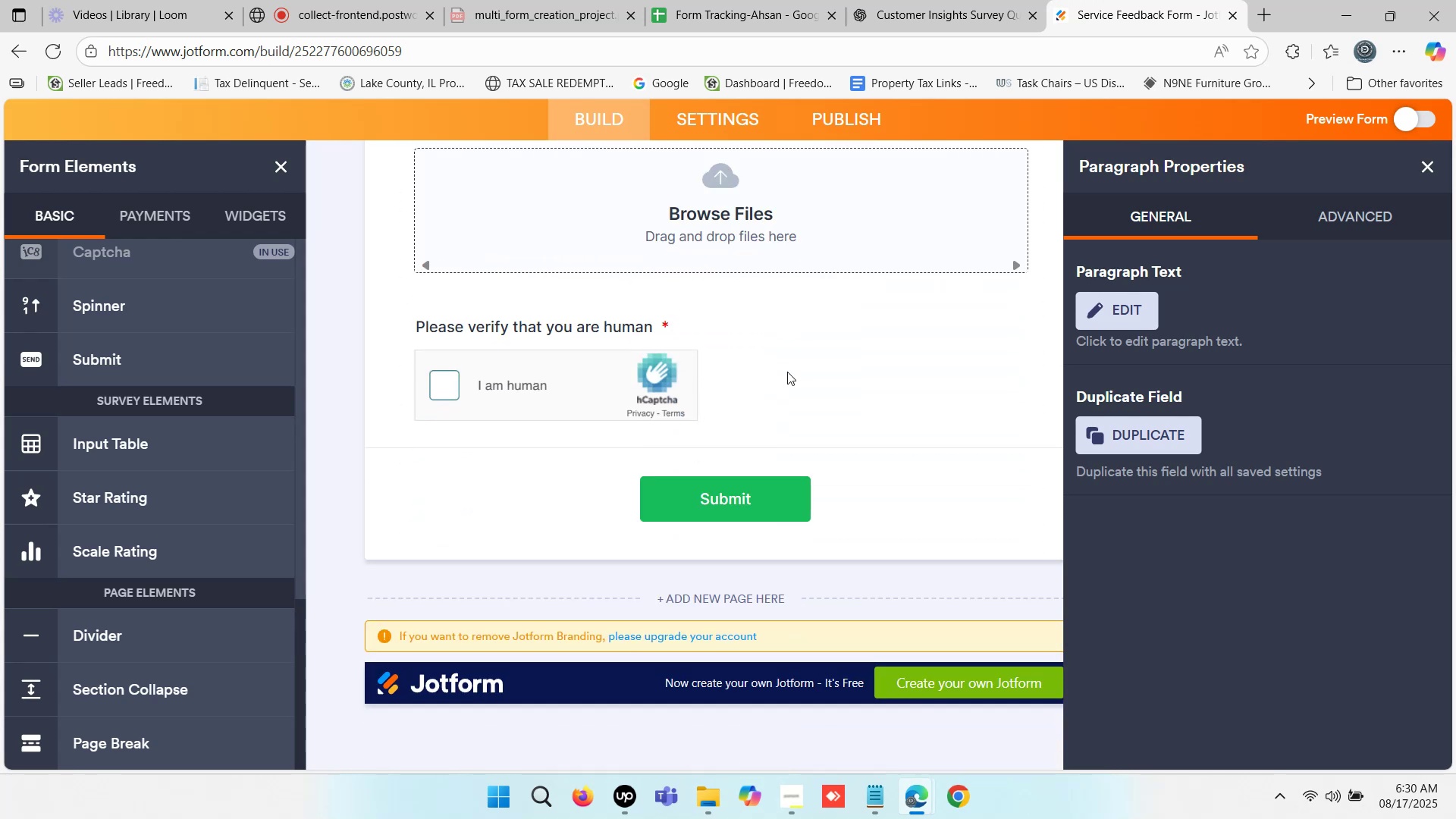 
scroll: coordinate [864, 338], scroll_direction: up, amount: 28.0
 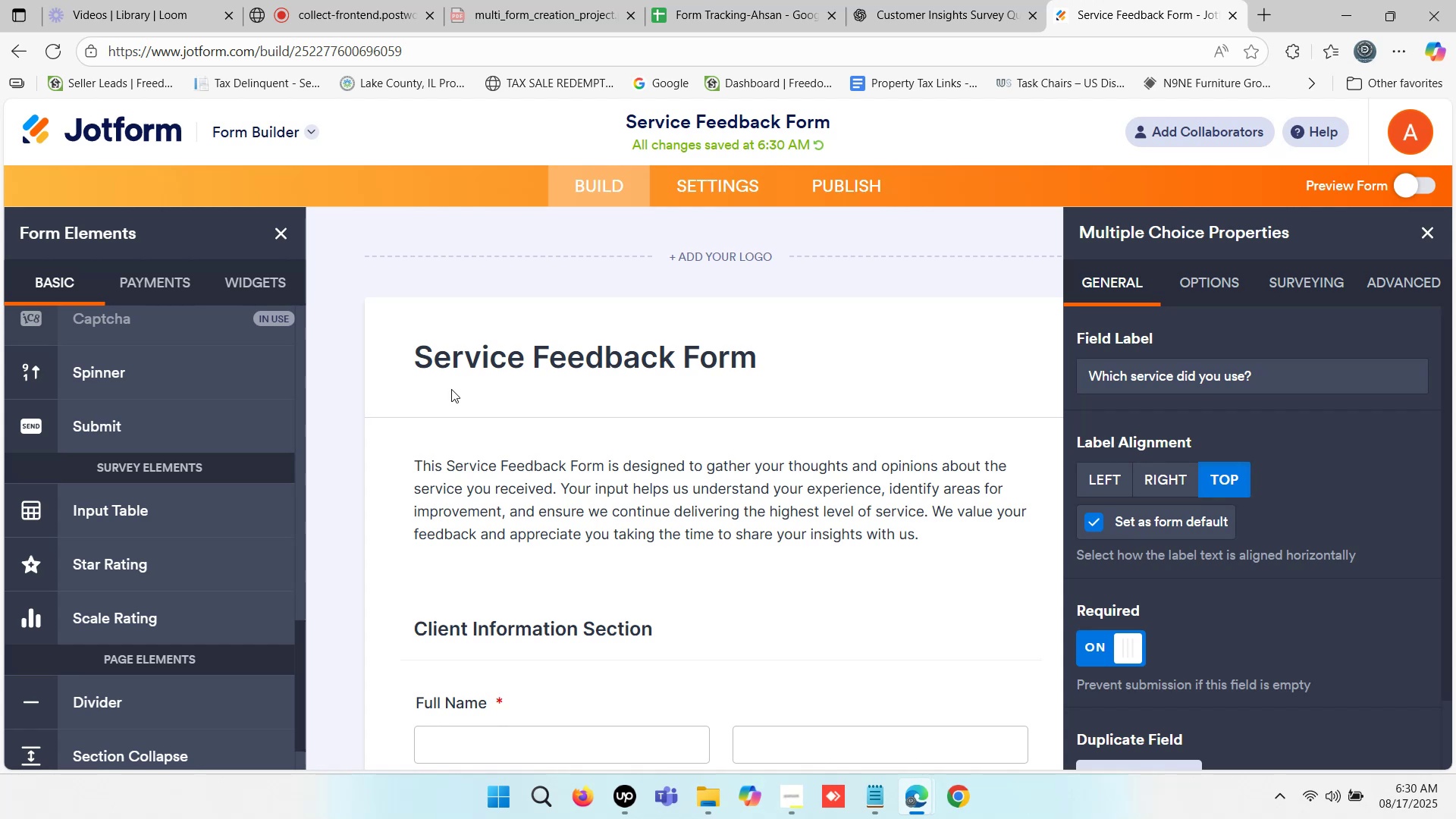 
wait(30.16)
 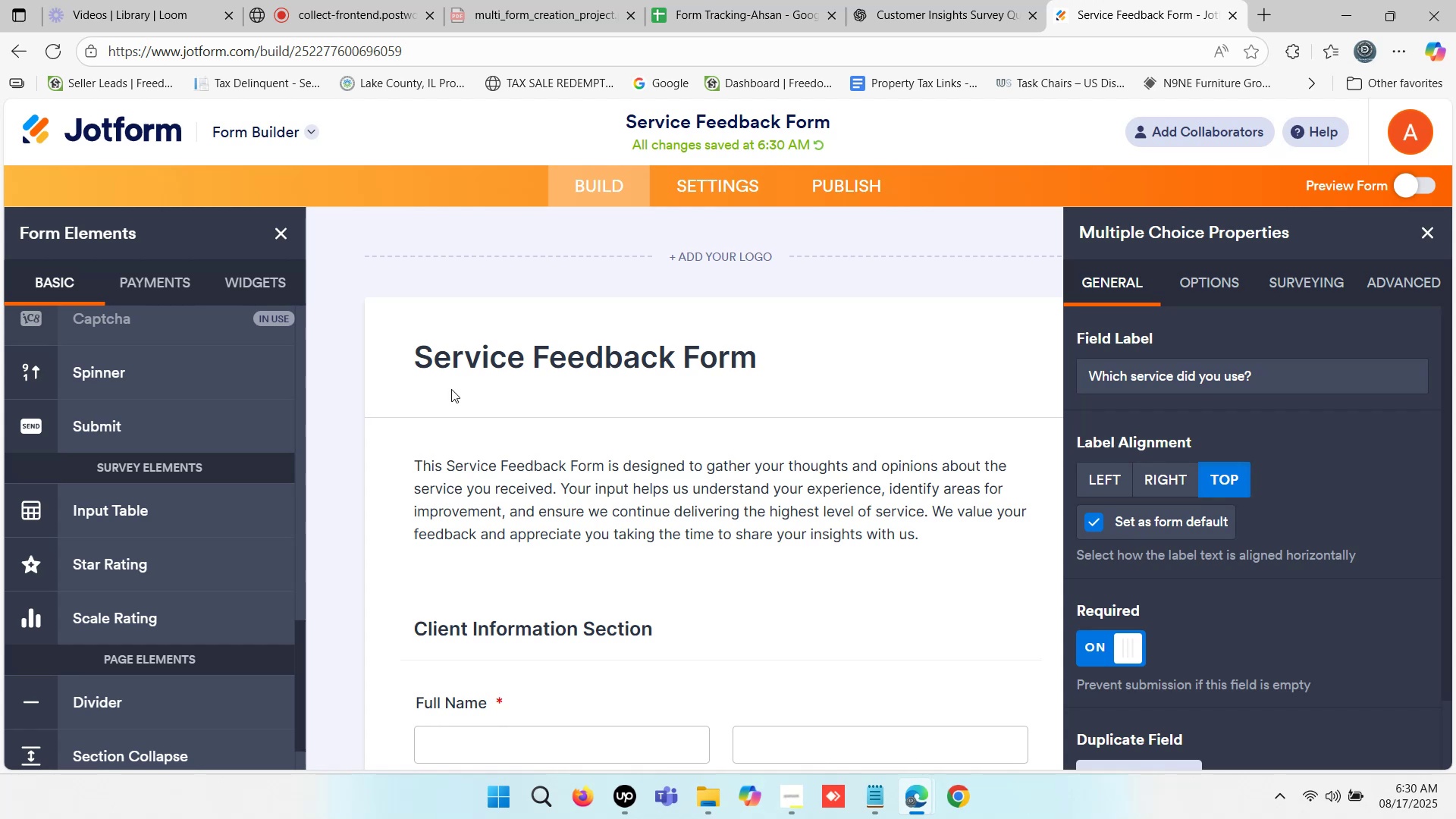 
scroll: coordinate [566, 364], scroll_direction: down, amount: 1.0
 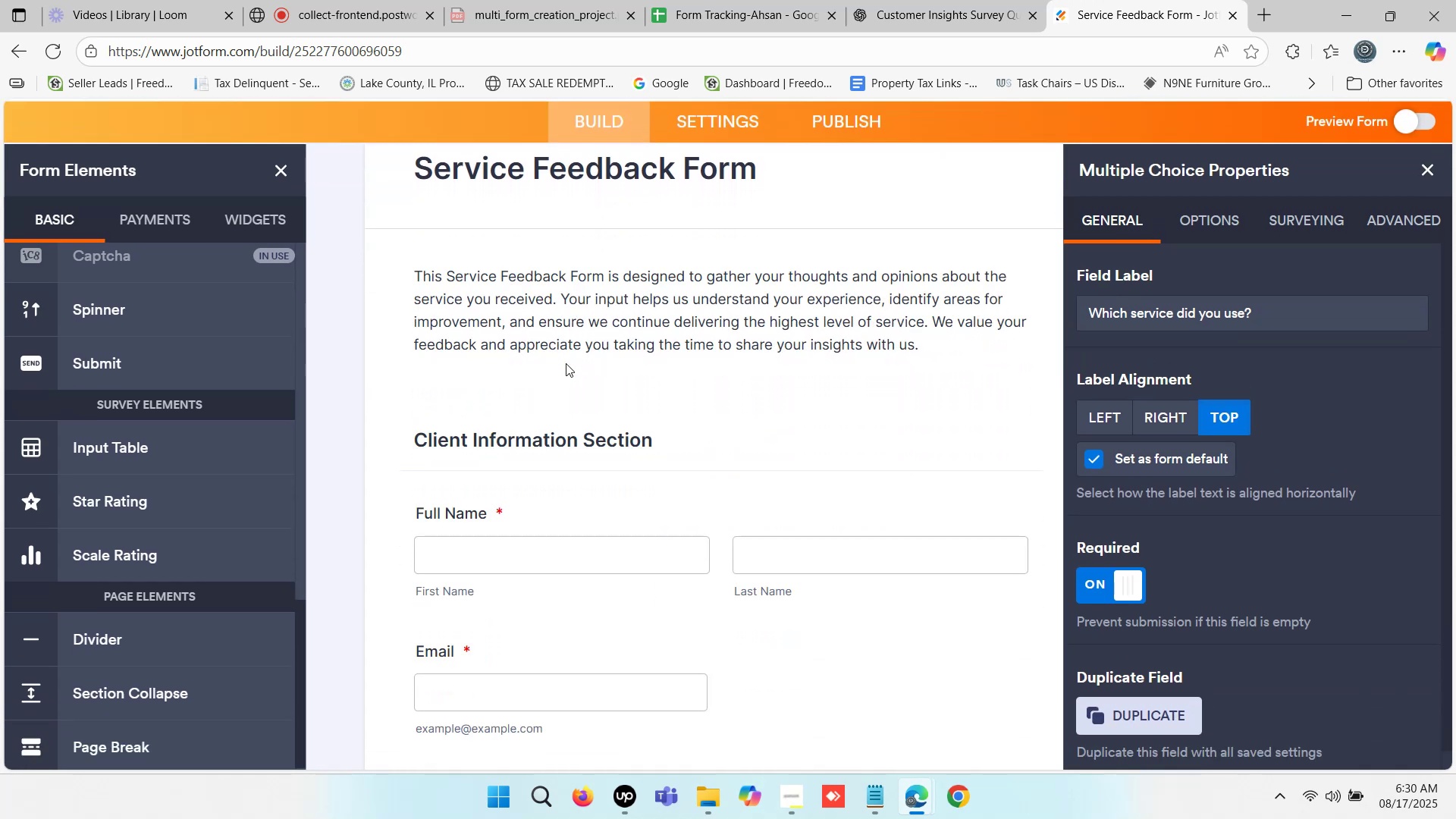 
scroll: coordinate [566, 363], scroll_direction: up, amount: 1.0
 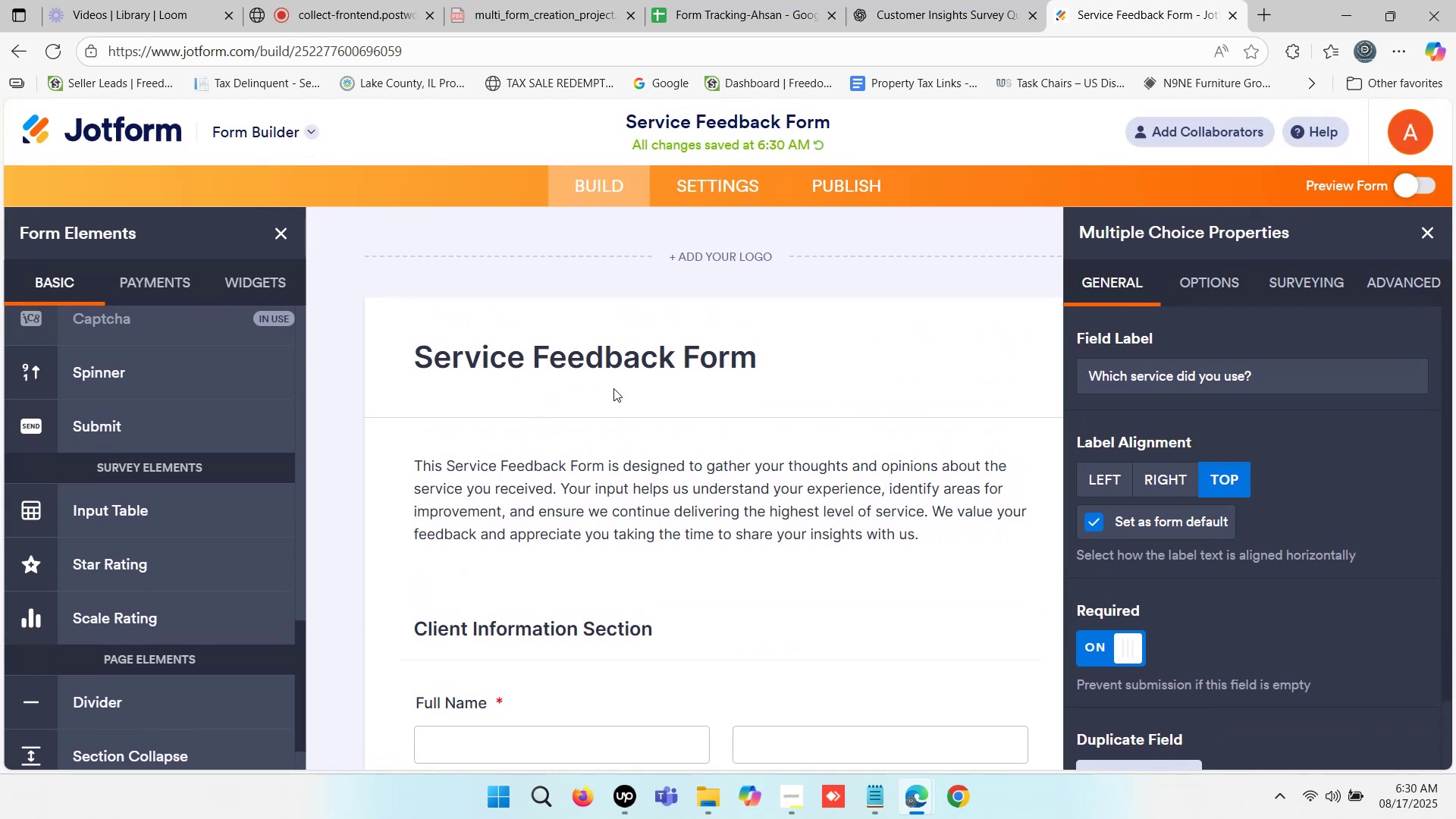 
scroll: coordinate [580, 477], scroll_direction: down, amount: 1.0
 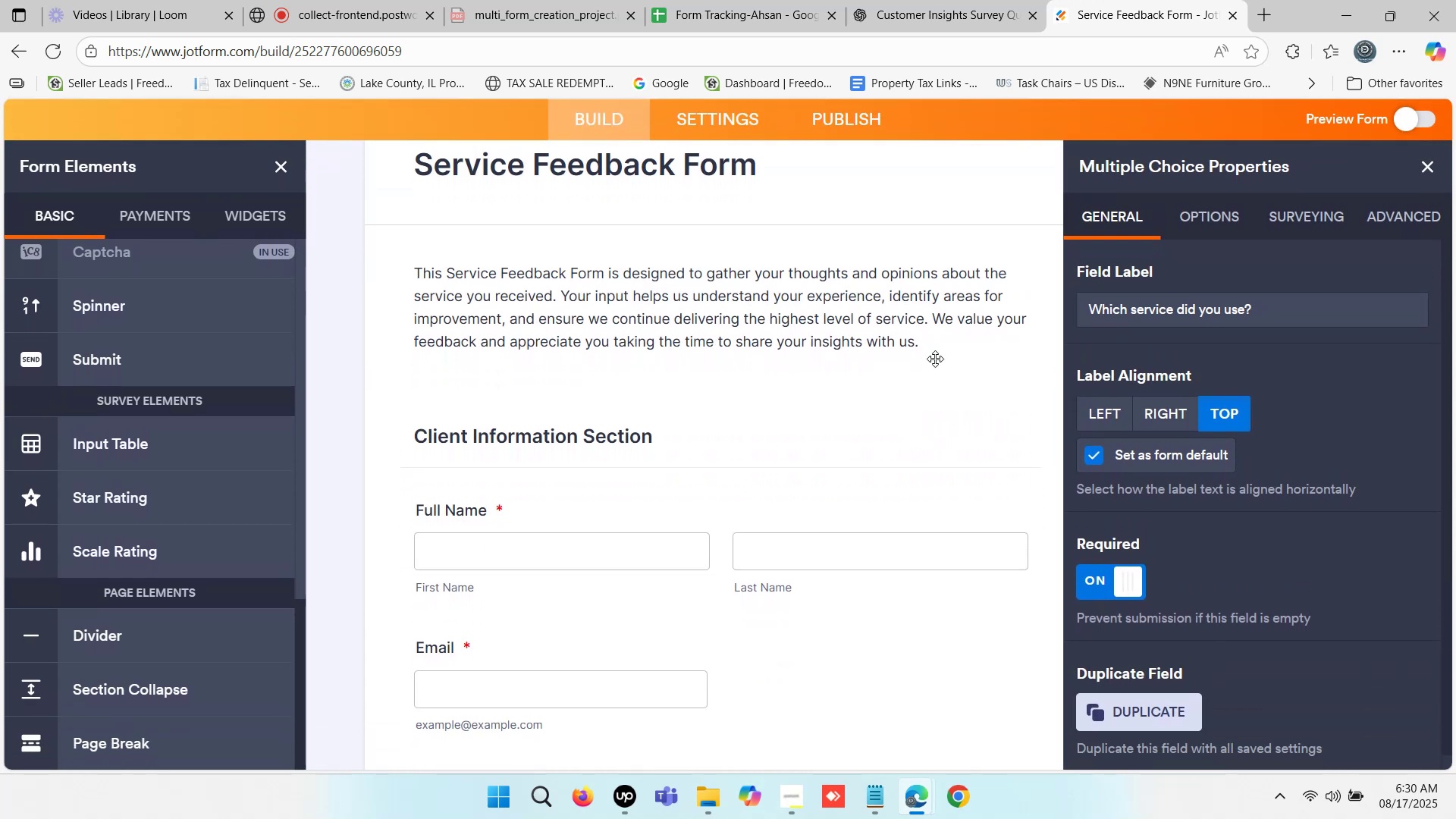 
left_click([934, 335])
 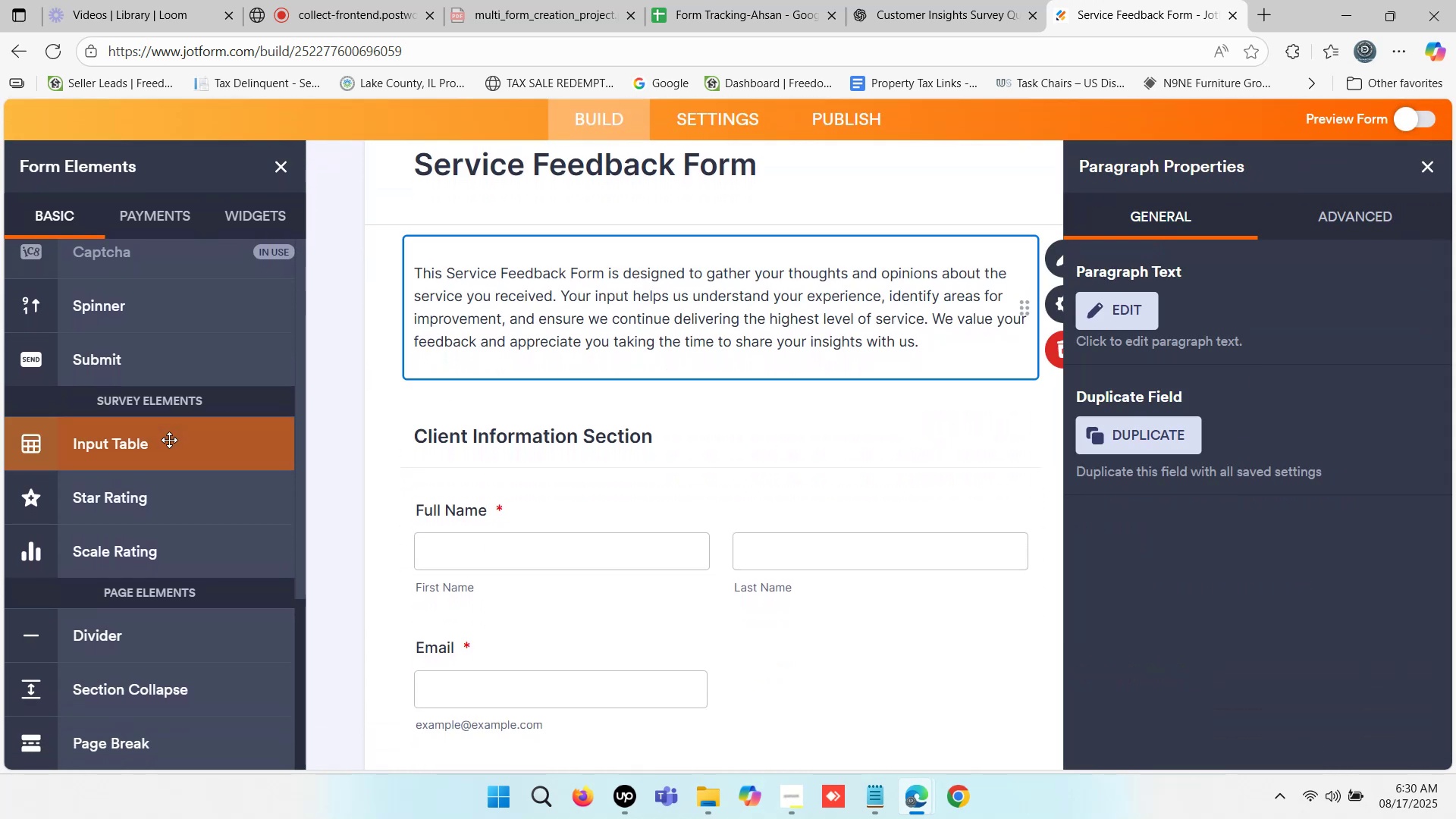 
scroll: coordinate [152, 436], scroll_direction: up, amount: 5.0
 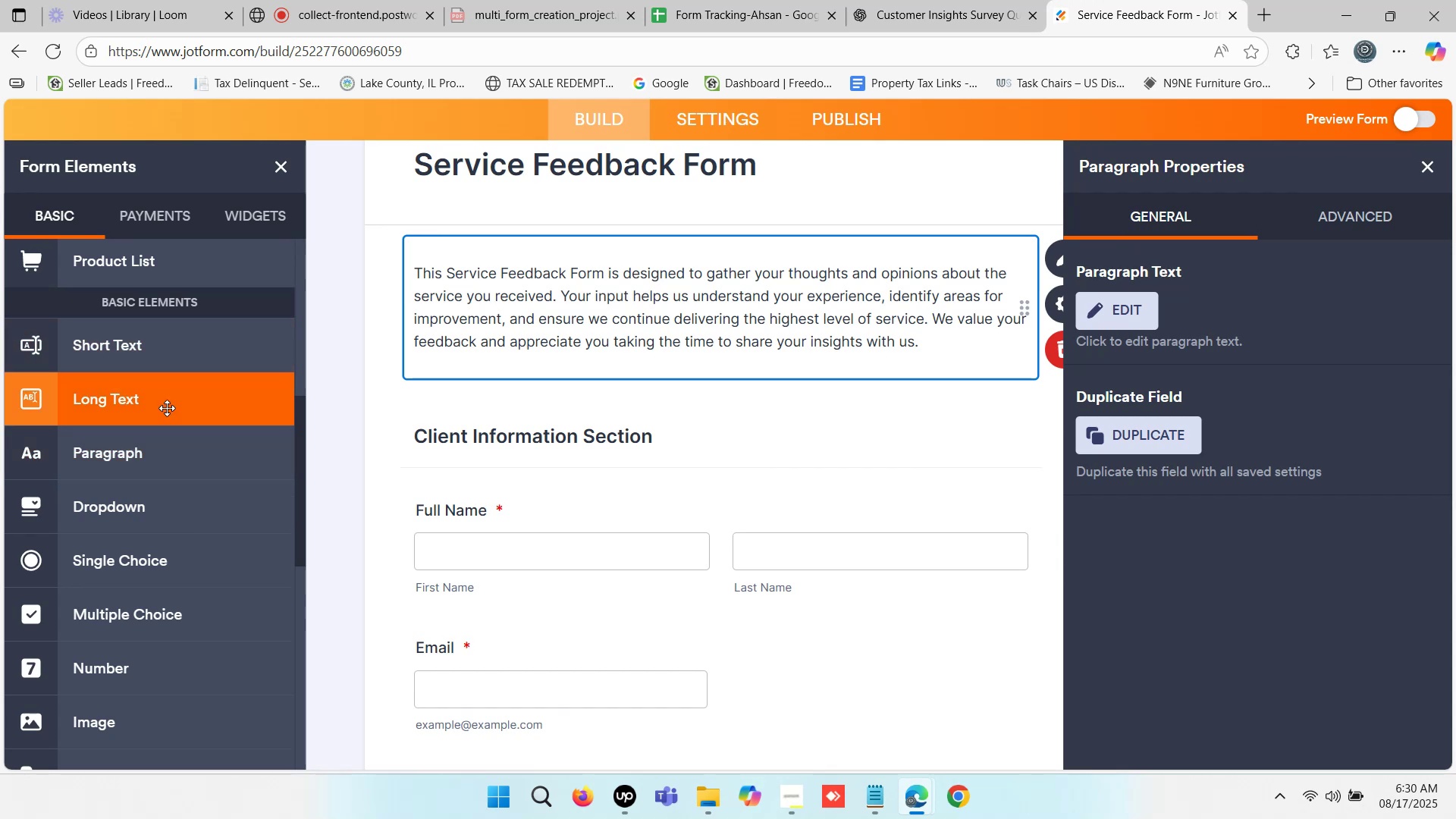 
wait(5.45)
 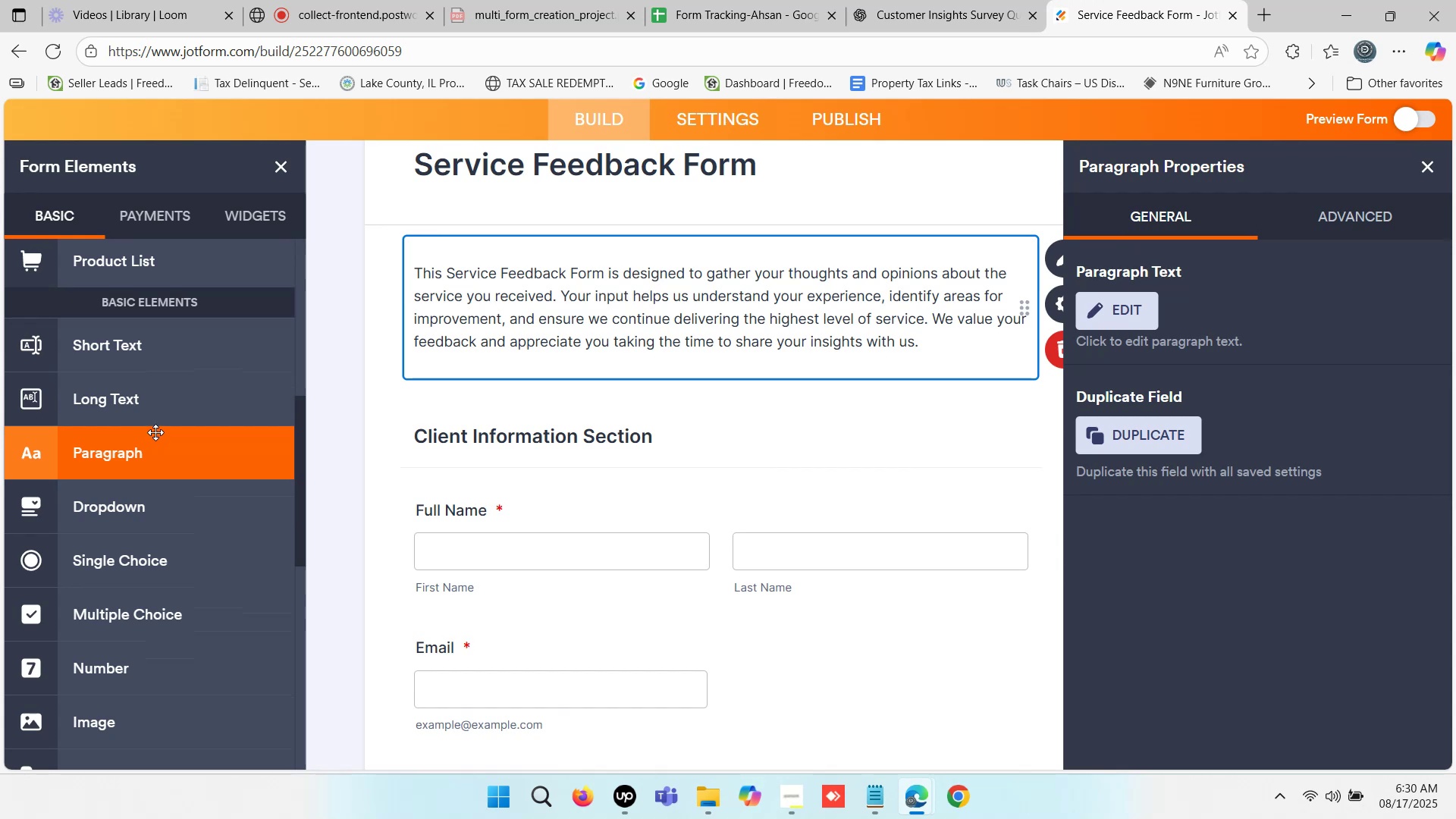 
scroll: coordinate [167, 408], scroll_direction: up, amount: 2.0
 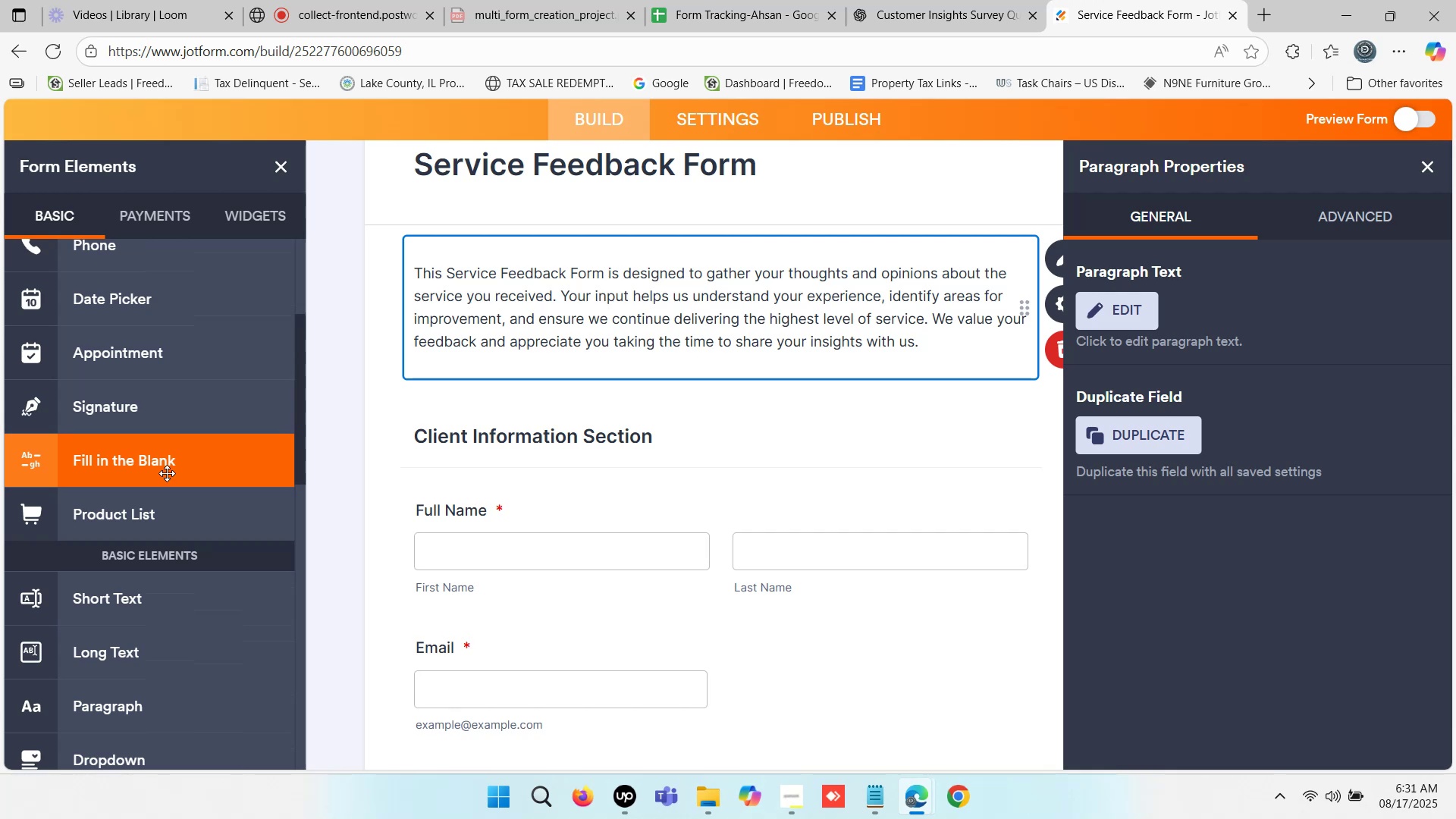 
wait(6.77)
 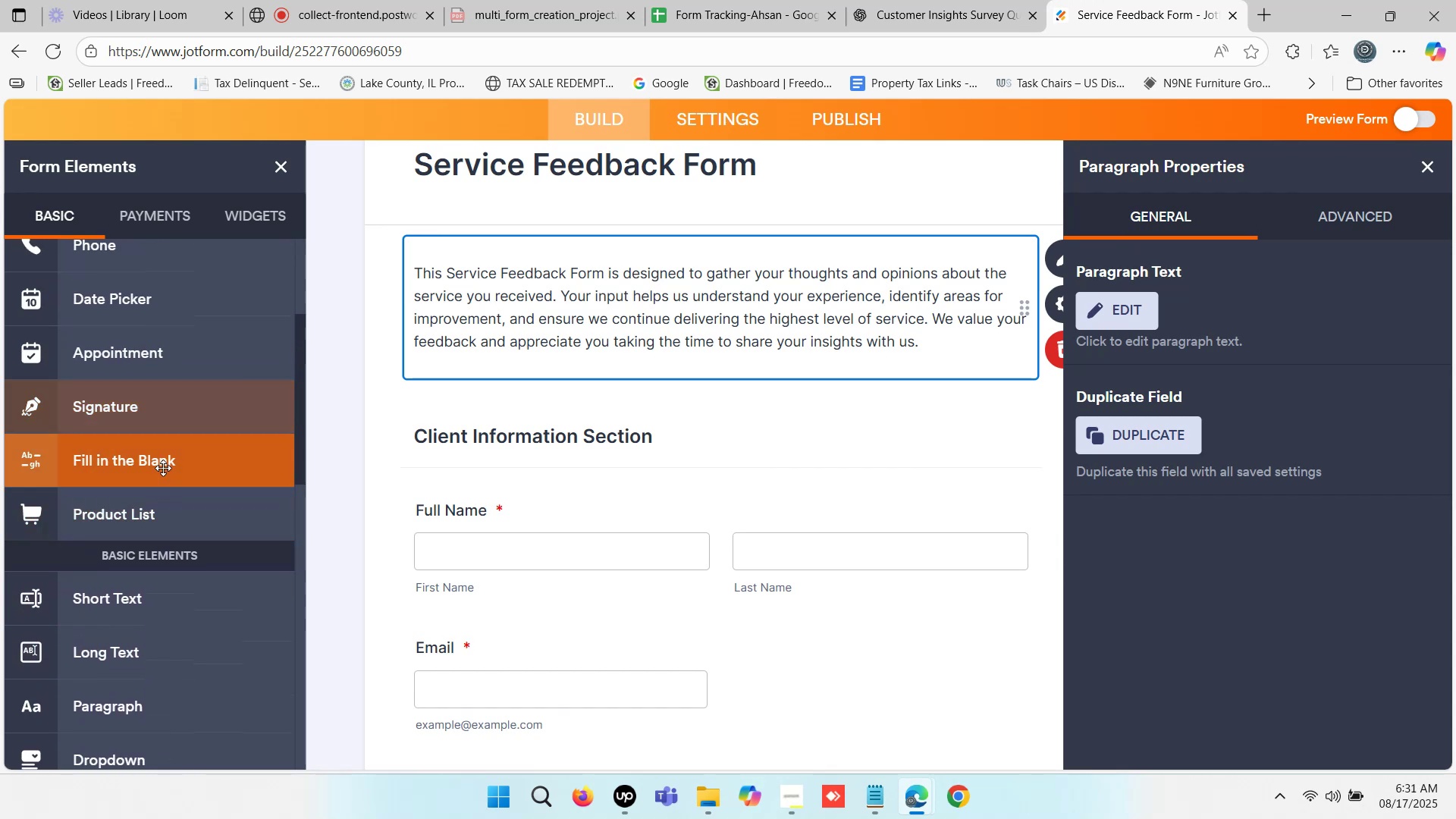 
mouse_move([569, 428])
 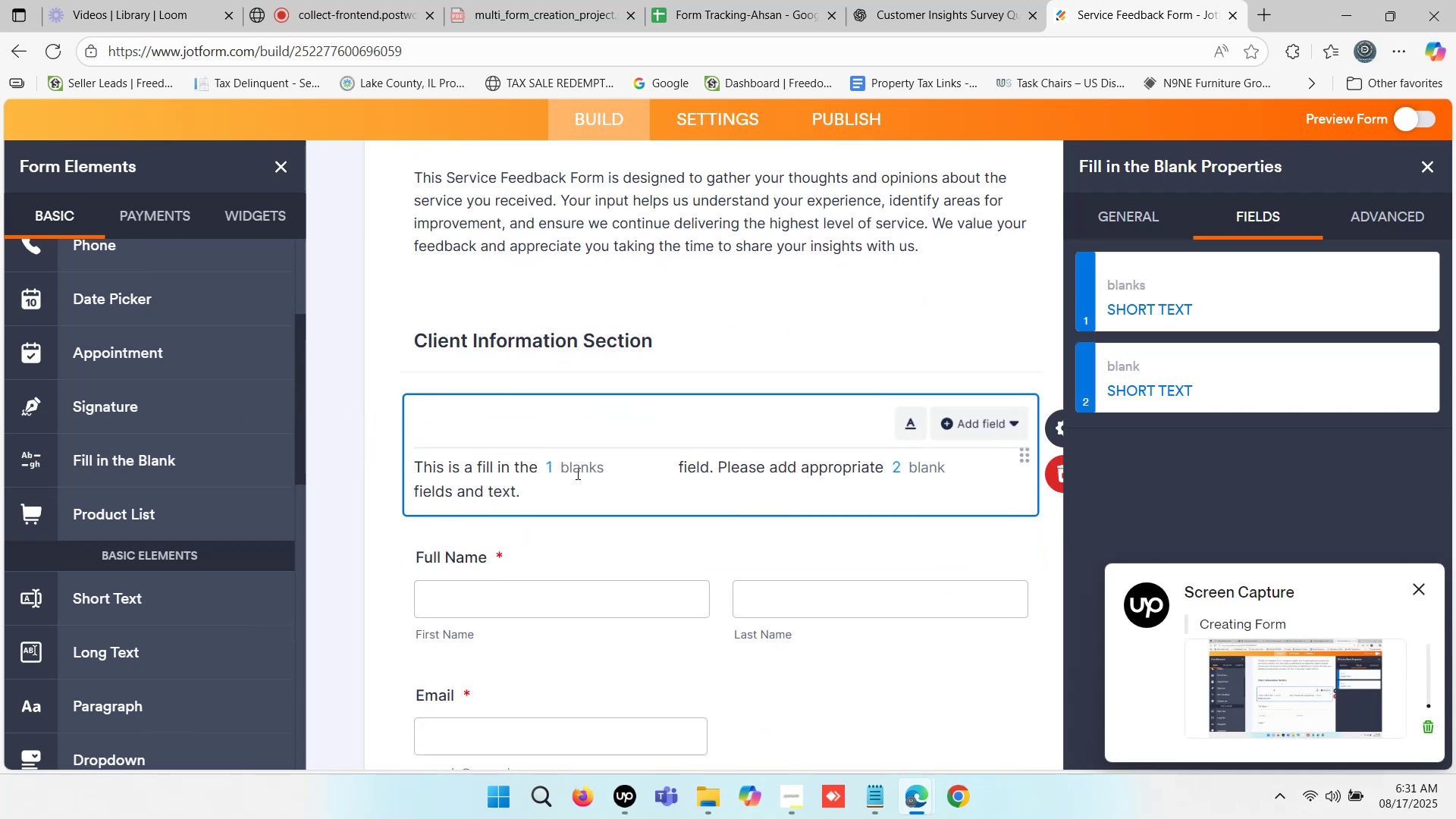 
left_click([572, 467])
 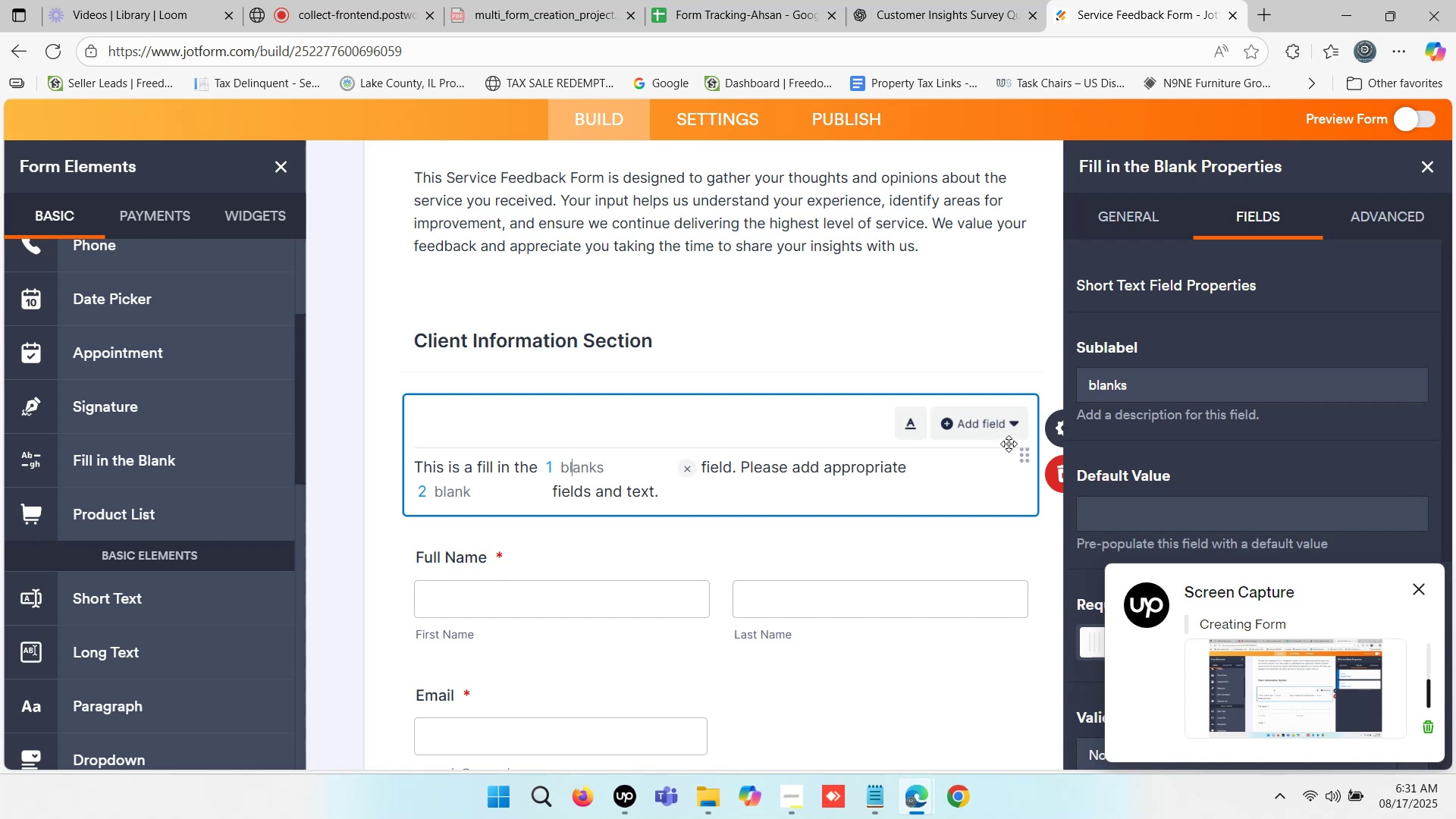 
left_click([983, 428])
 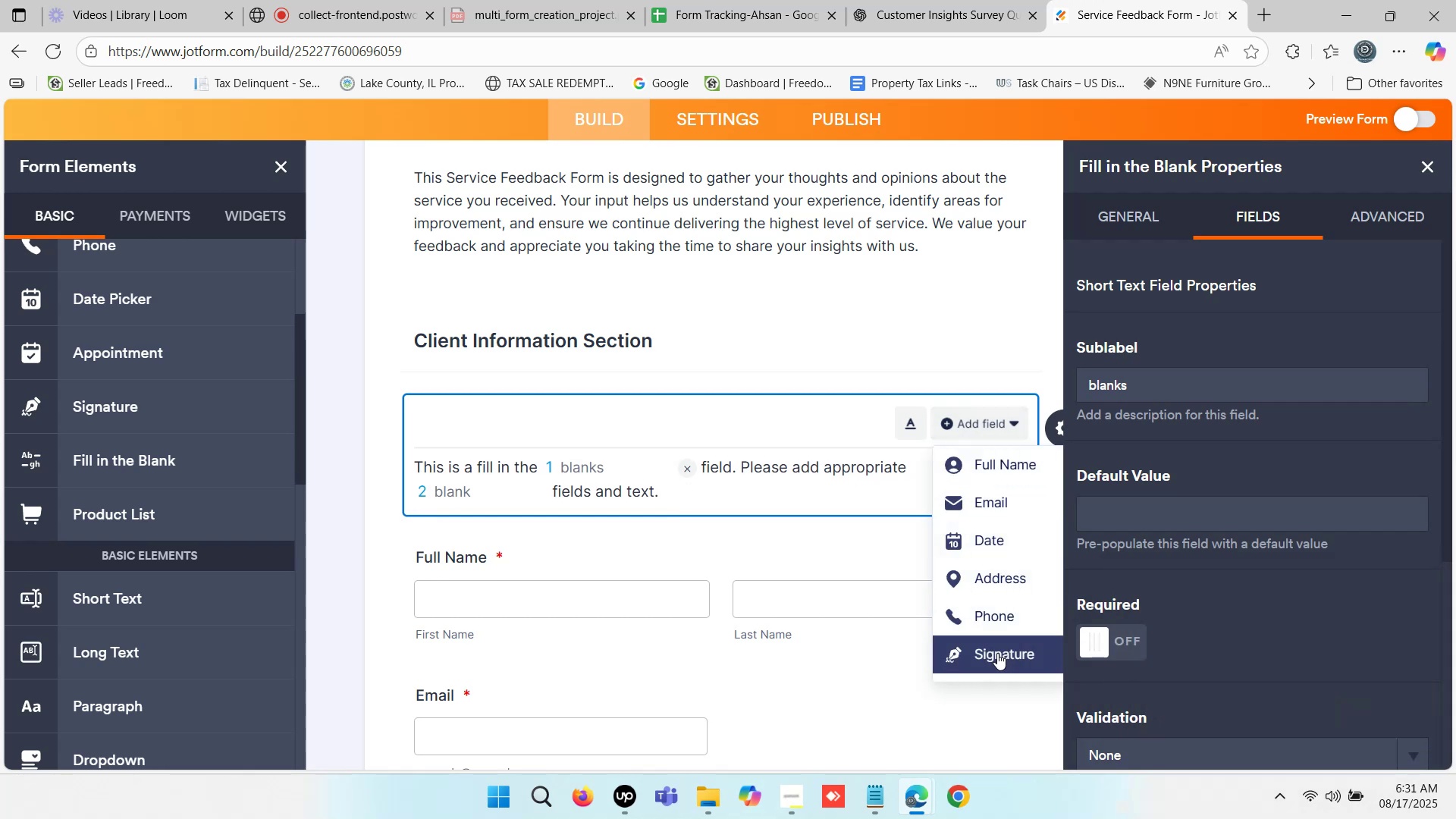 
wait(6.14)
 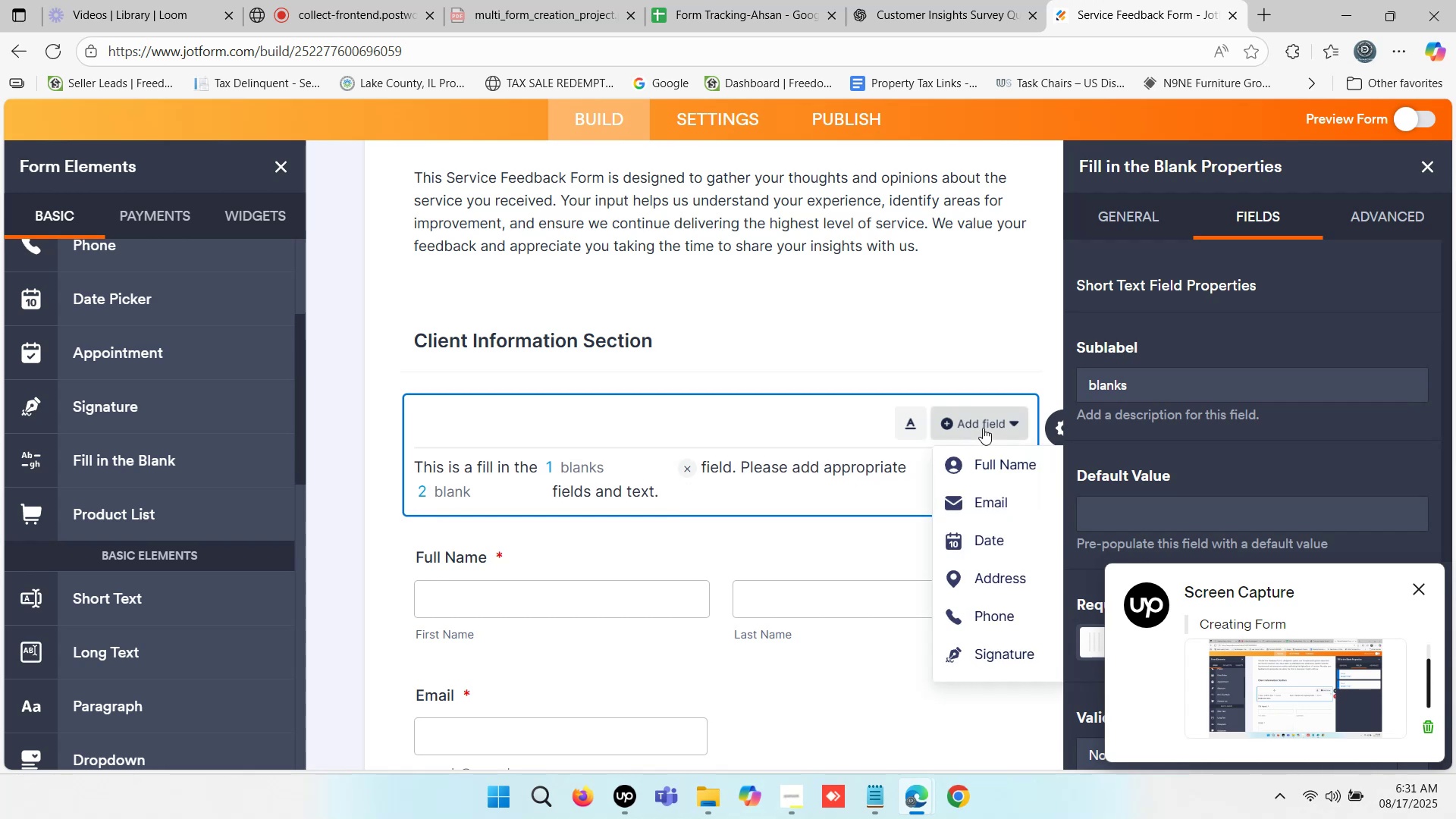 
left_click([940, 322])
 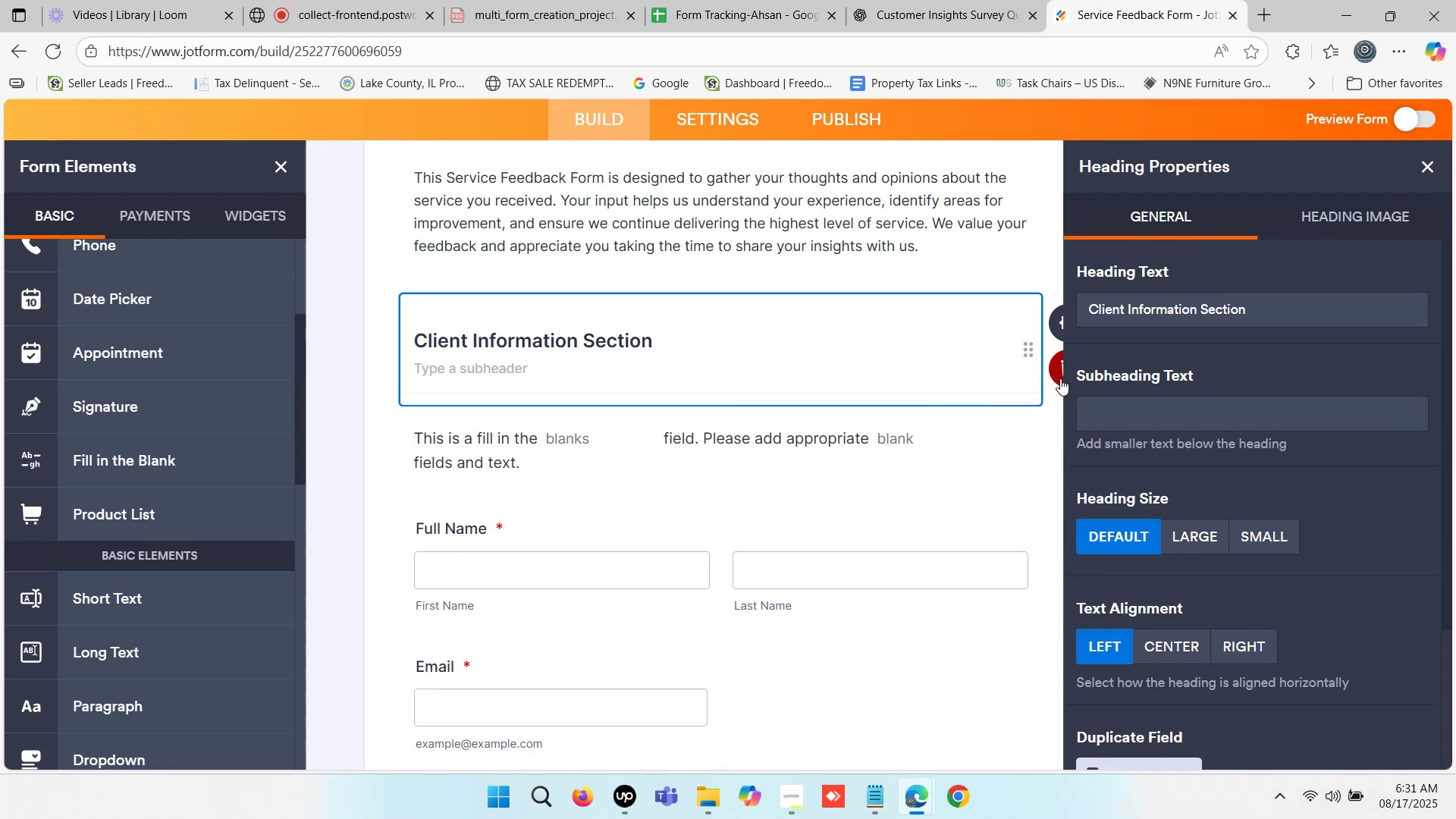 
left_click([856, 444])
 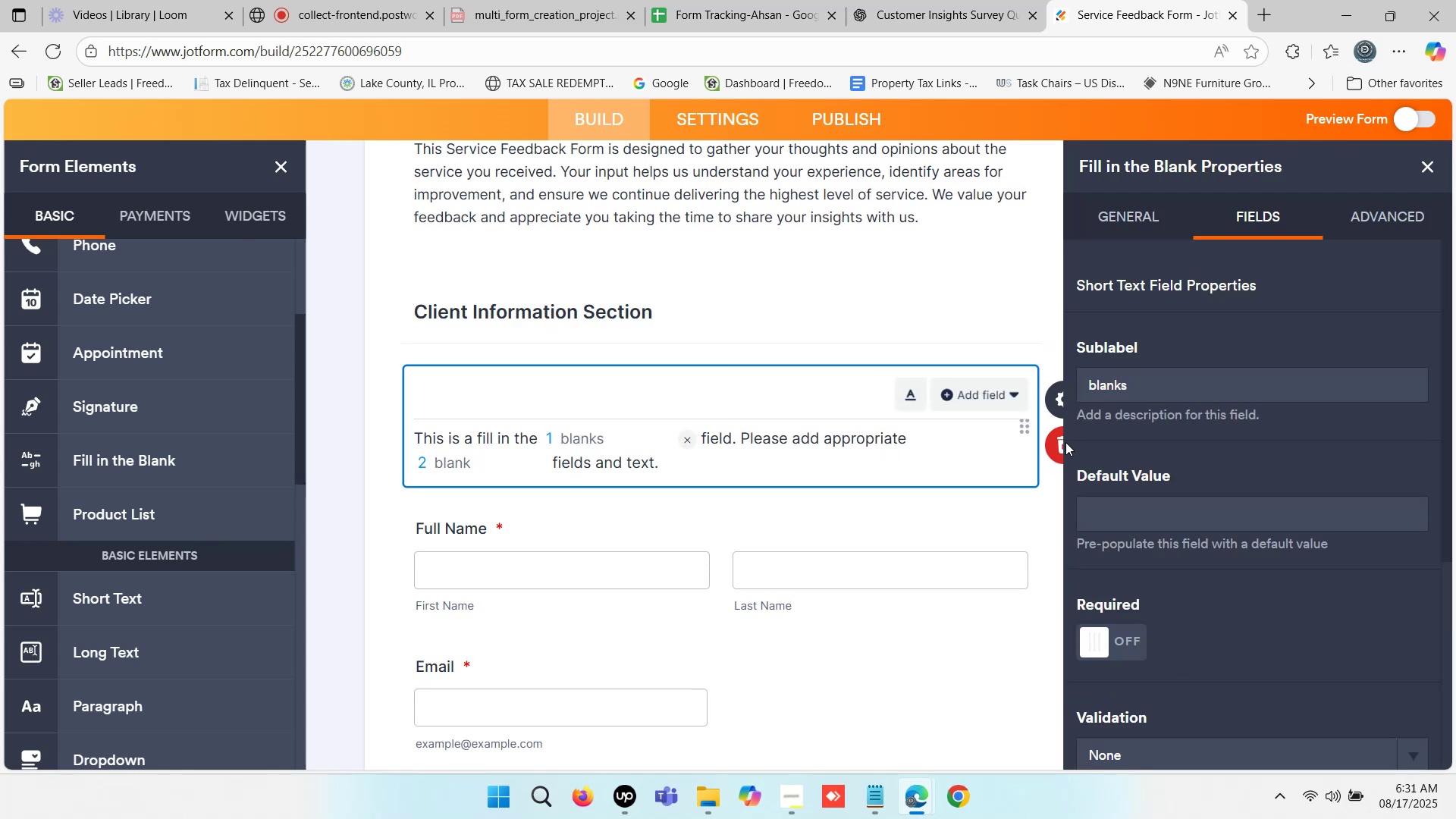 
left_click([1059, 444])
 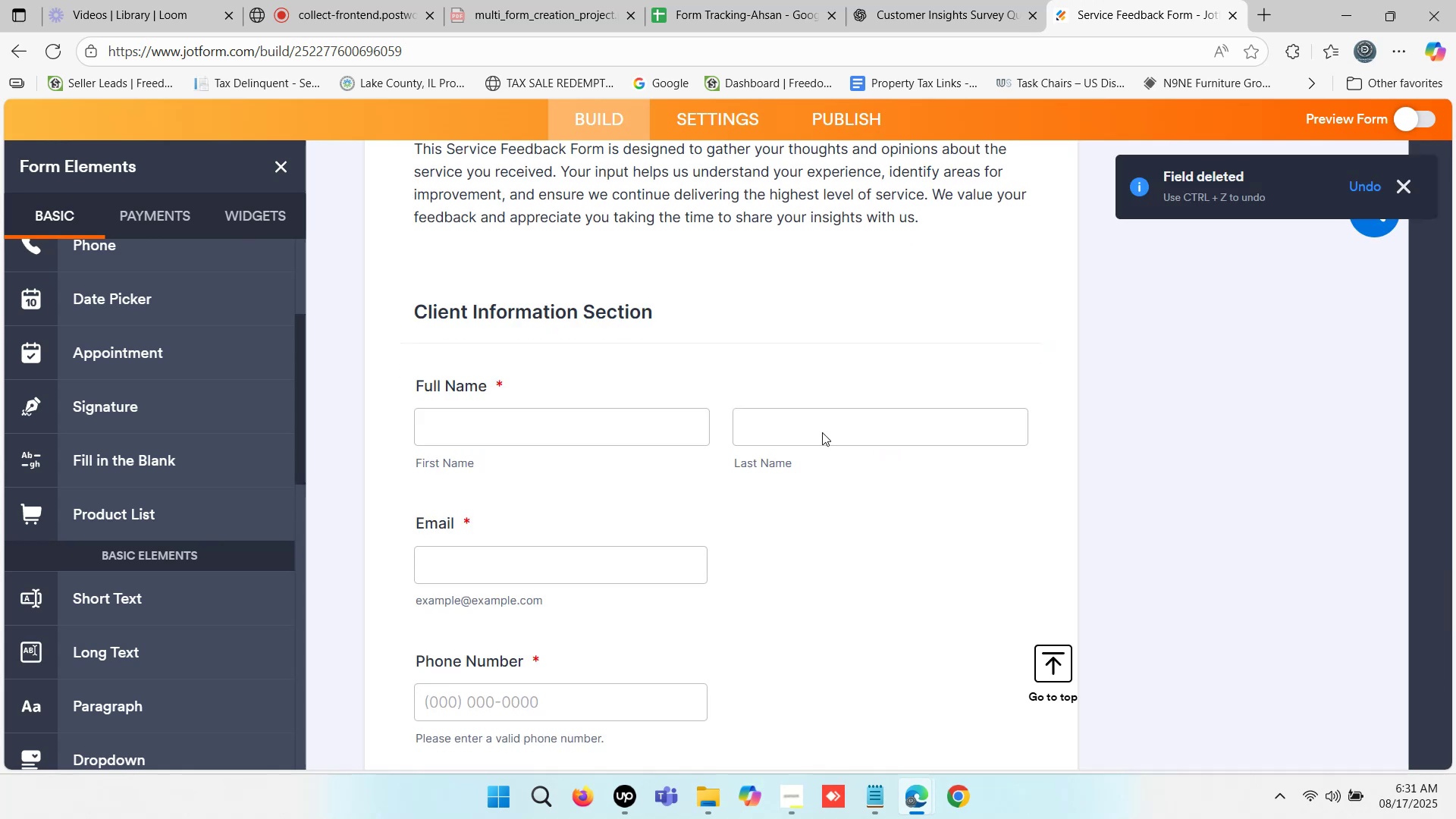 
scroll: coordinate [766, 388], scroll_direction: up, amount: 1.0
 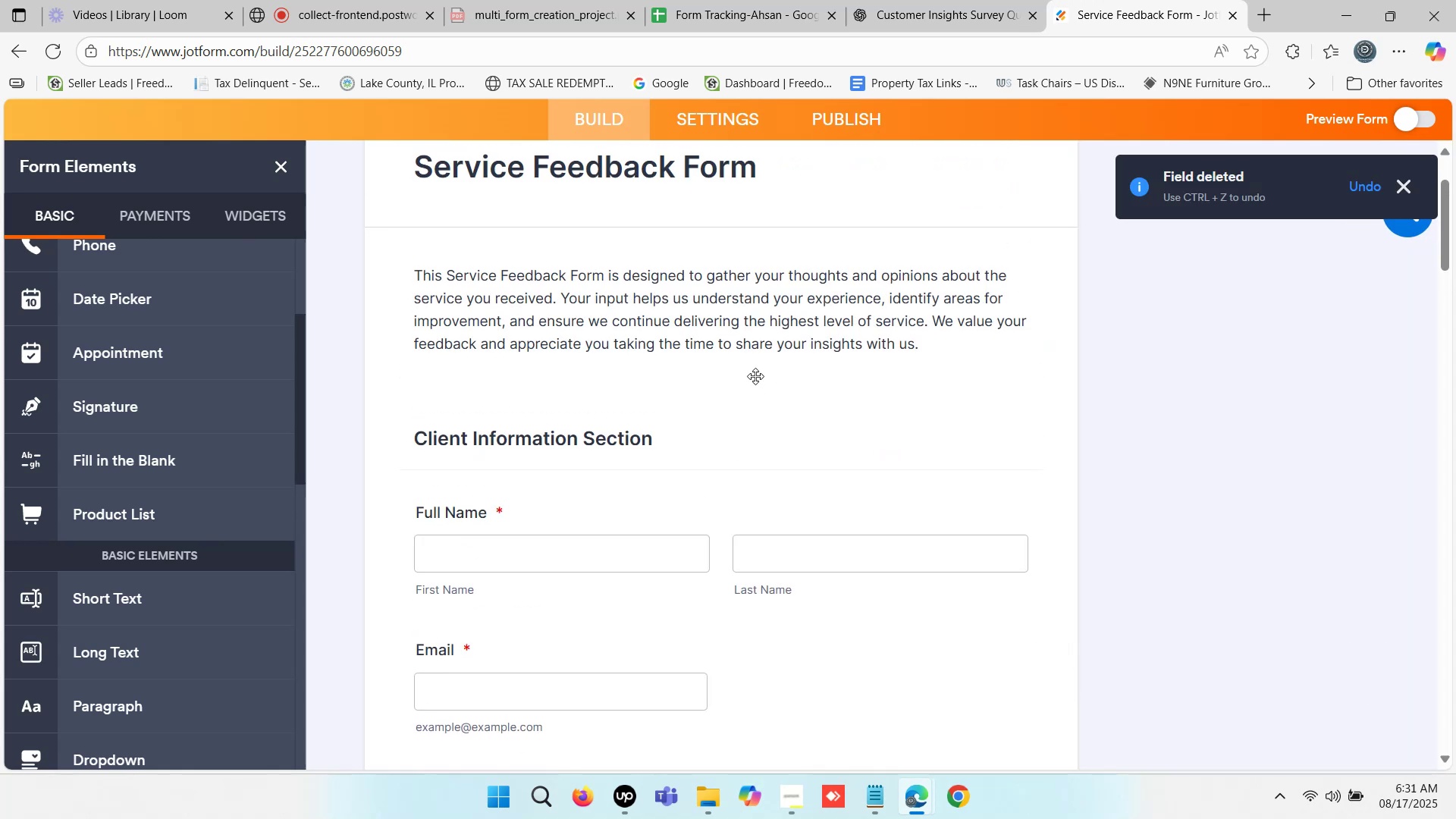 
scroll: coordinate [723, 401], scroll_direction: down, amount: 1.0
 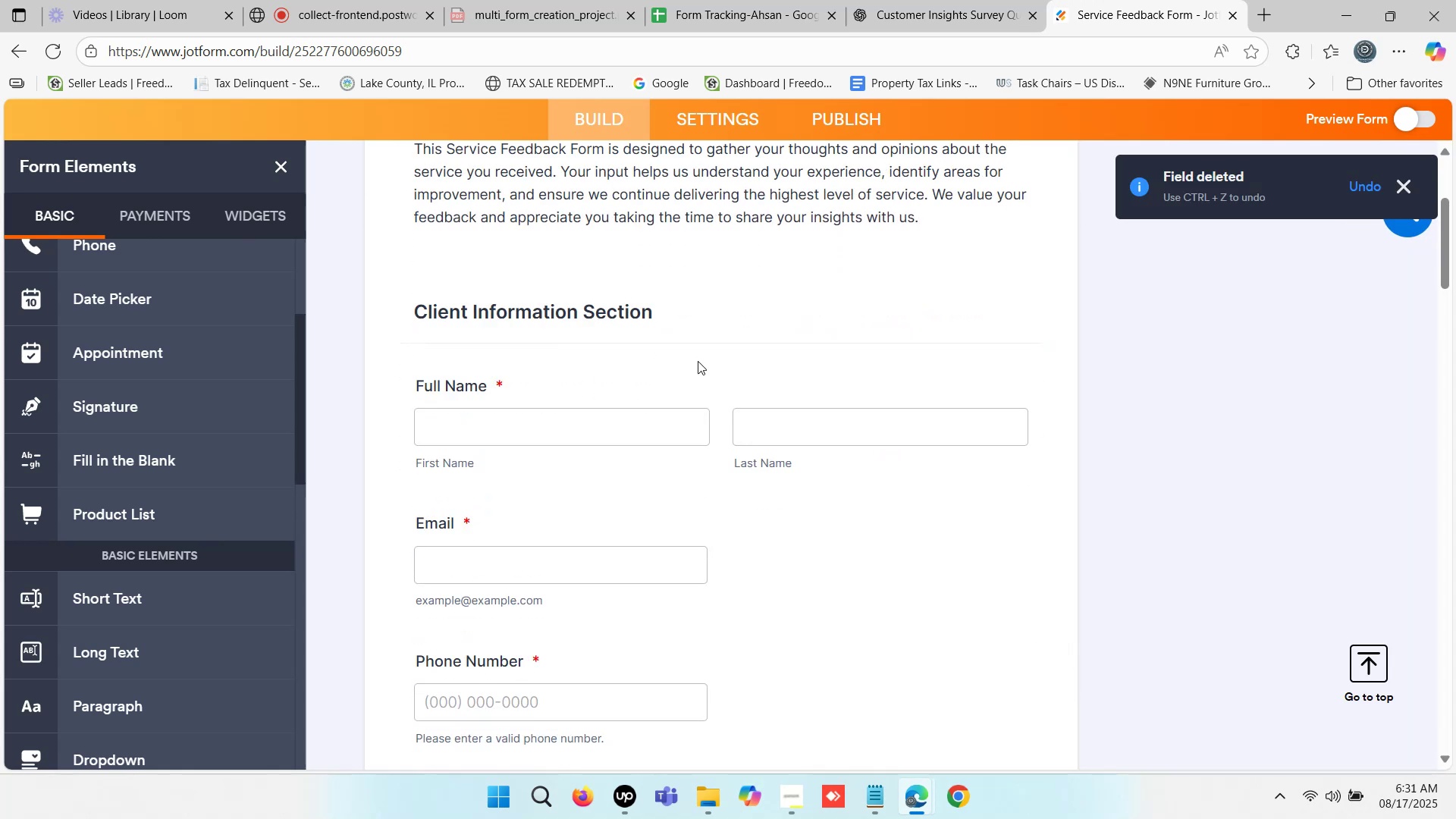 
scroll: coordinate [693, 350], scroll_direction: up, amount: 1.0
 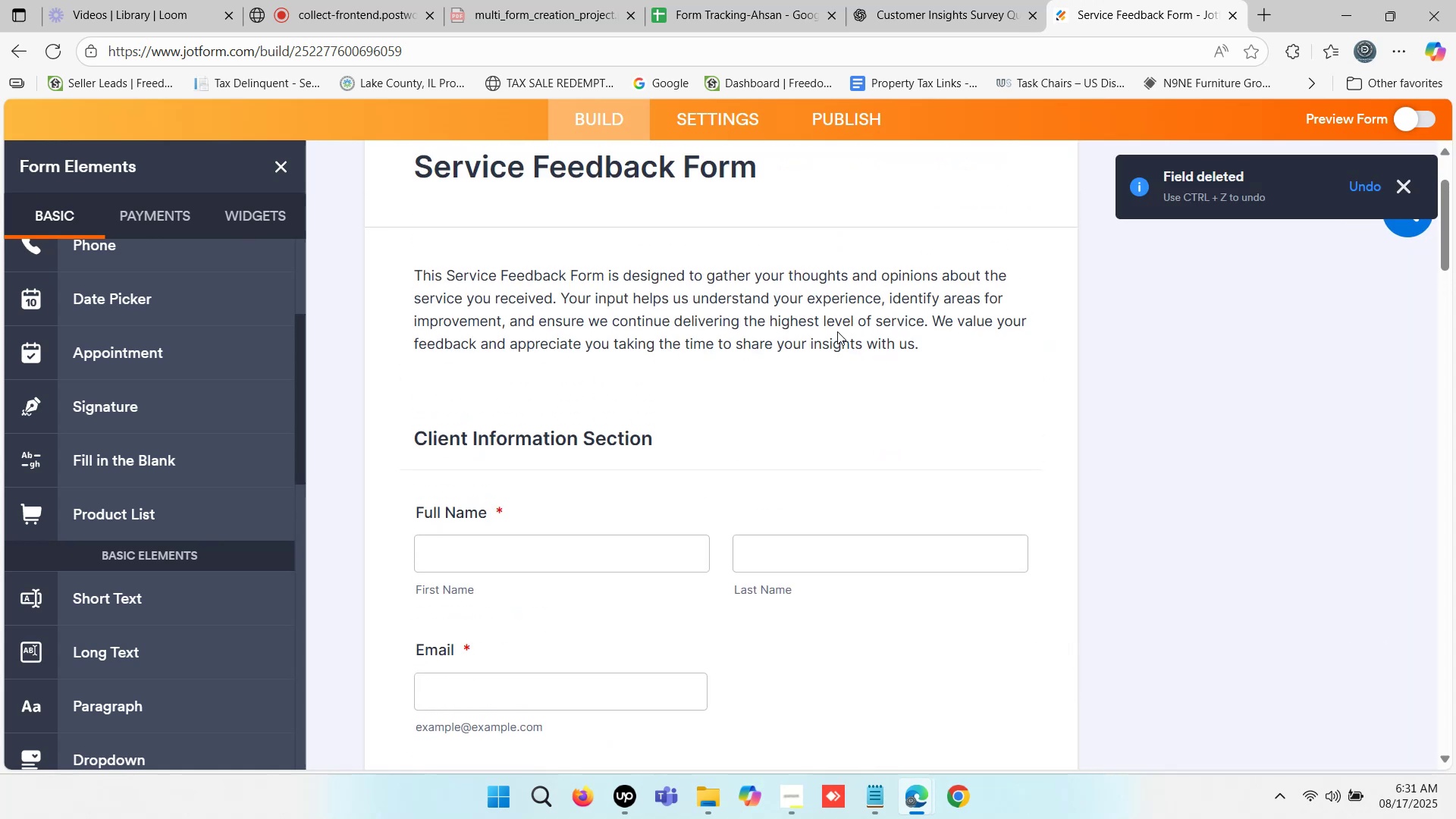 
left_click([868, 334])
 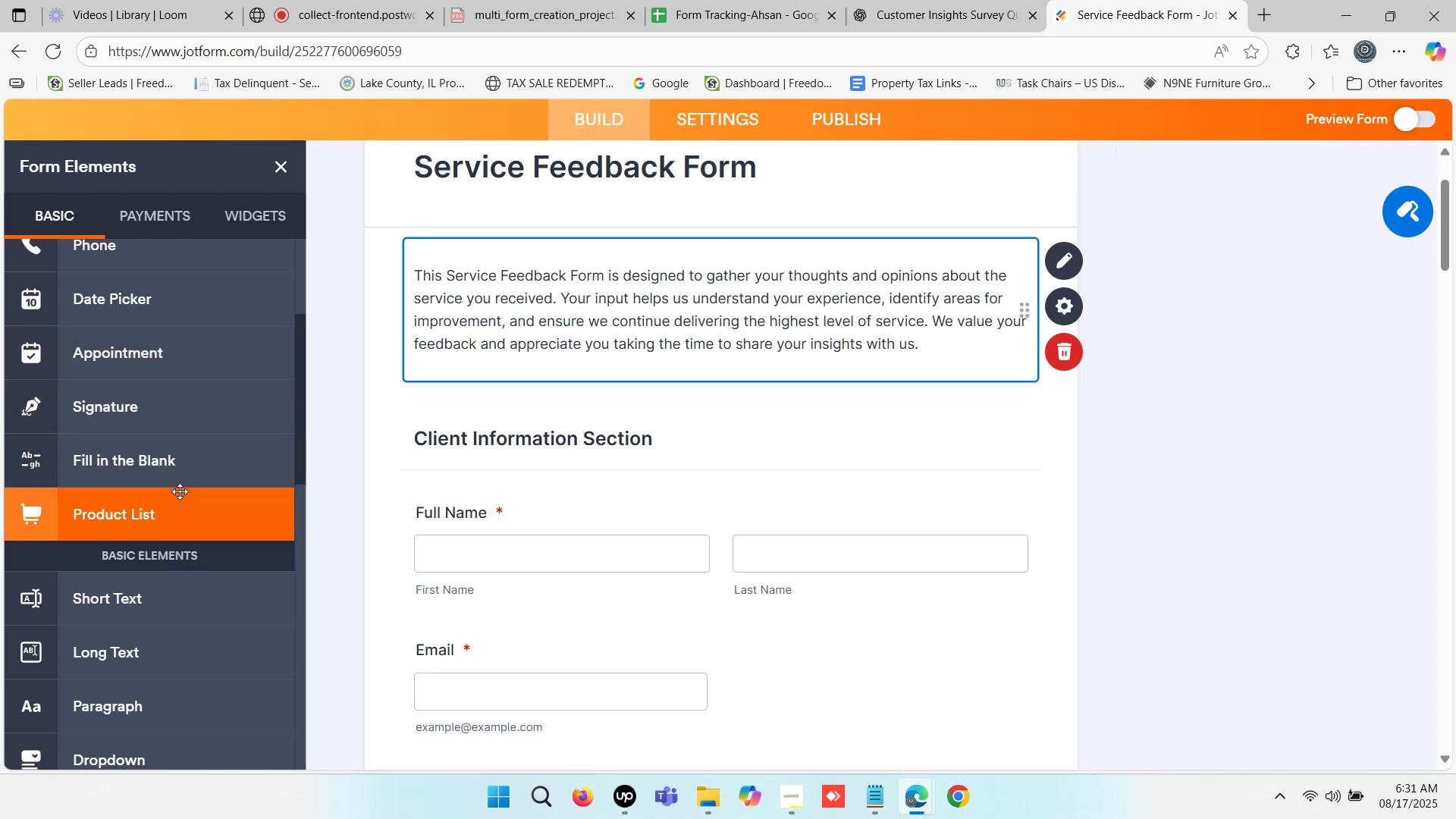 
wait(9.14)
 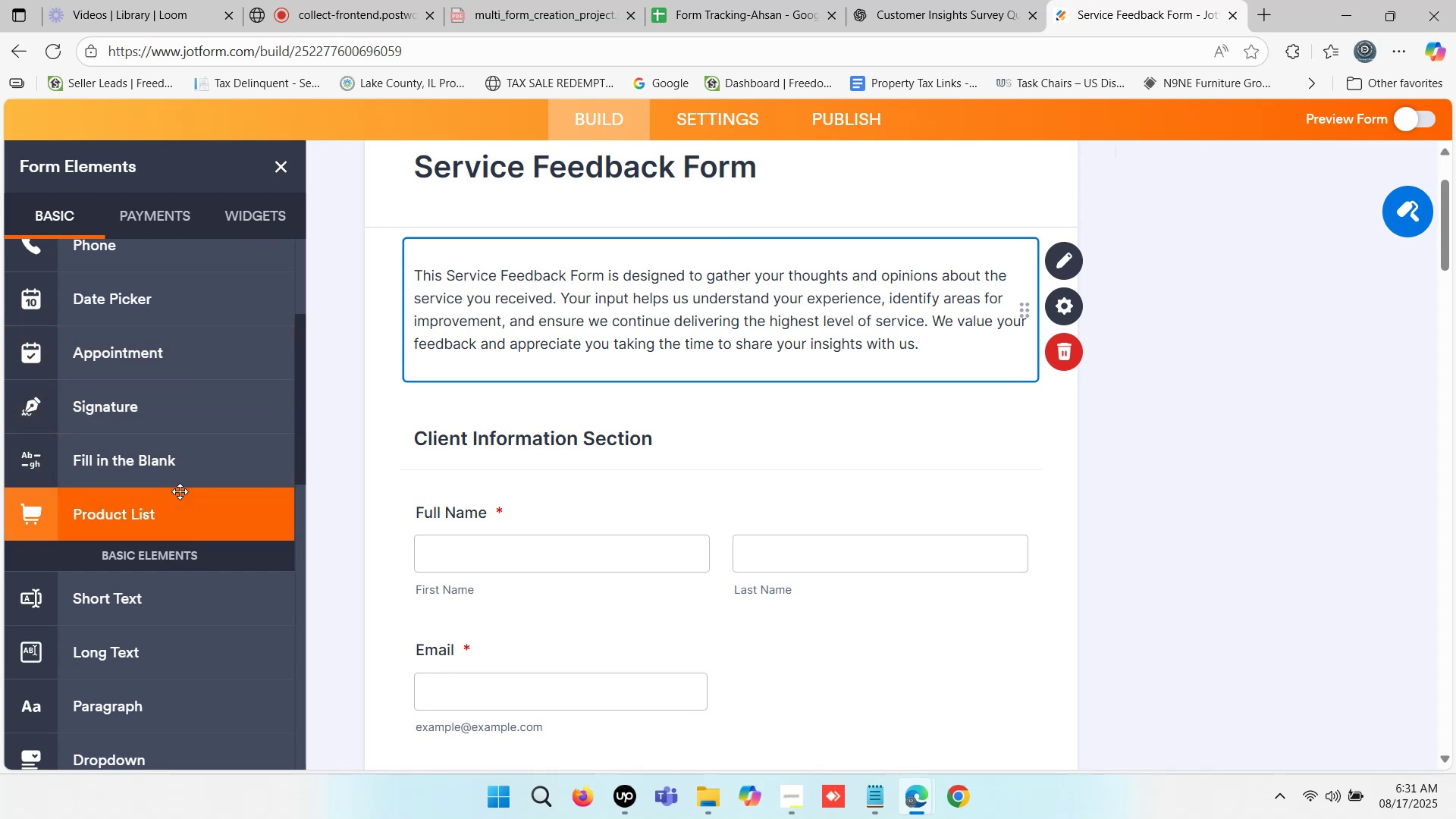 
scroll: coordinate [111, 585], scroll_direction: down, amount: 1.0
 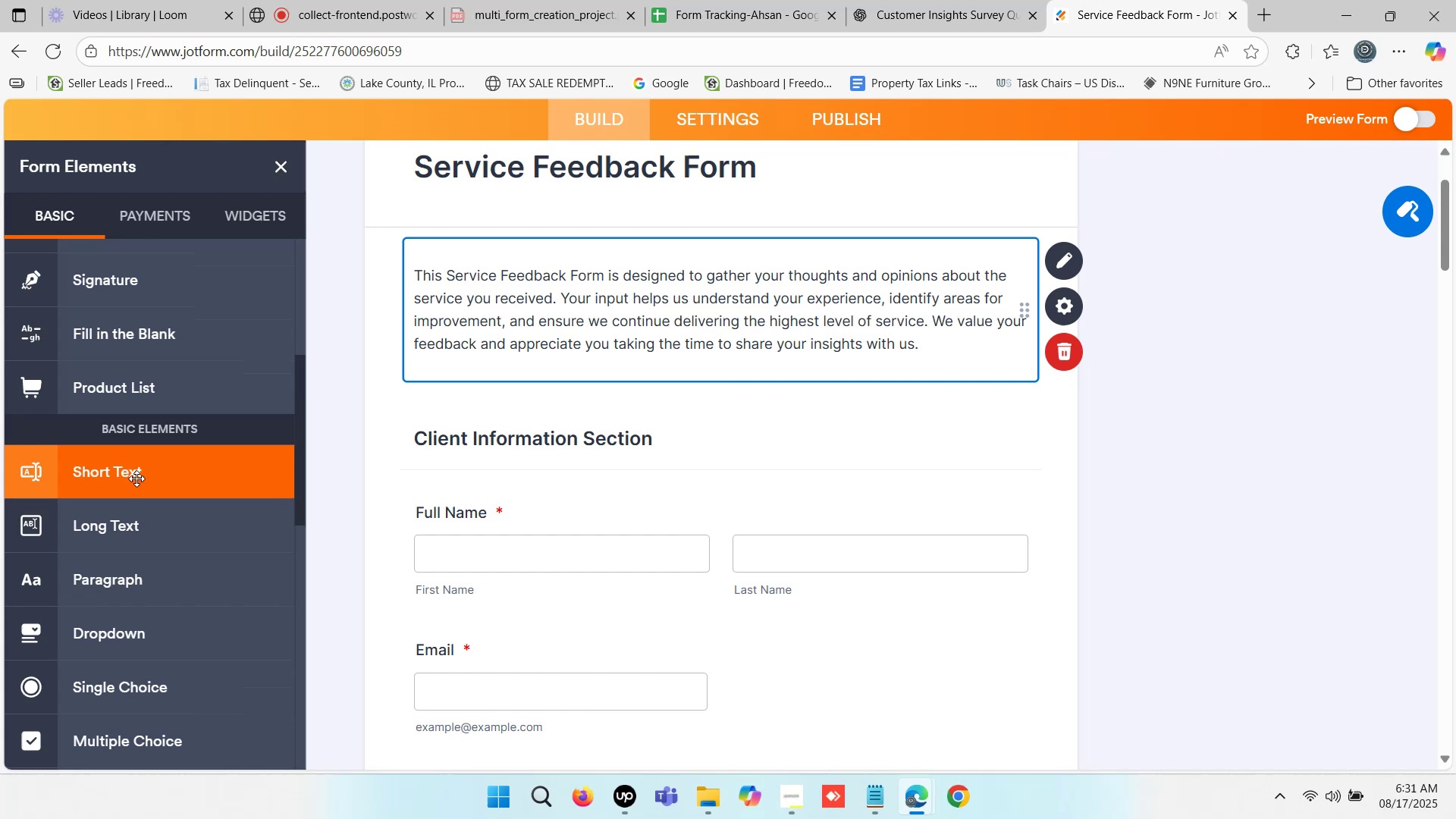 
wait(8.77)
 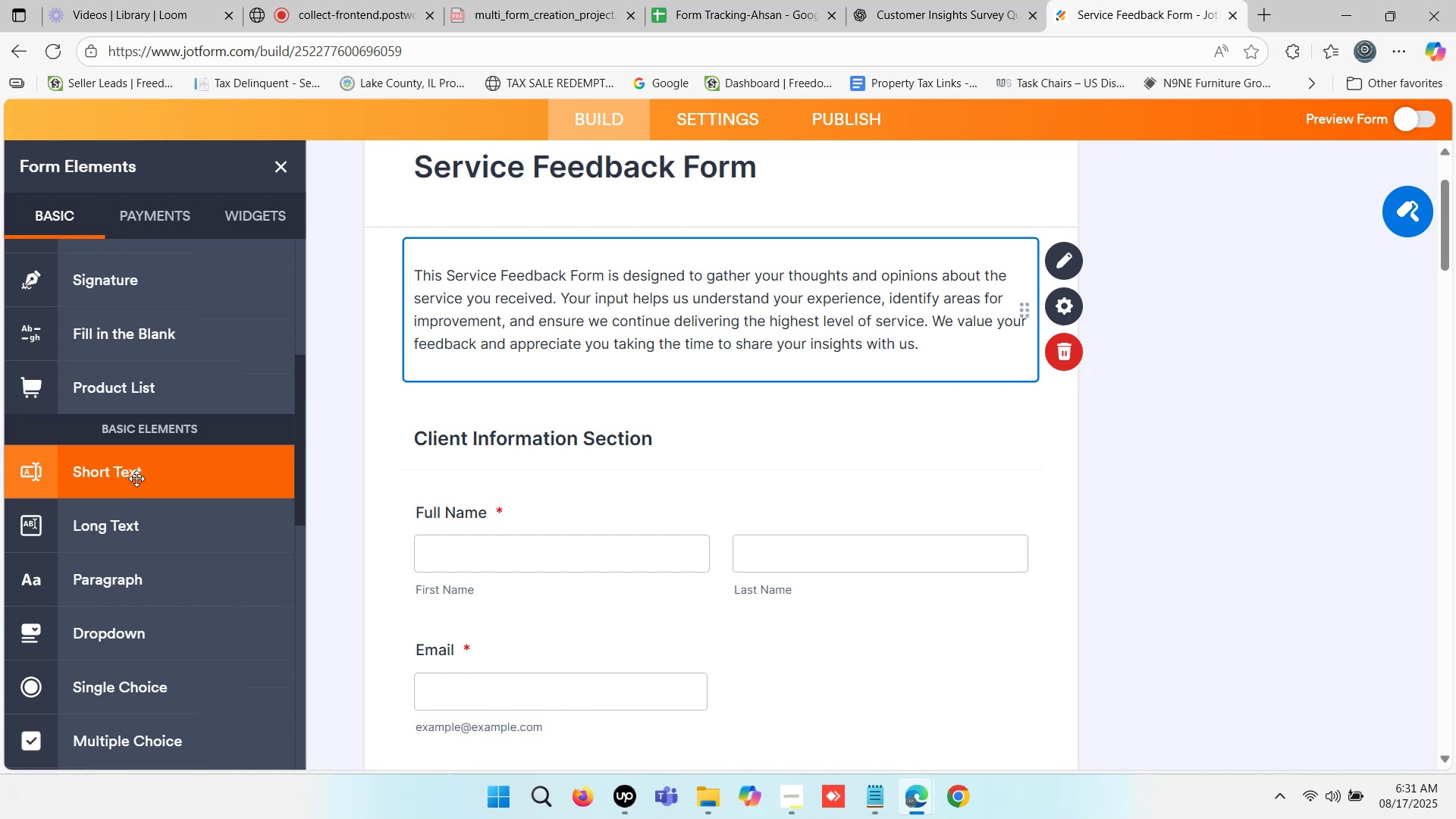 
scroll: coordinate [652, 391], scroll_direction: down, amount: 28.0
 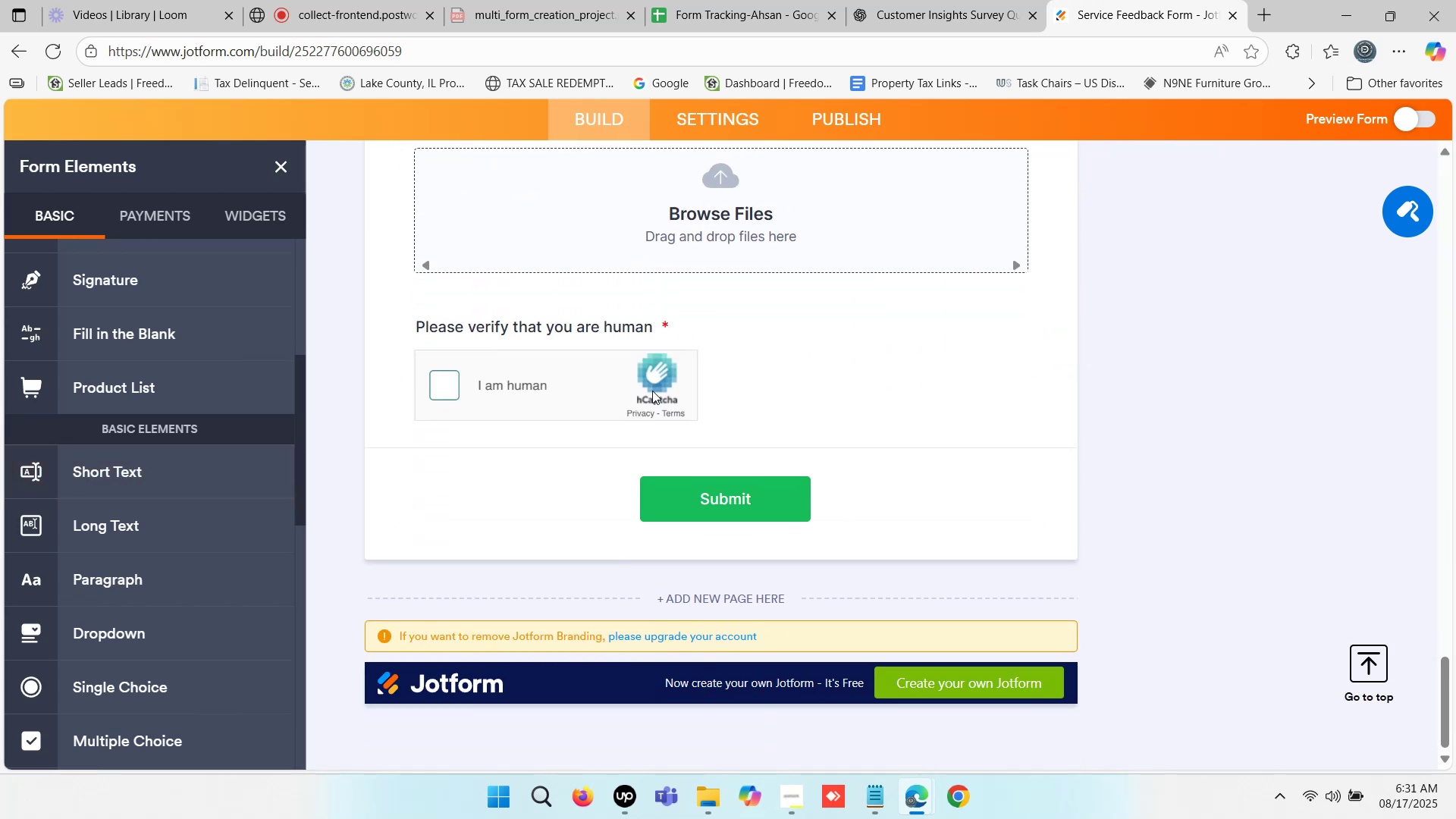 
scroll: coordinate [839, 355], scroll_direction: up, amount: 25.0
 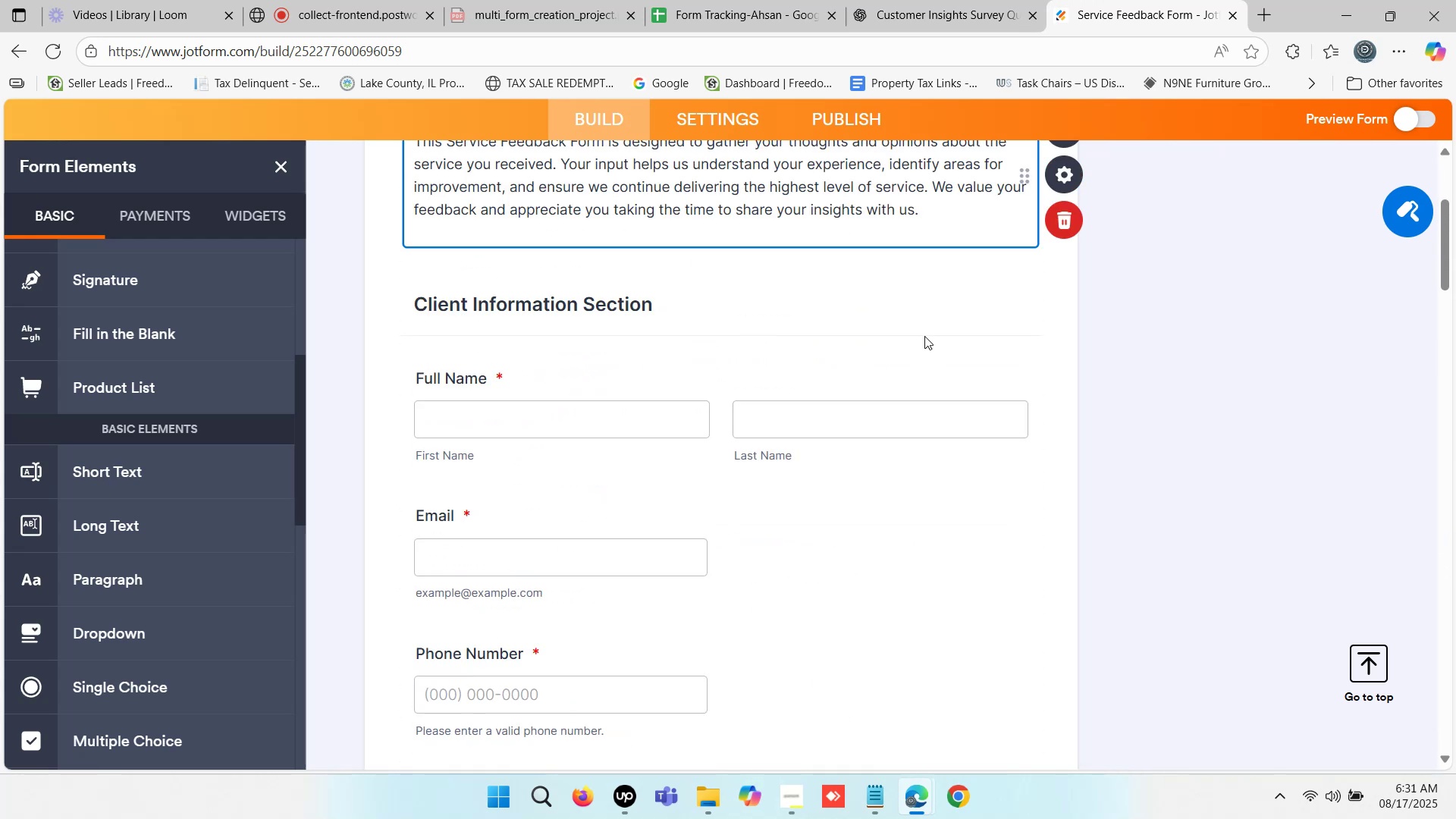 
left_click([914, 304])
 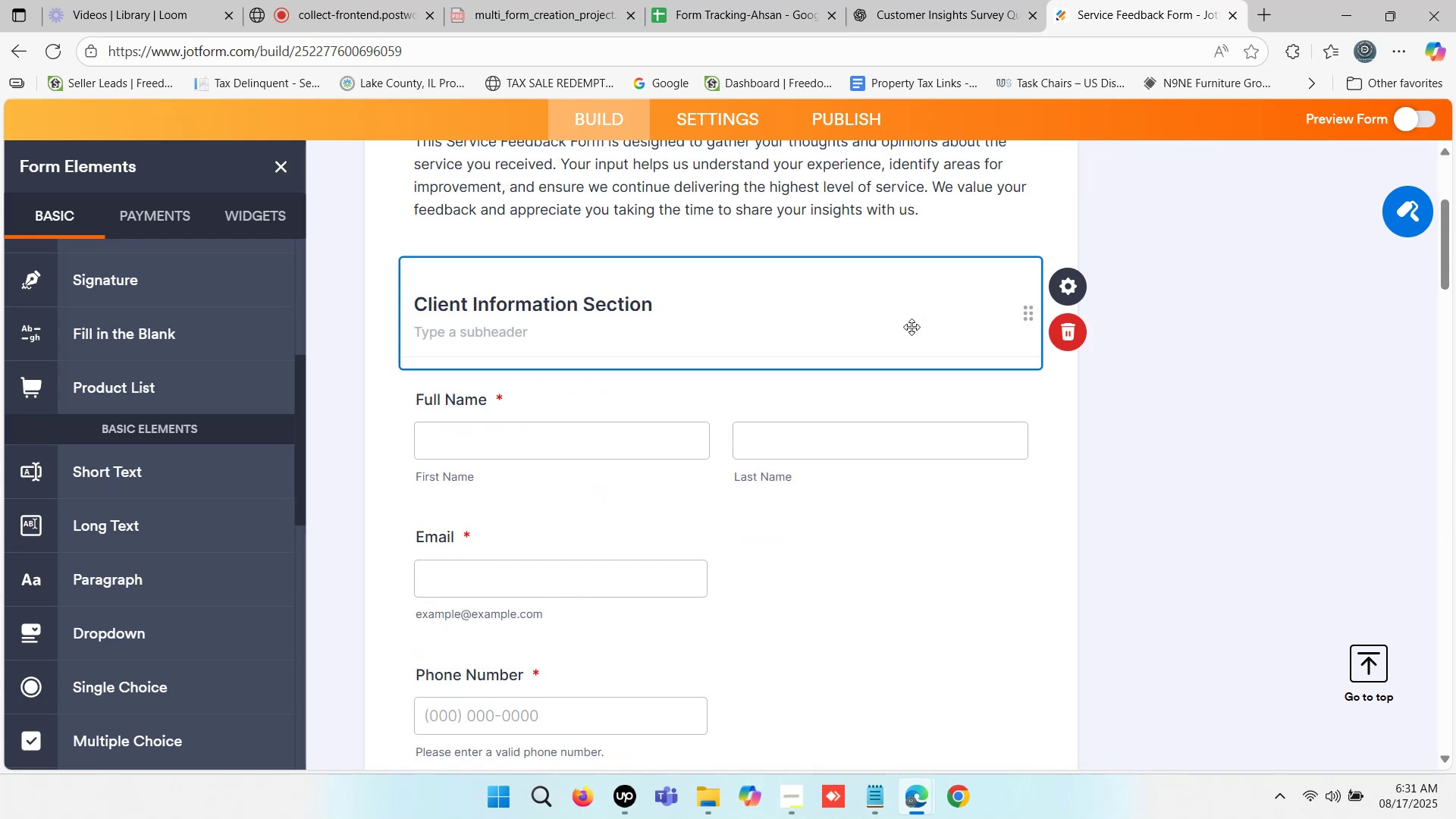 
scroll: coordinate [1011, 315], scroll_direction: up, amount: 5.0
 